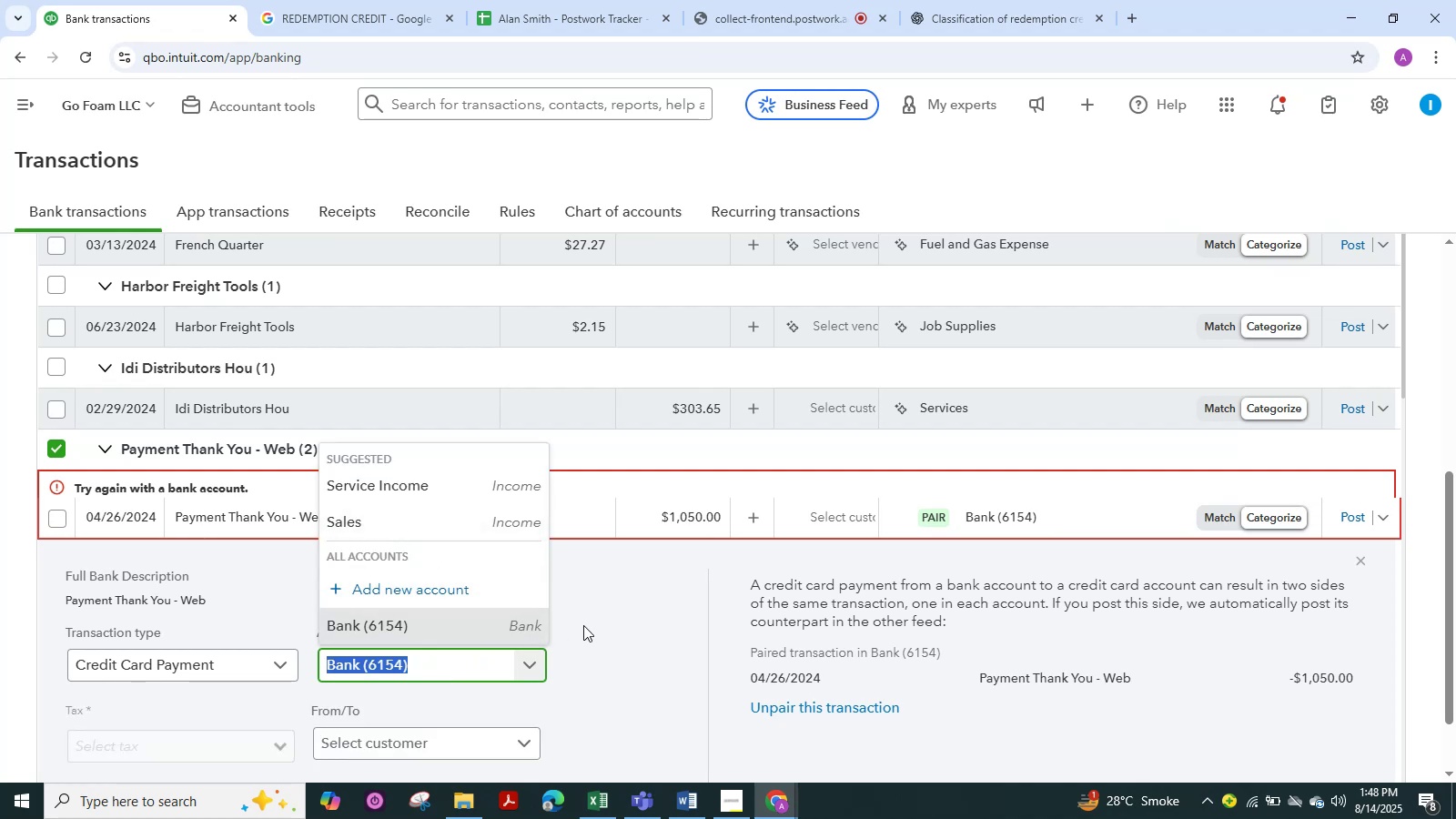 
left_click([585, 625])
 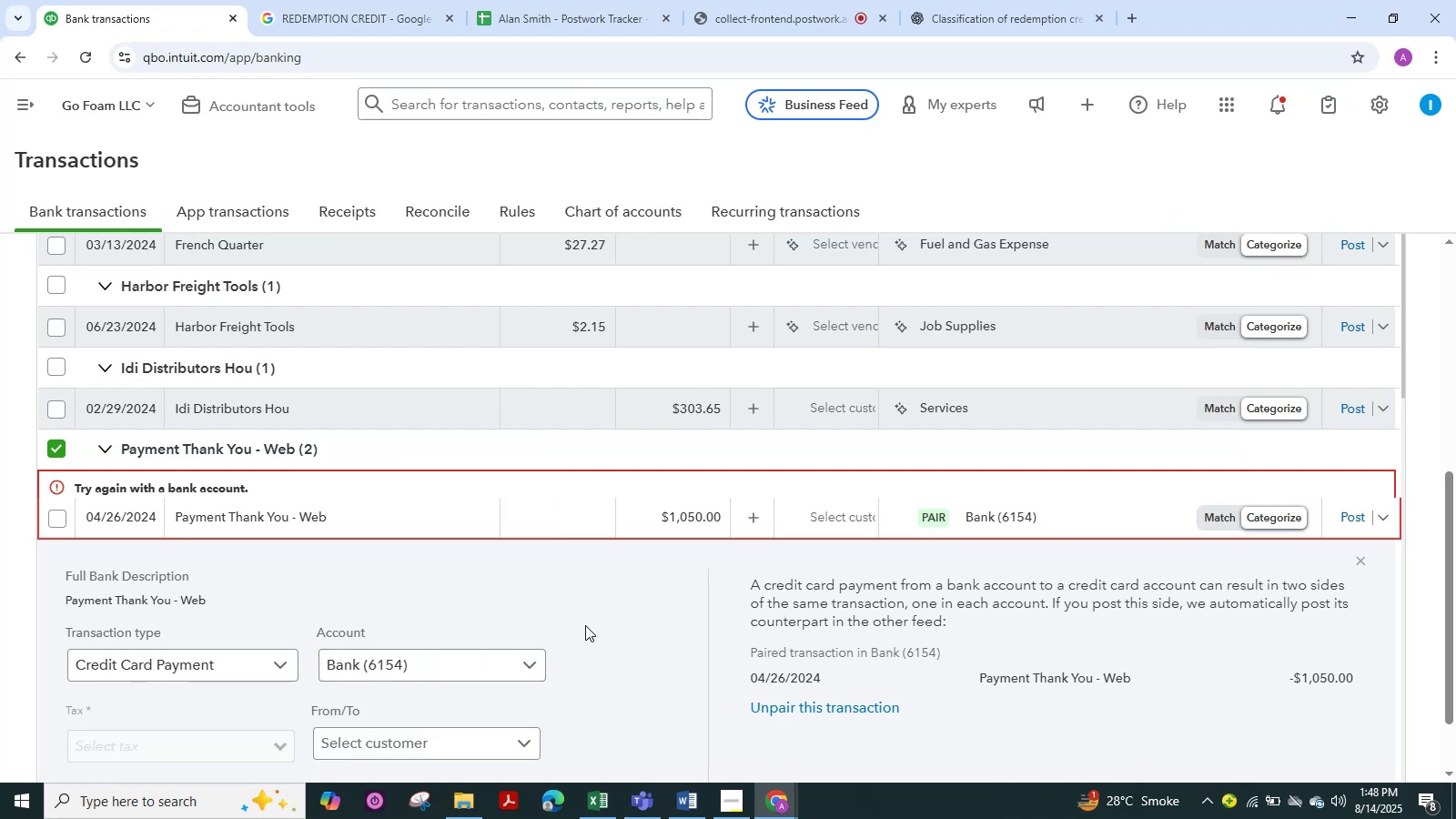 
scroll: coordinate [585, 625], scroll_direction: down, amount: 2.0
 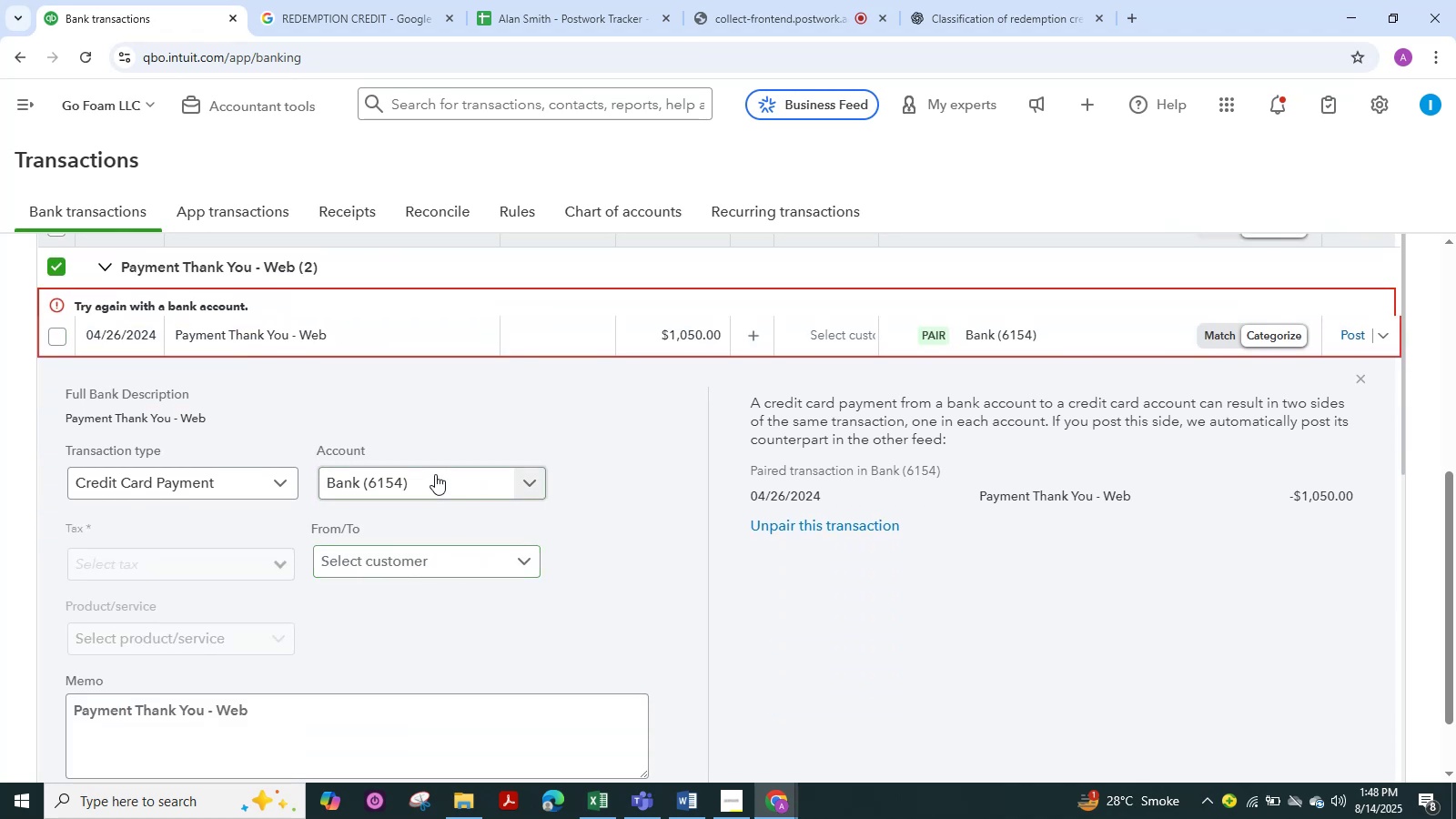 
left_click([259, 480])
 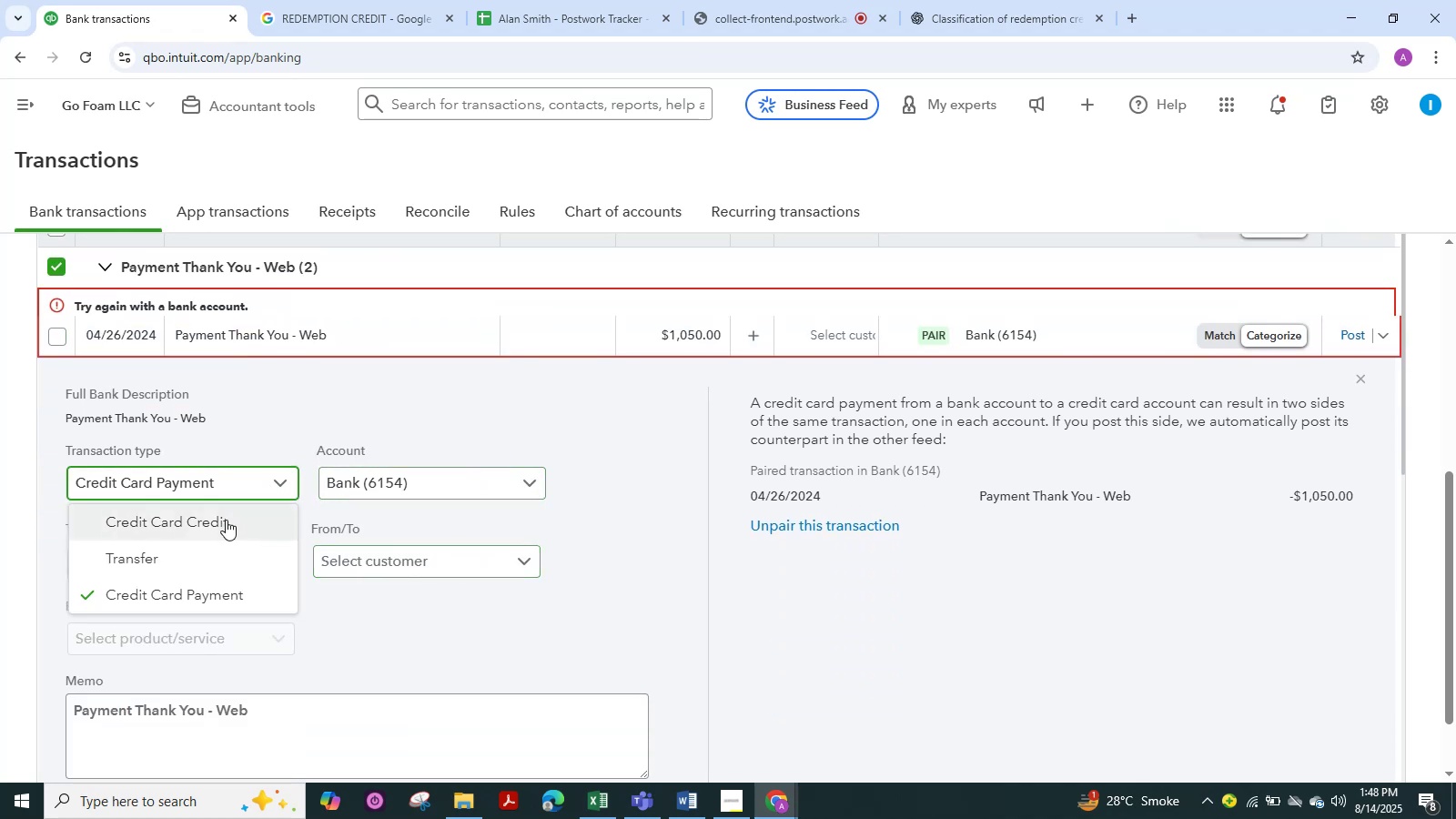 
left_click([226, 520])
 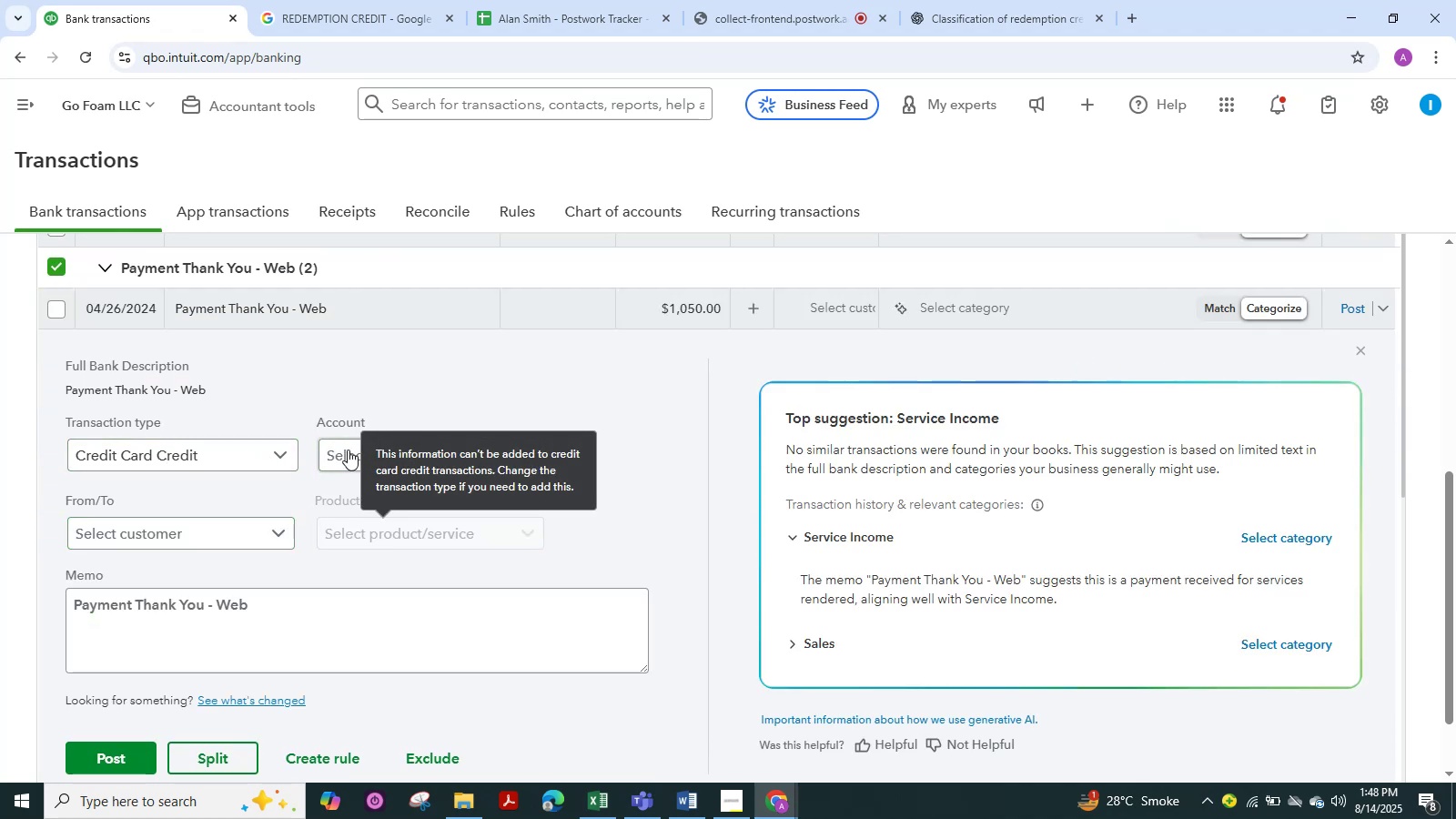 
left_click([368, 445])
 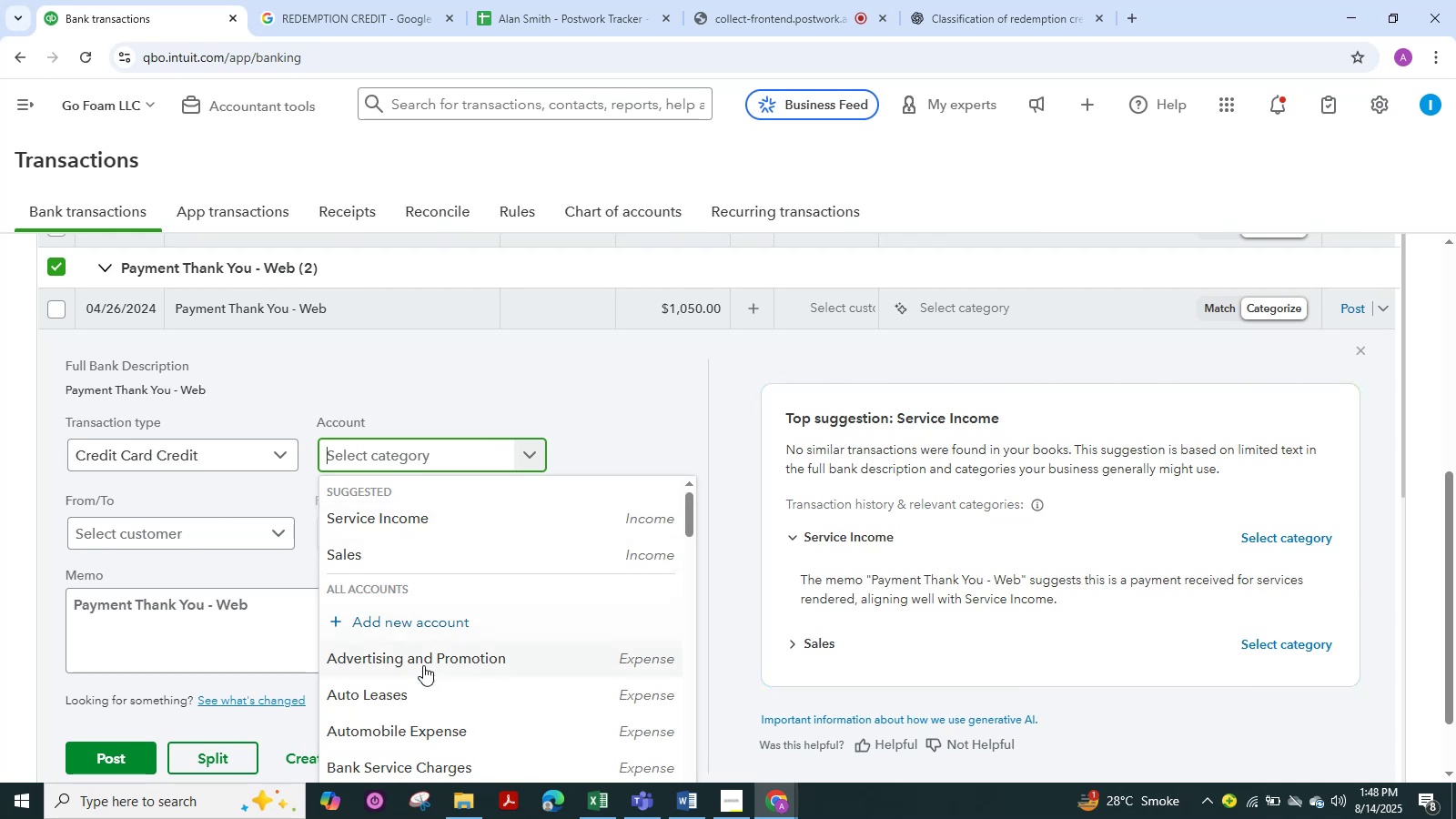 
left_click([454, 466])
 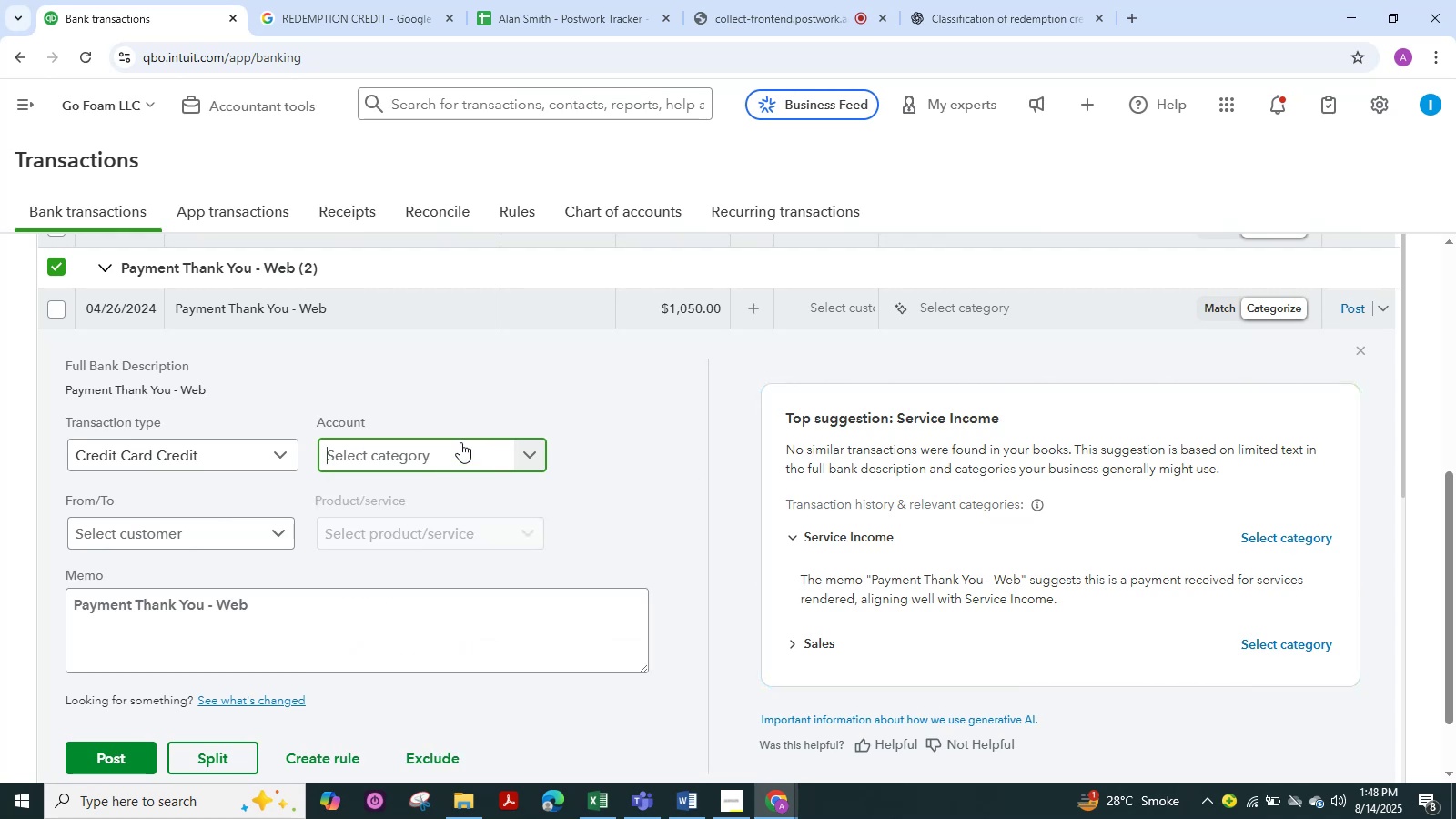 
scroll: coordinate [460, 442], scroll_direction: down, amount: 5.0
 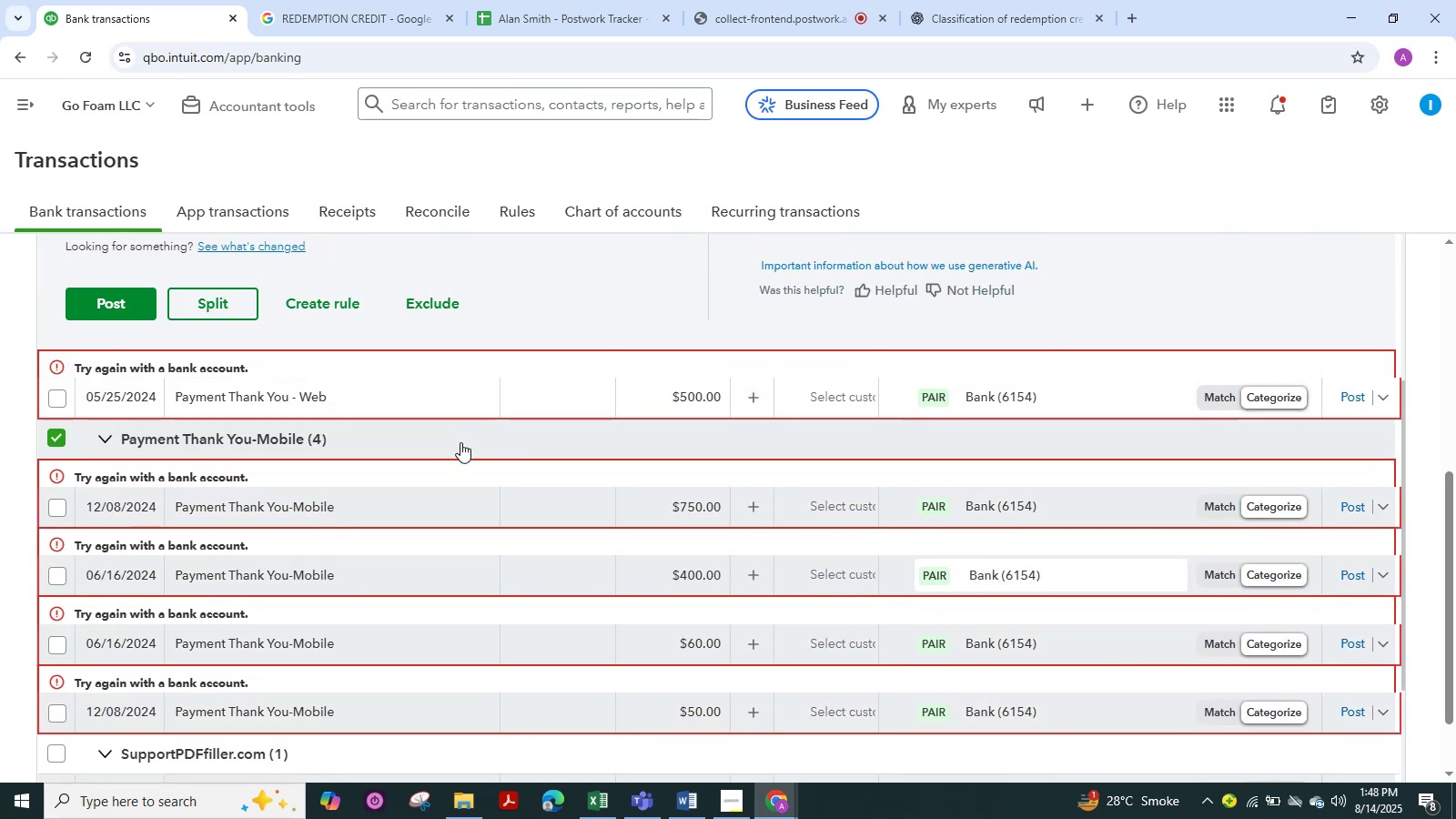 
scroll: coordinate [308, 325], scroll_direction: up, amount: 11.0
 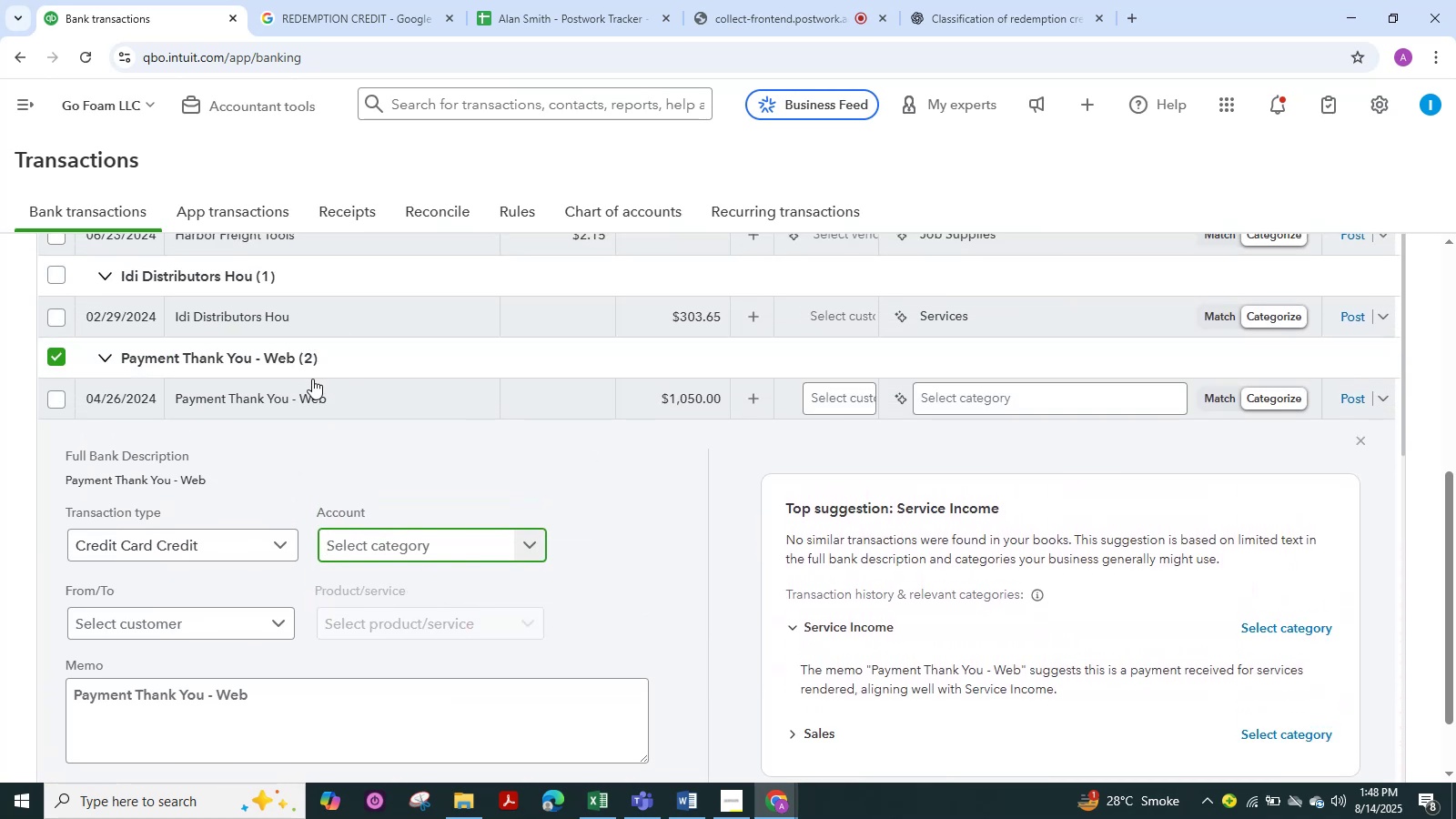 
left_click([310, 386])
 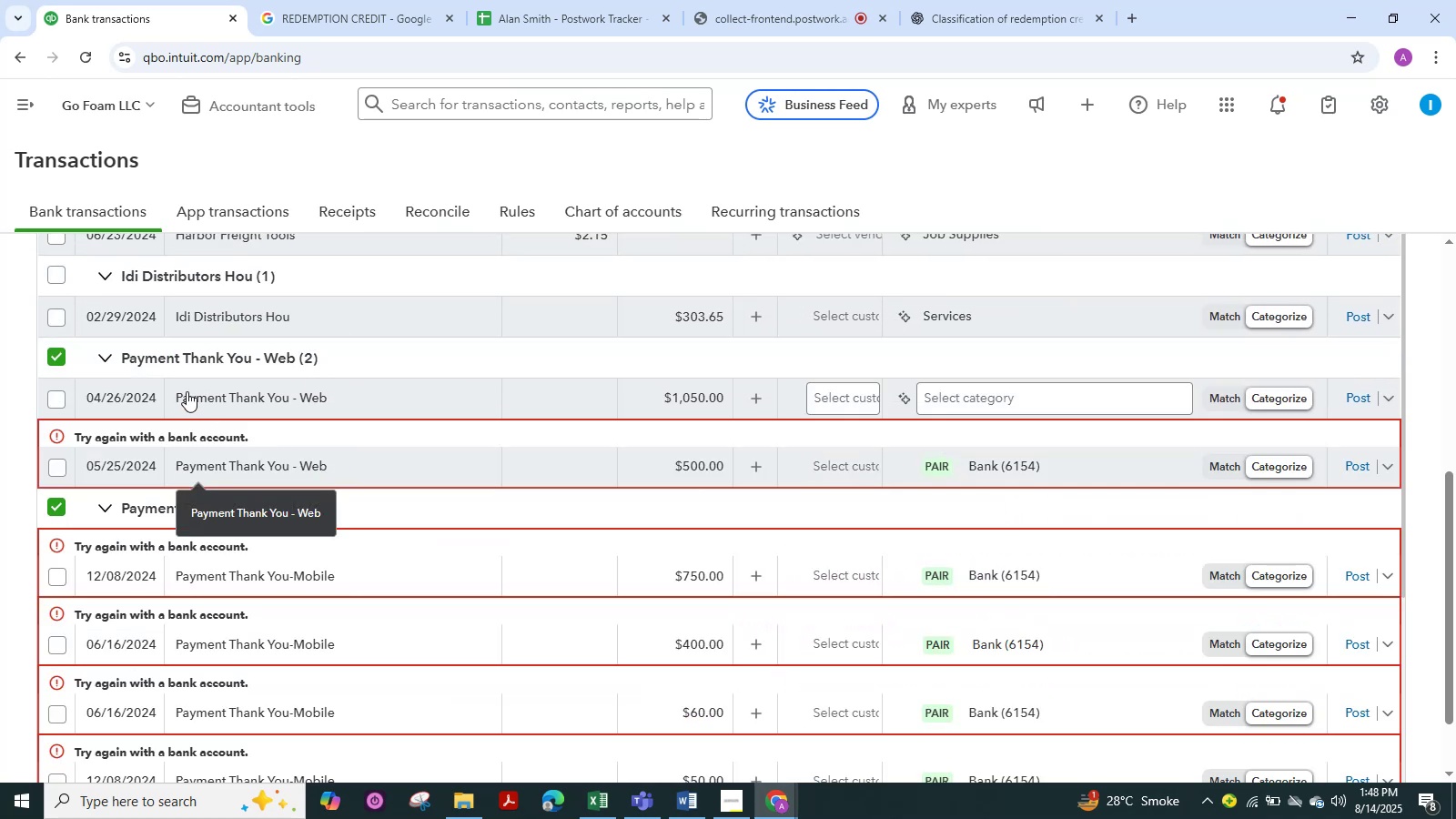 
left_click([187, 391])
 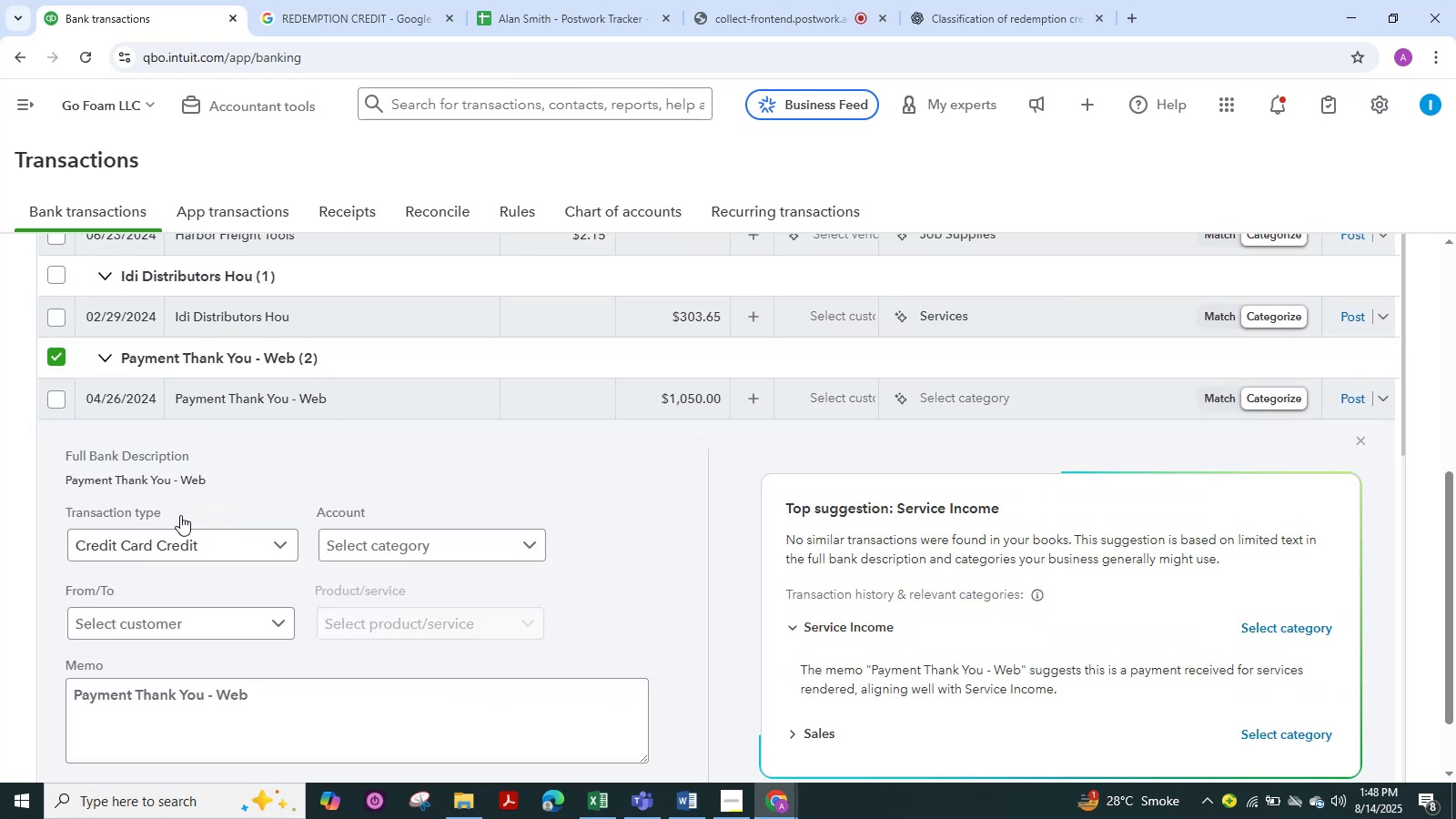 
left_click([179, 536])
 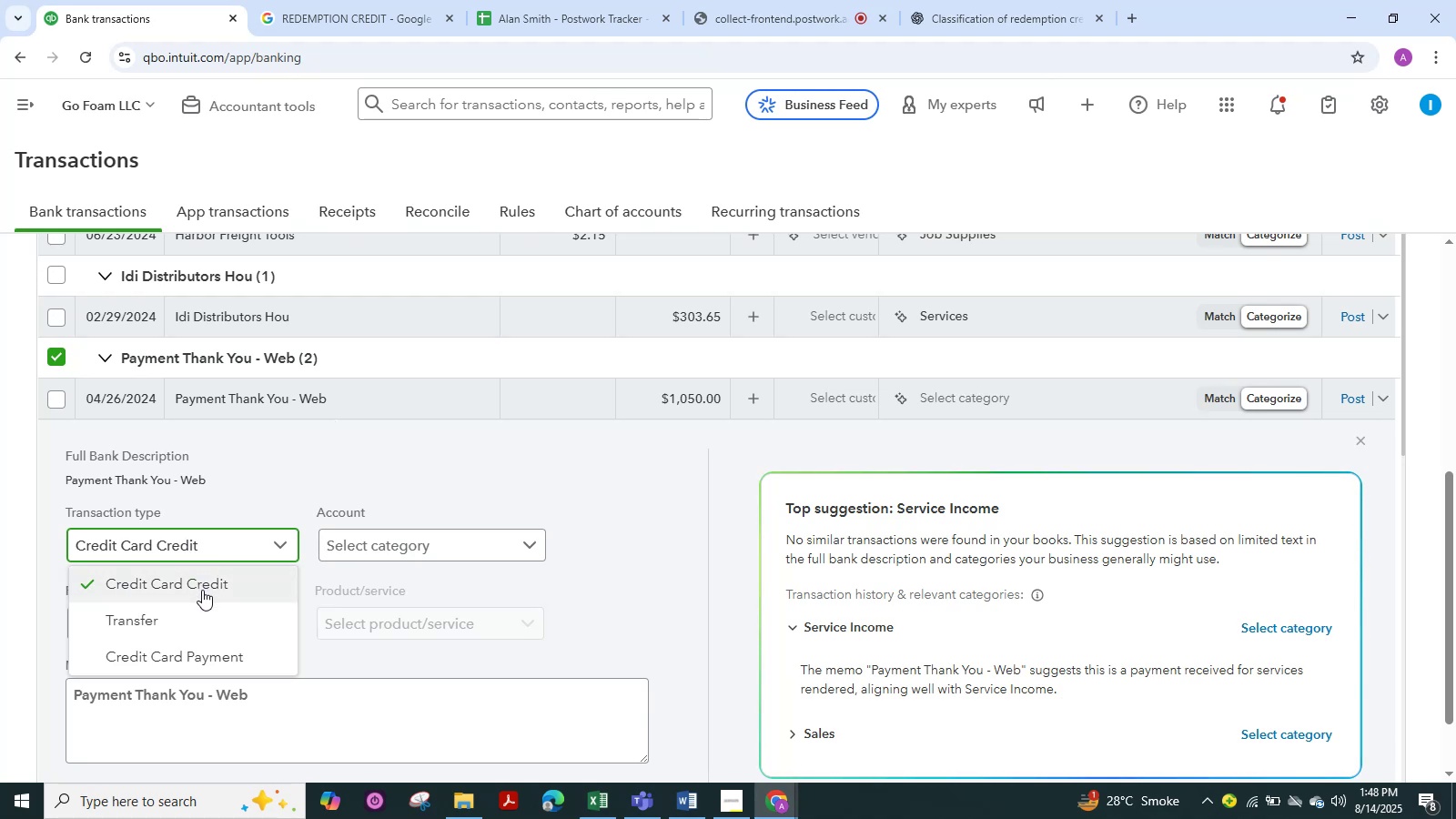 
left_click([202, 590])
 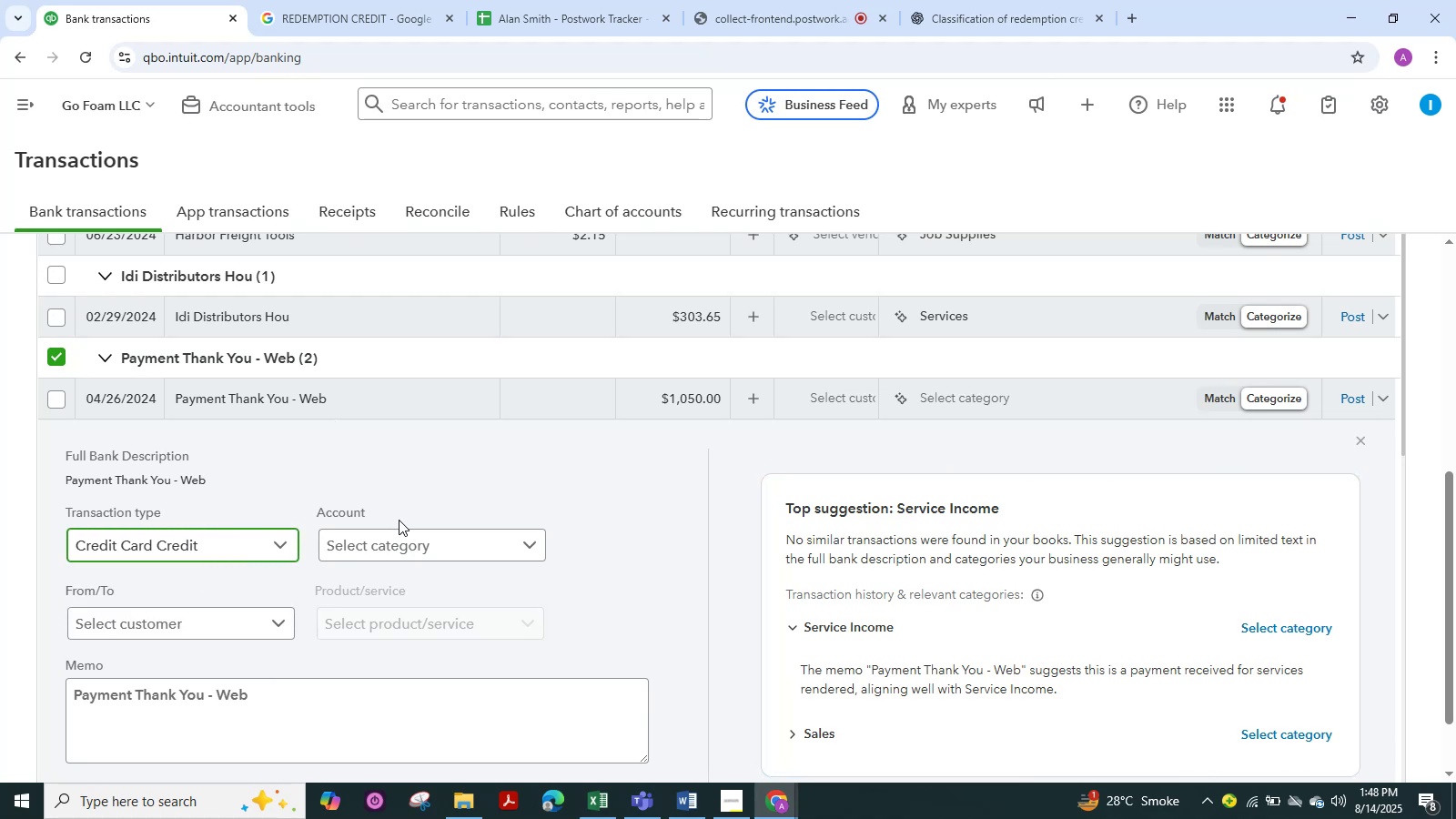 
left_click([404, 544])
 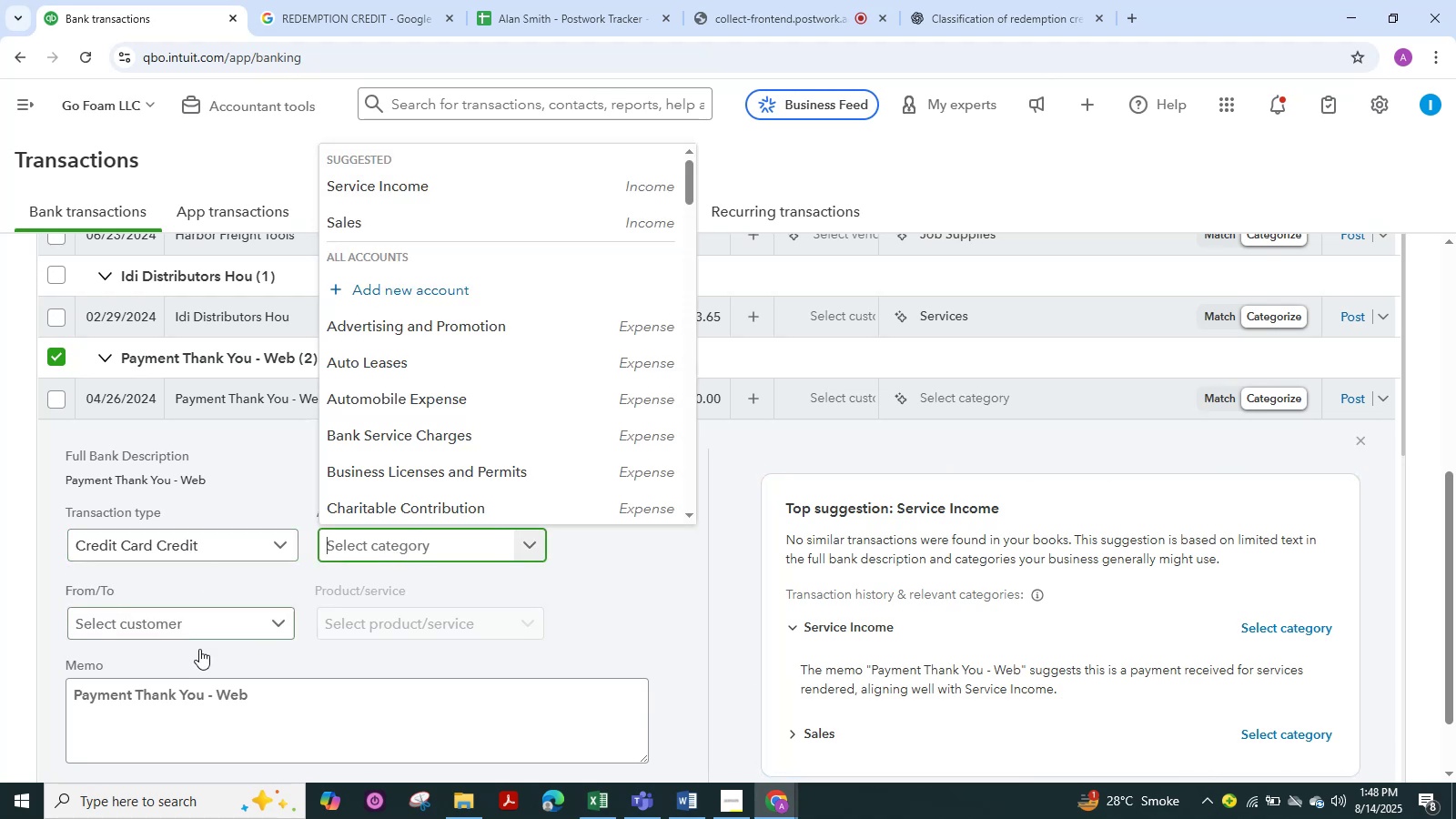 
left_click([199, 649])
 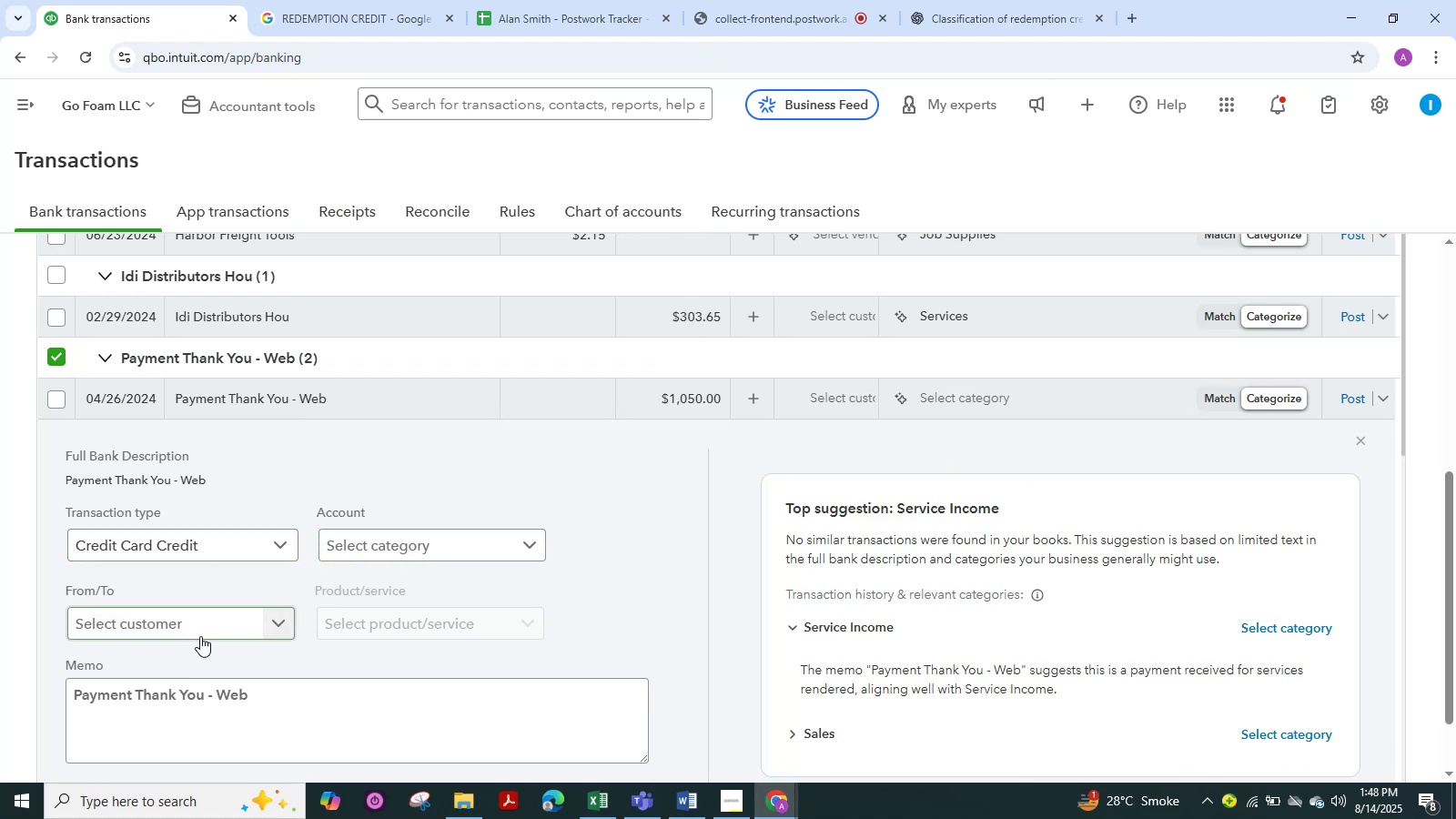 
left_click([200, 636])
 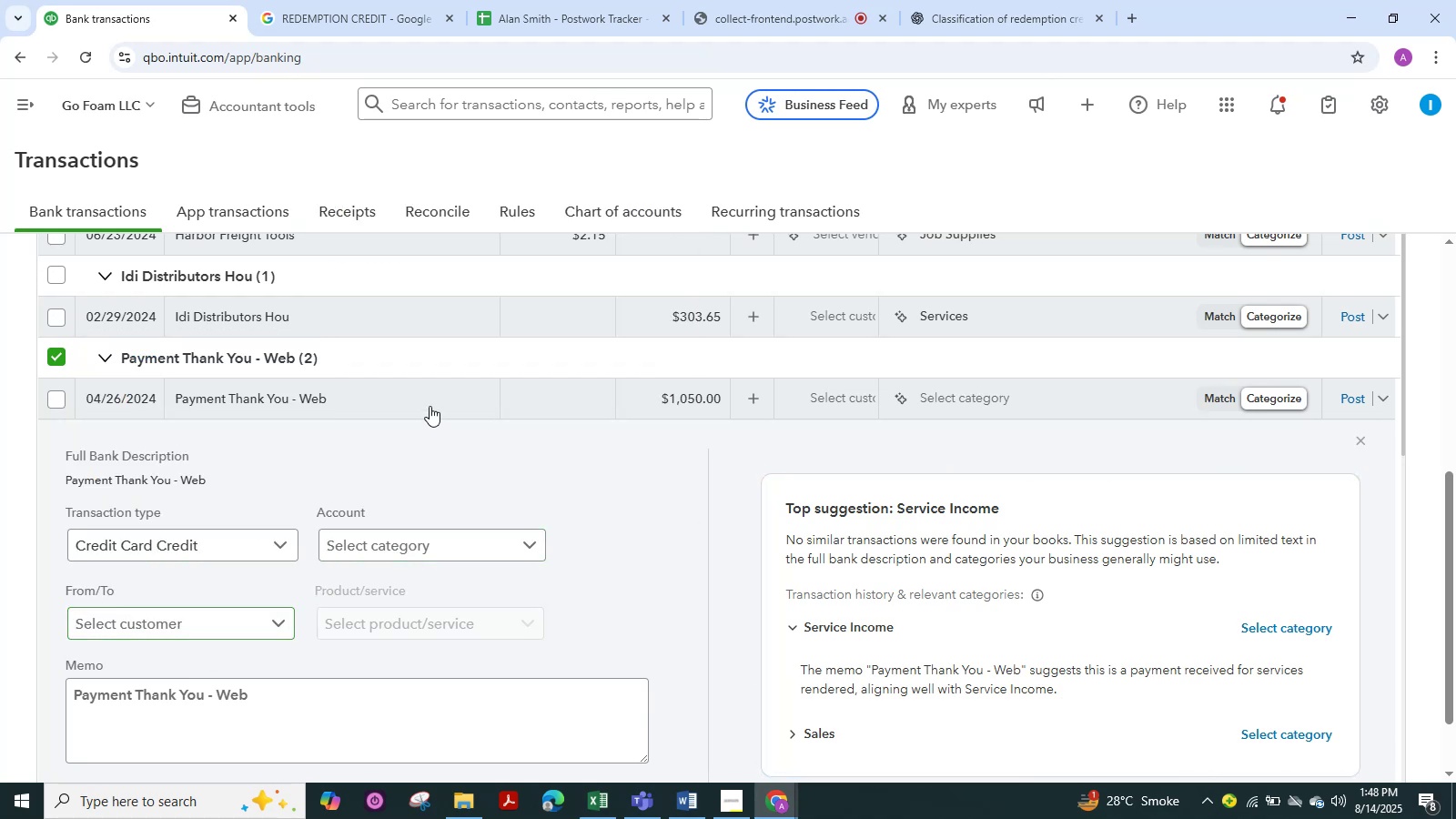 
double_click([430, 401])
 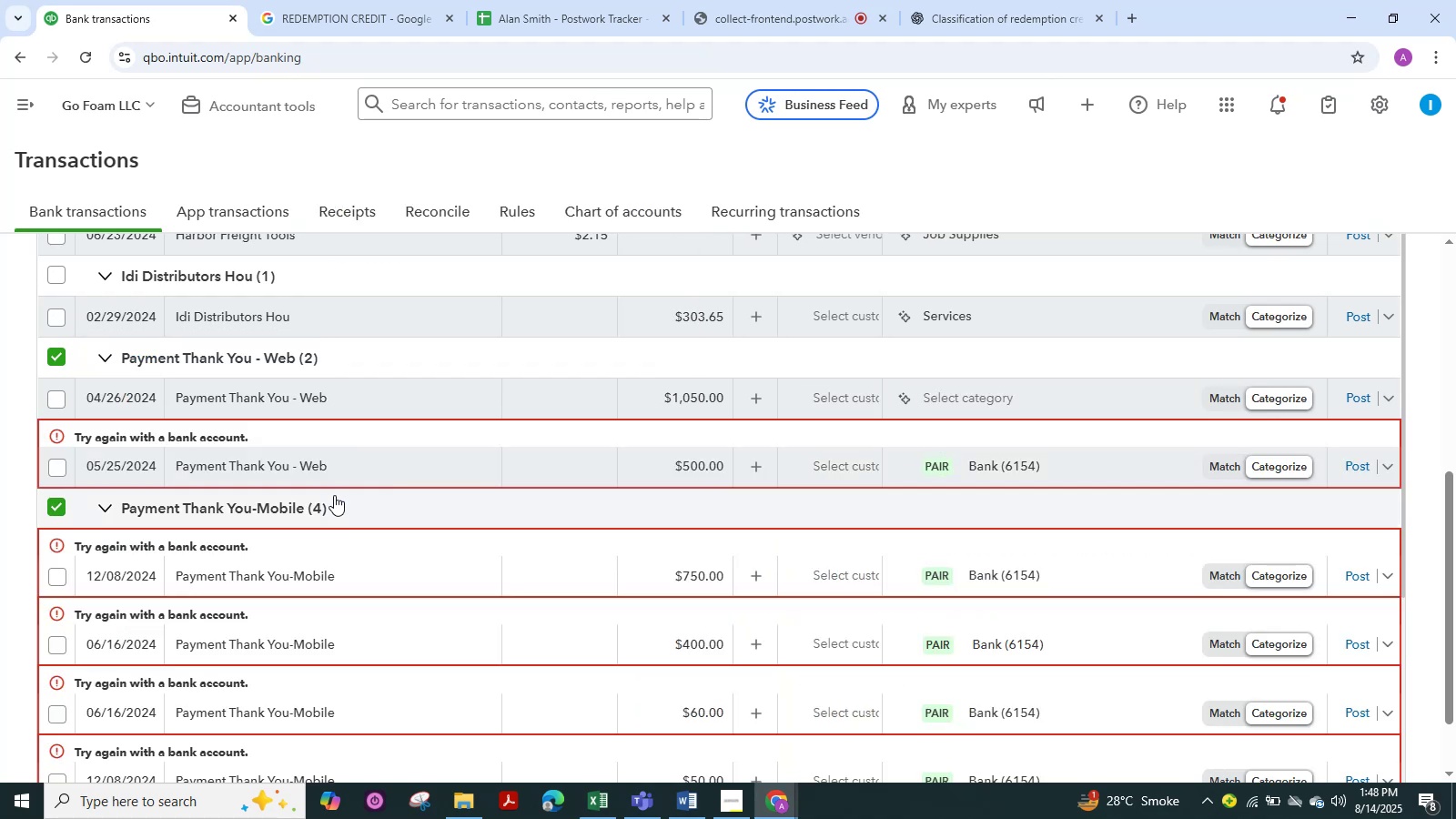 
left_click([331, 480])
 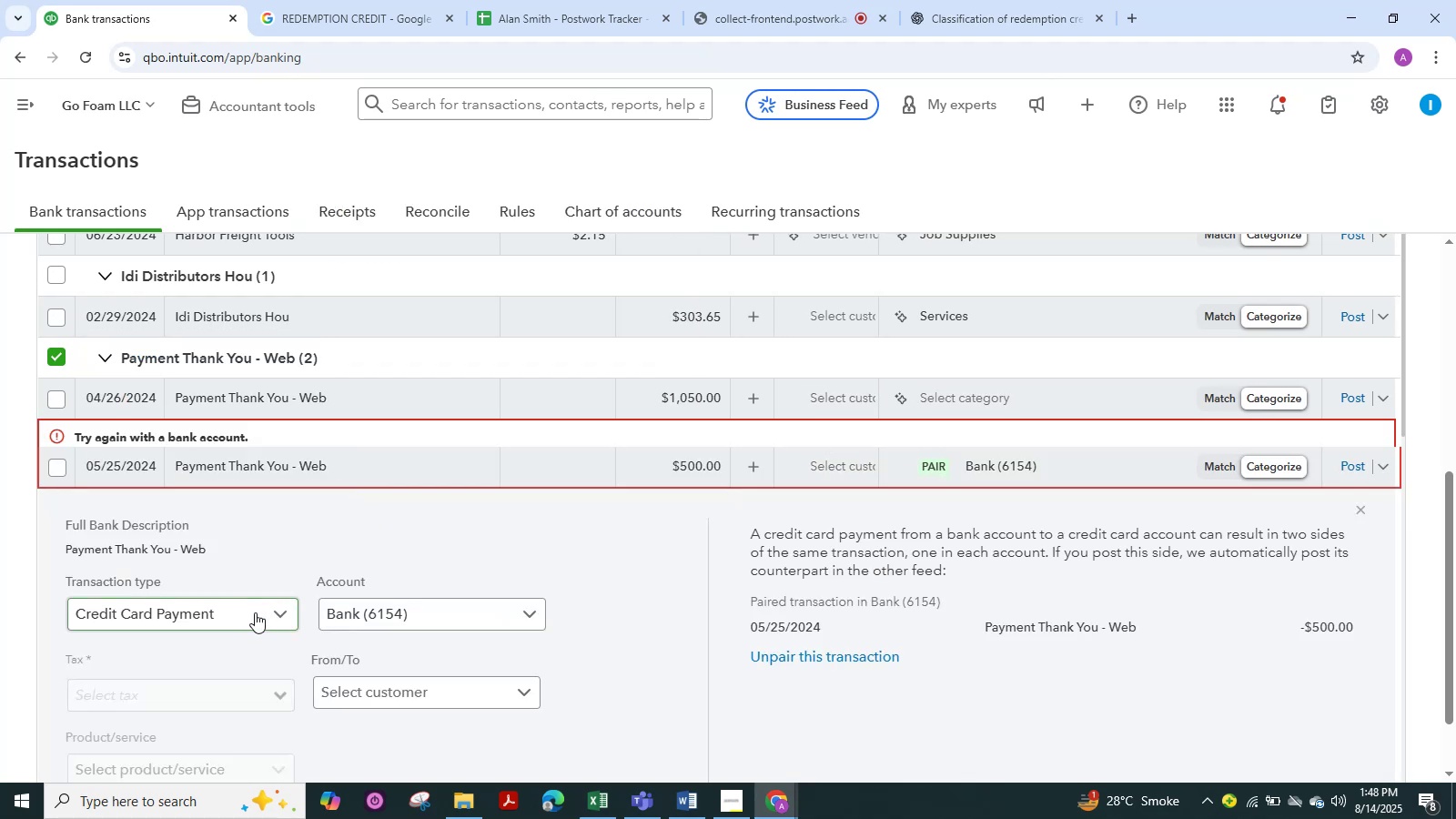 
left_click([243, 619])
 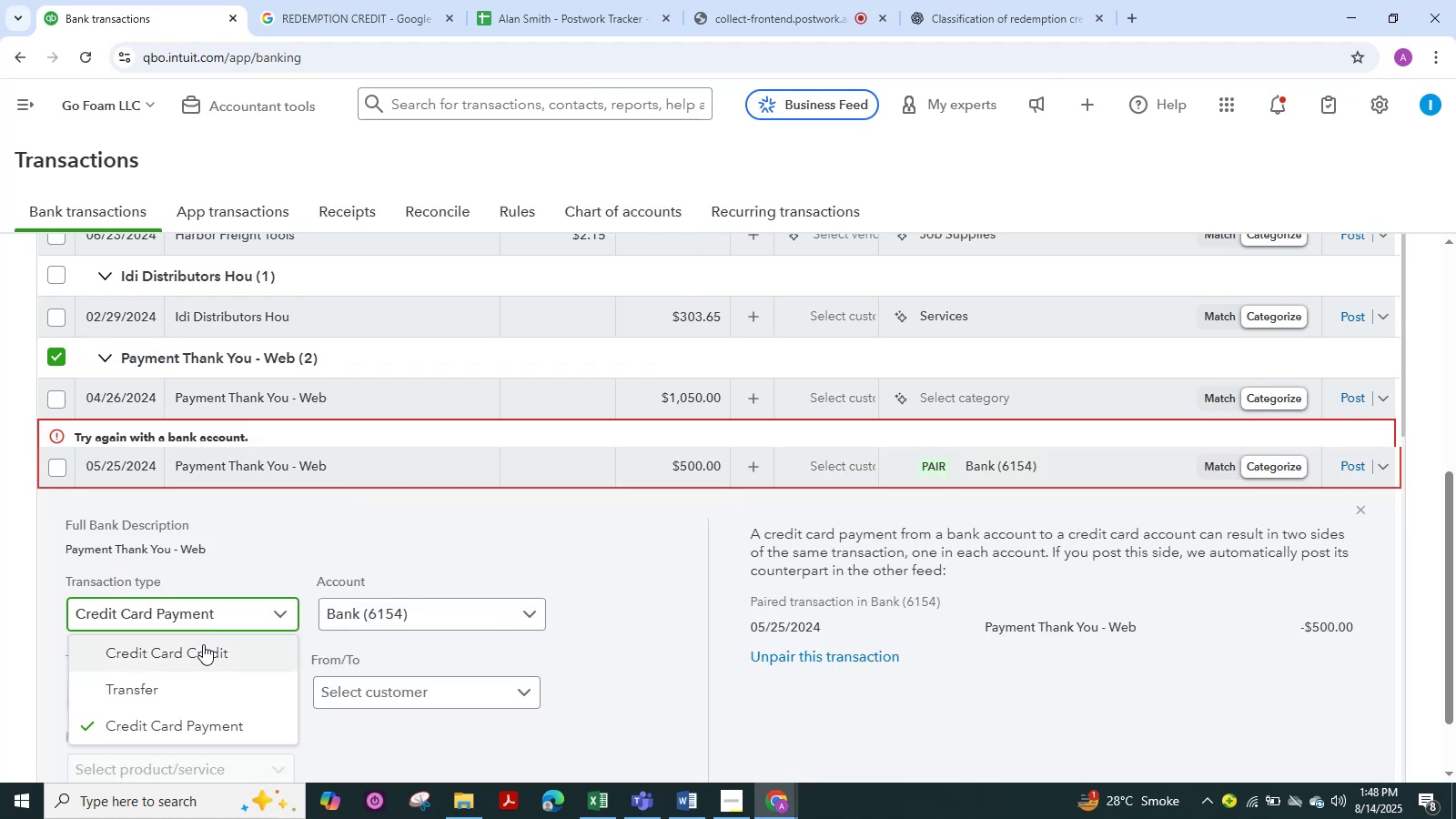 
left_click([201, 646])
 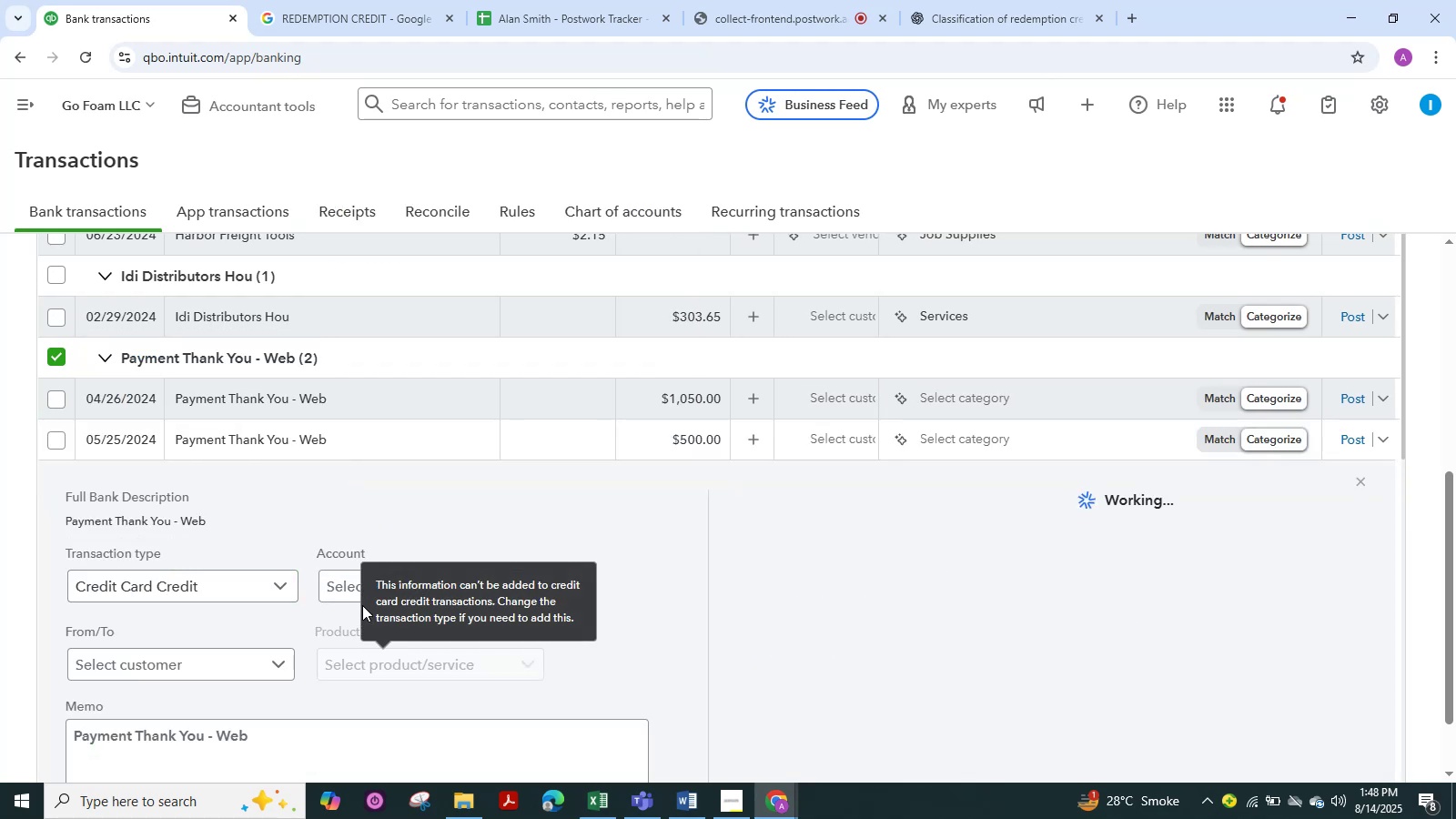 
left_click([339, 588])
 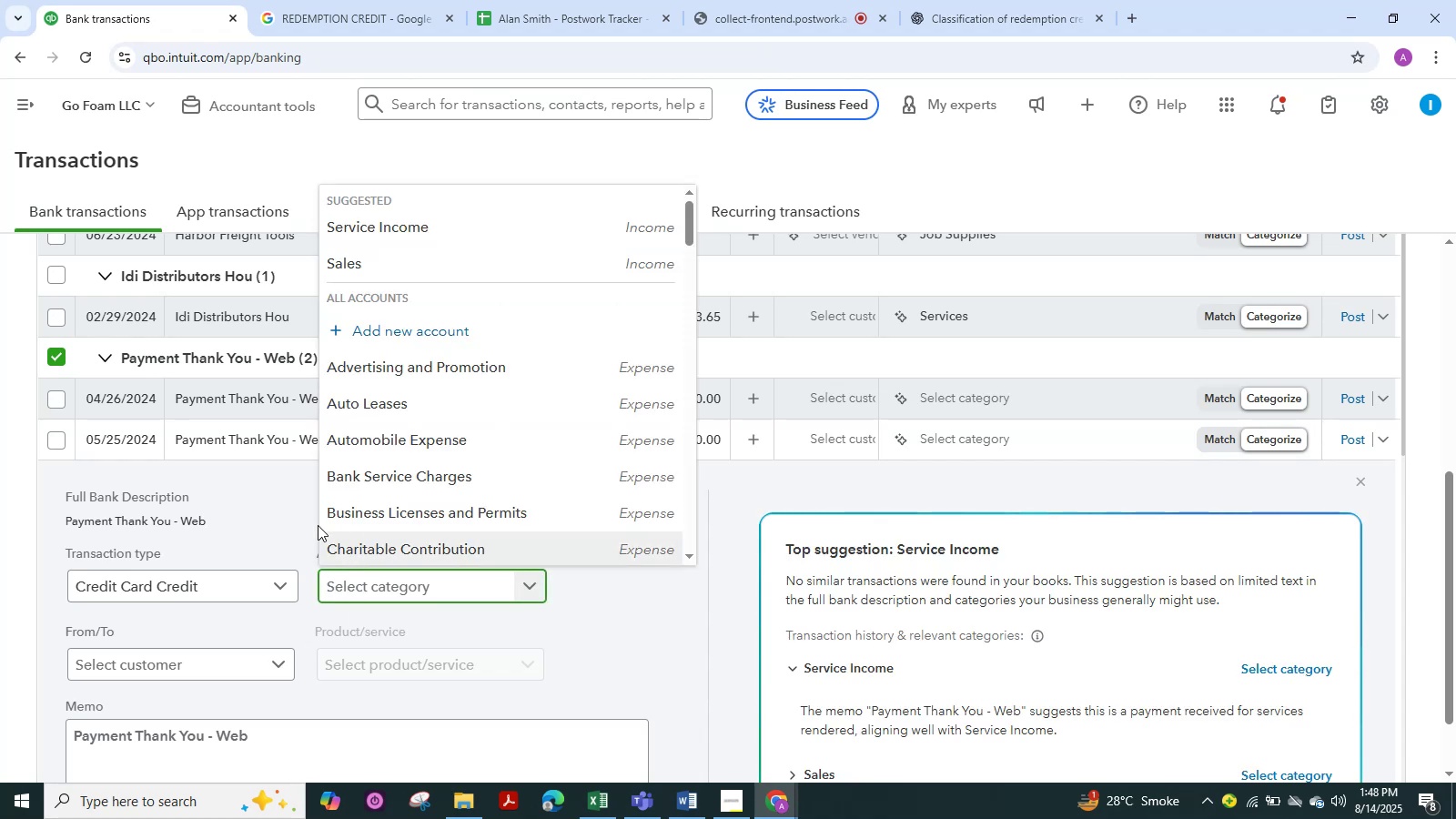 
left_click([301, 518])
 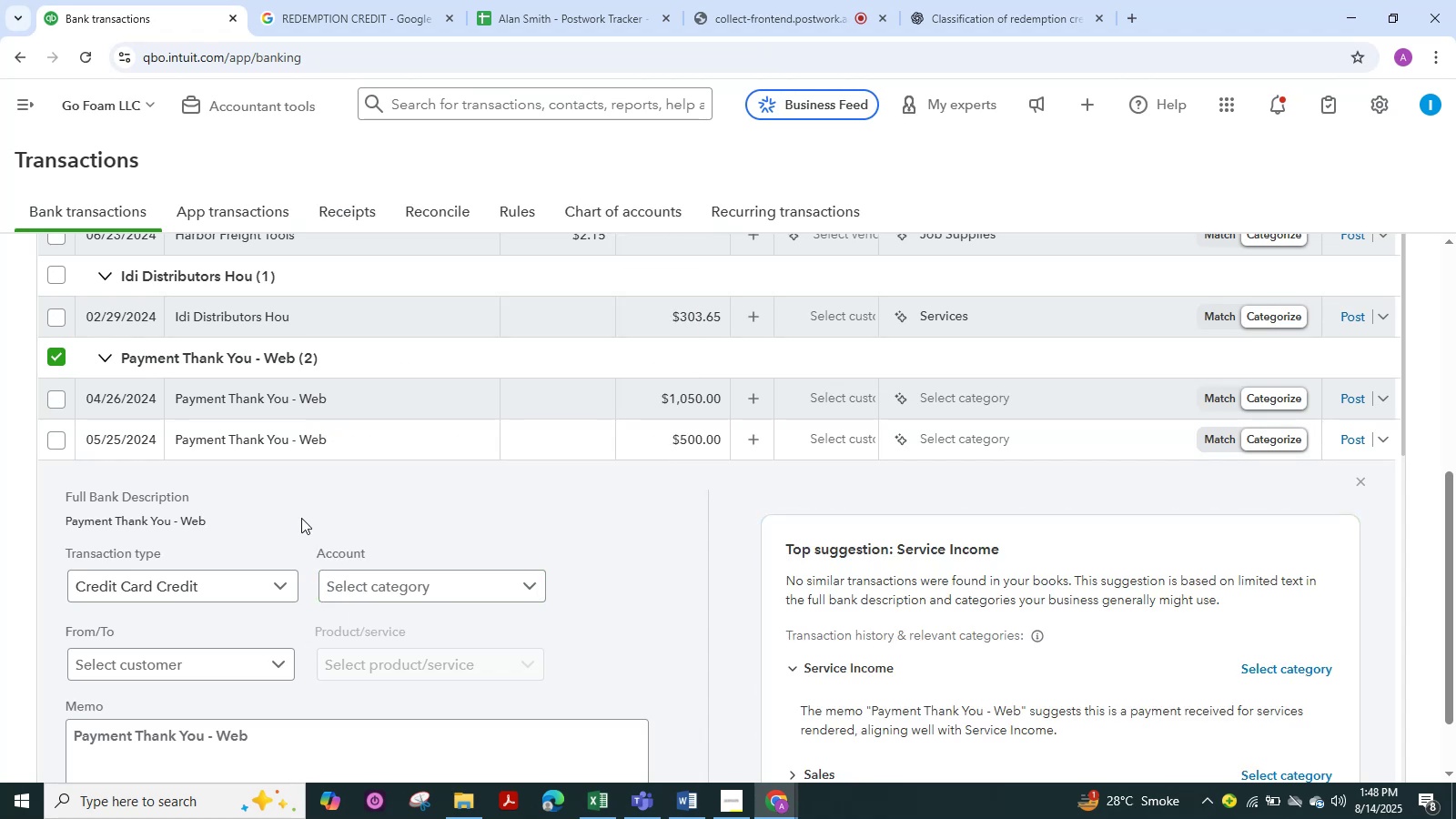 
left_click([301, 518])
 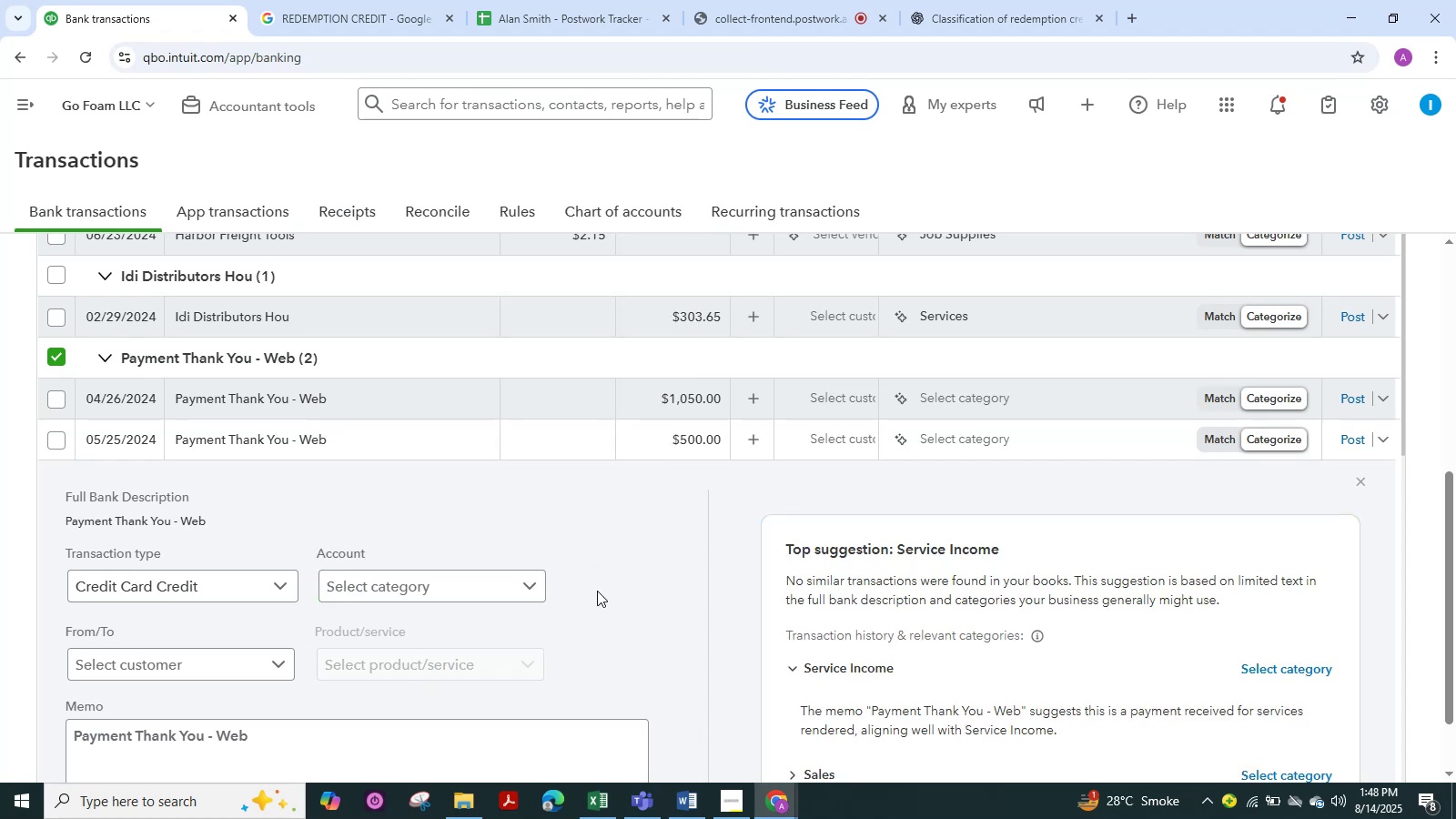 
left_click([522, 583])
 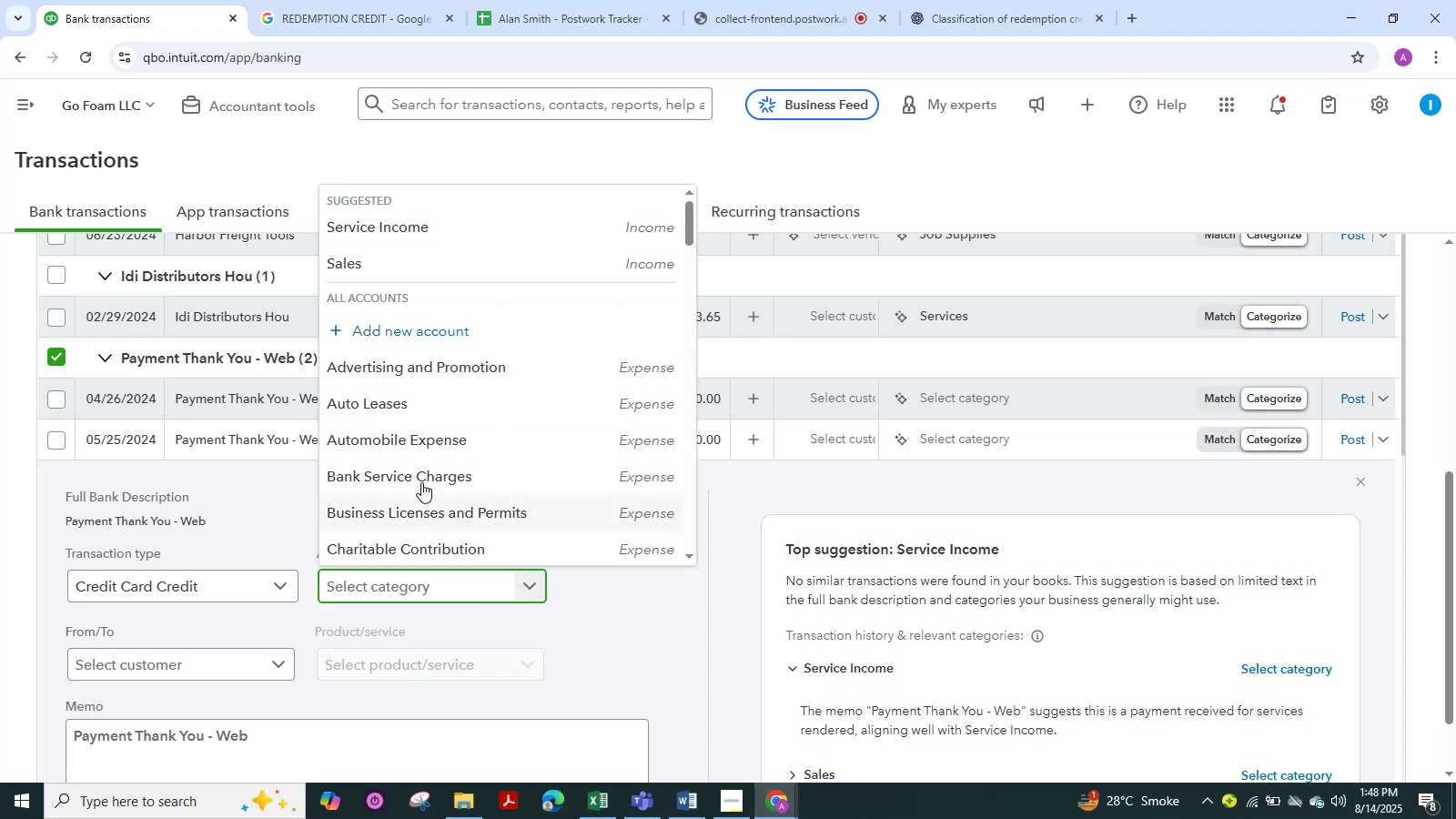 
scroll: coordinate [421, 467], scroll_direction: down, amount: 1.0
 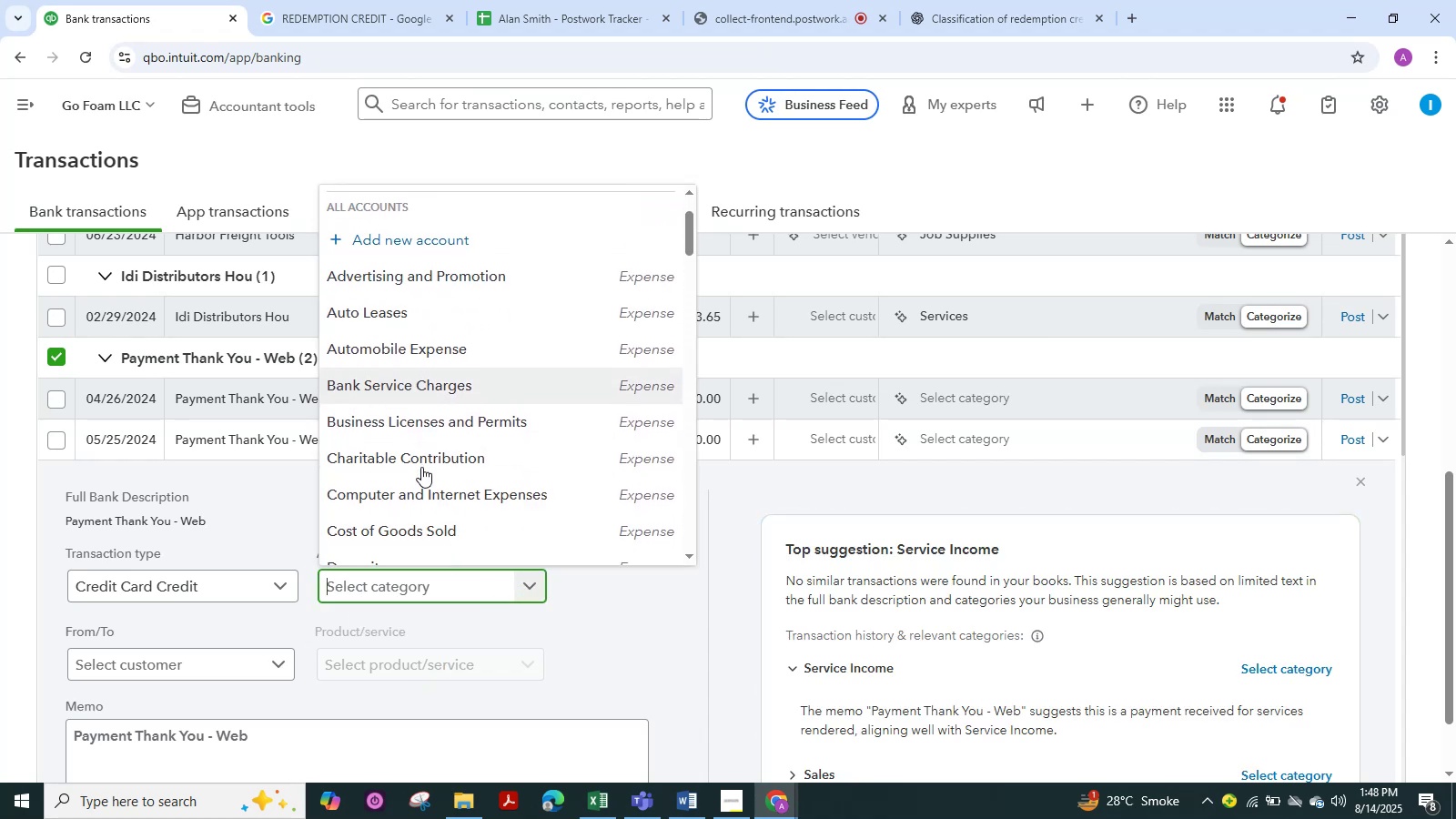 
scroll: coordinate [421, 467], scroll_direction: up, amount: 5.0
 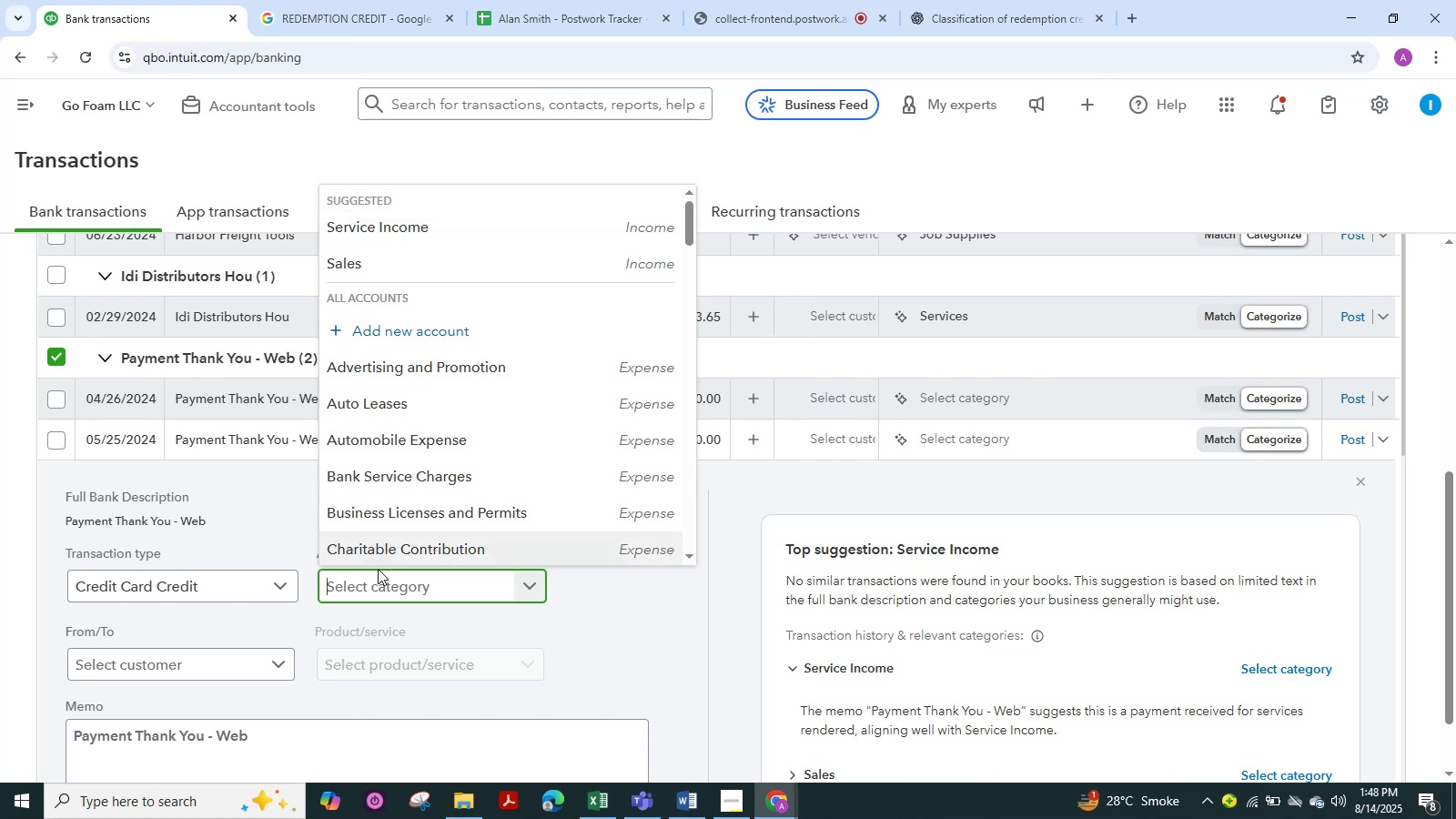 
type(tra)
 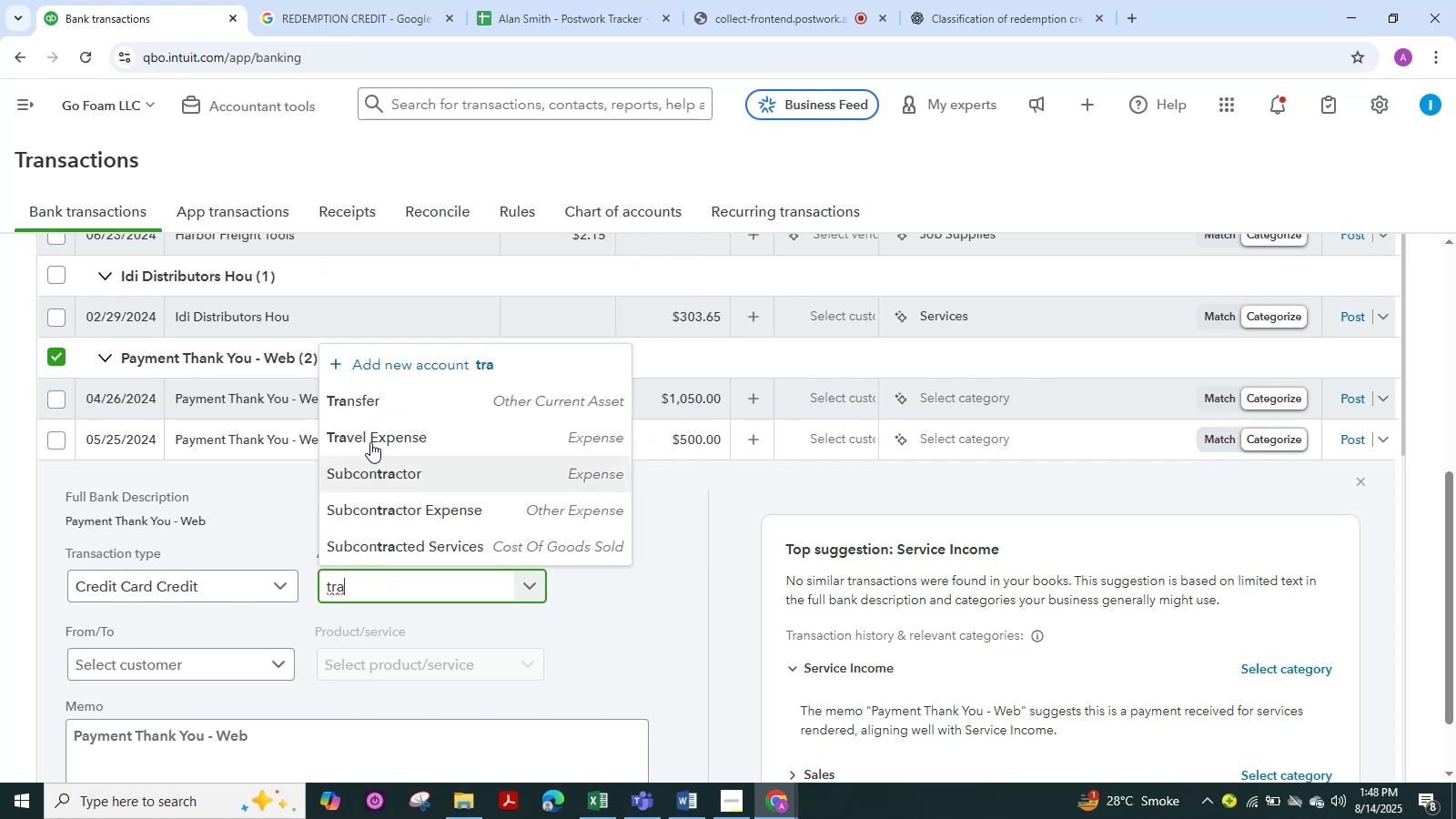 
left_click([373, 404])
 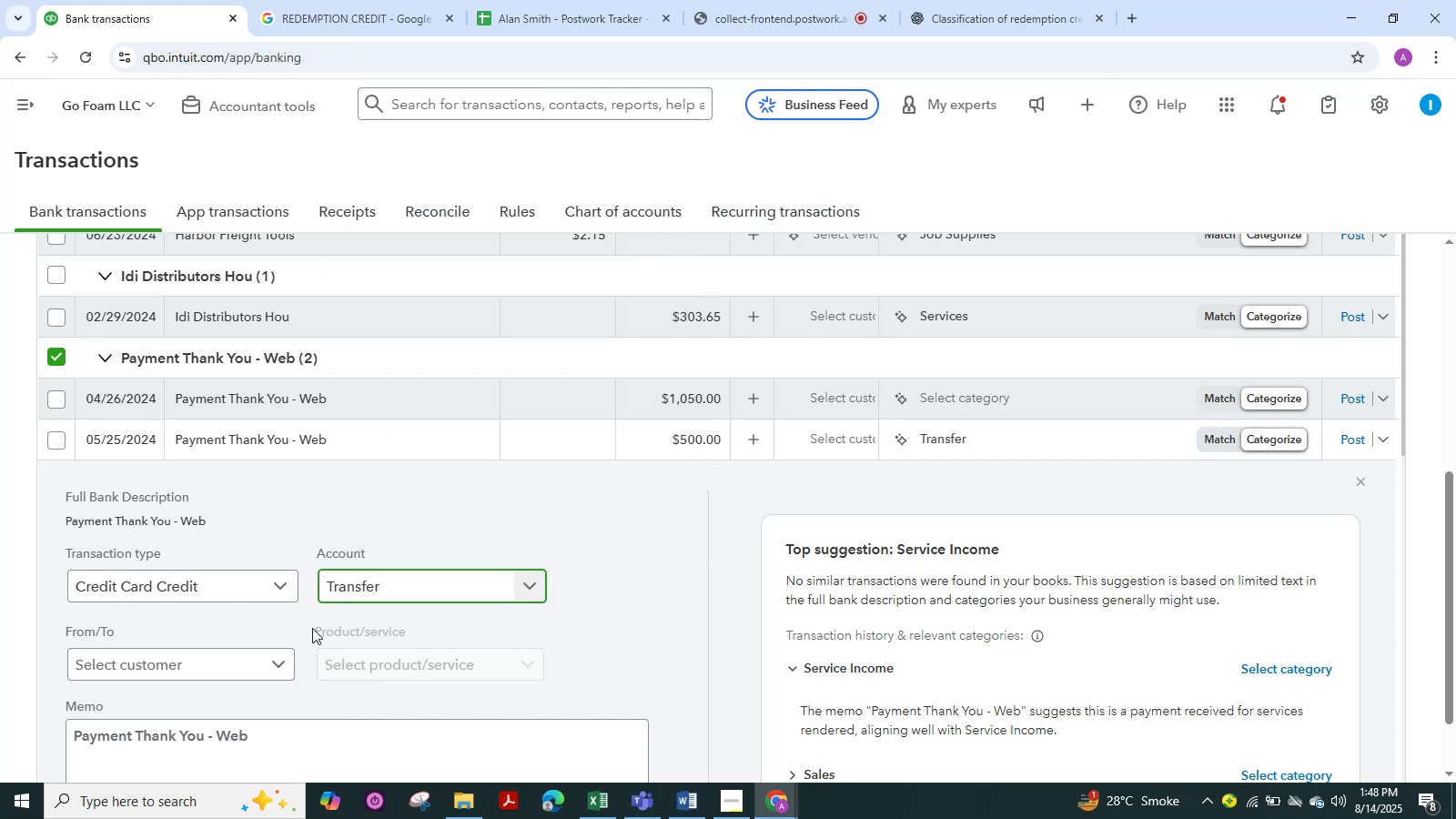 
scroll: coordinate [283, 635], scroll_direction: down, amount: 1.0
 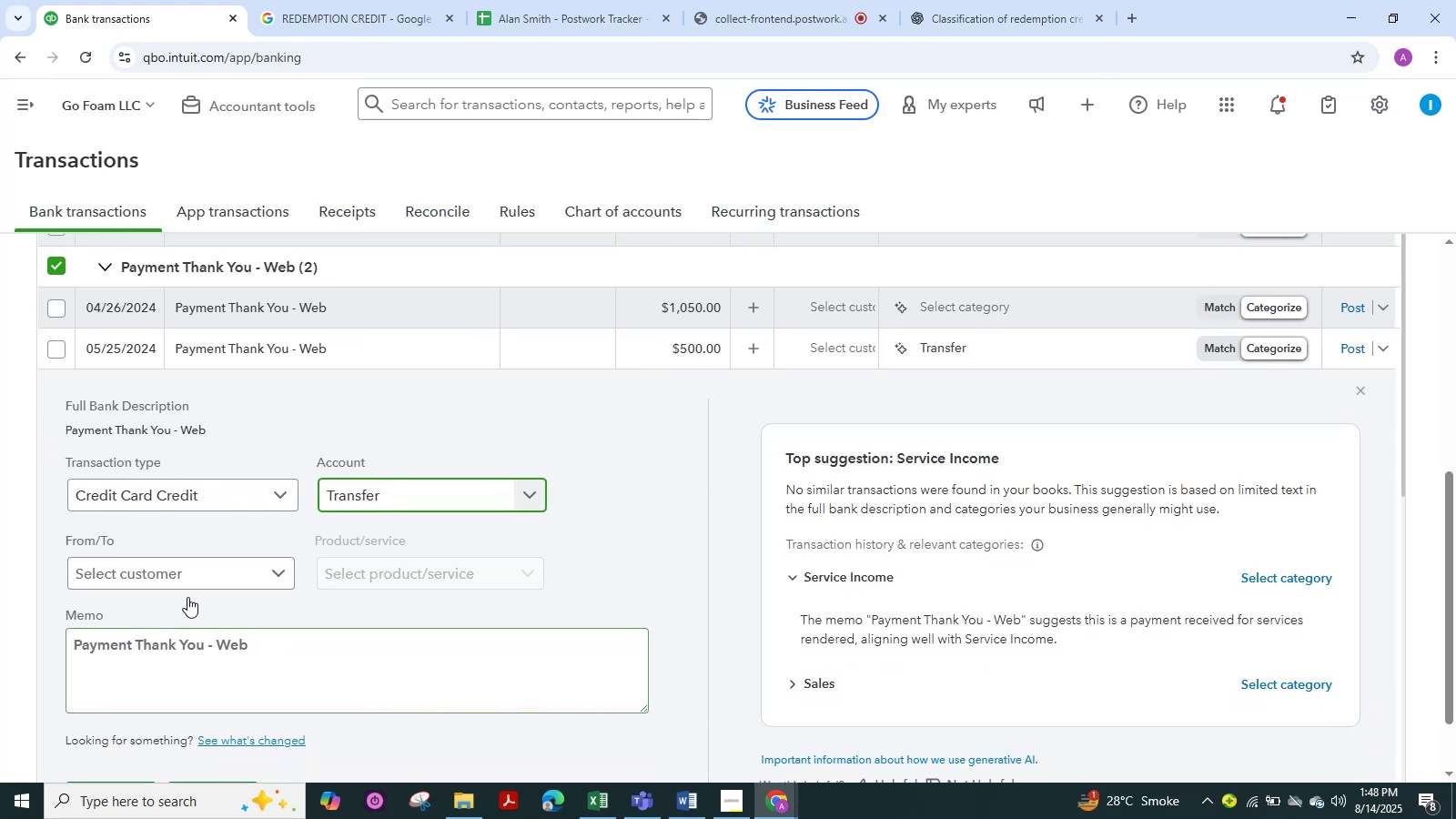 
left_click([187, 571])
 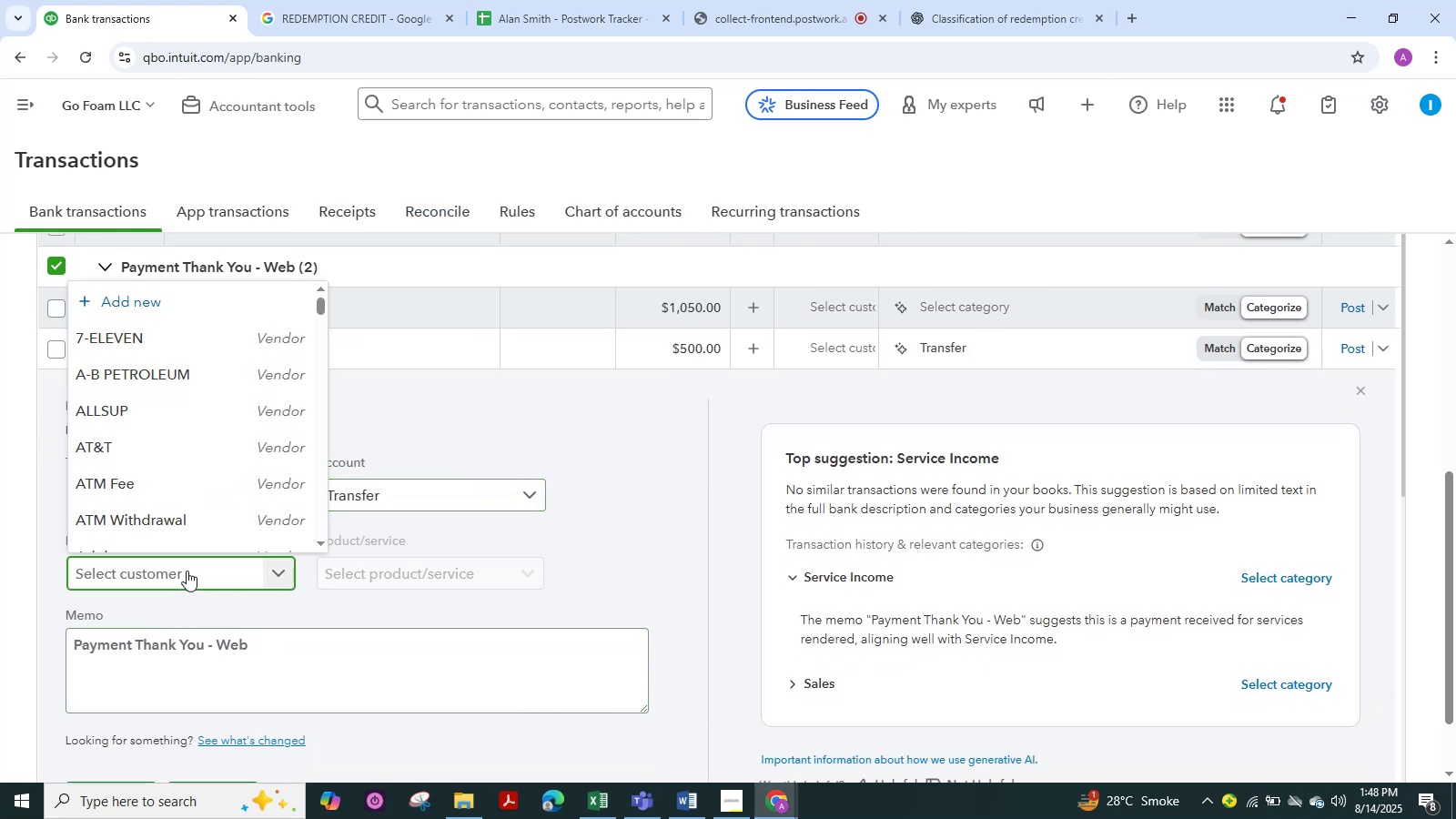 
type(than)
 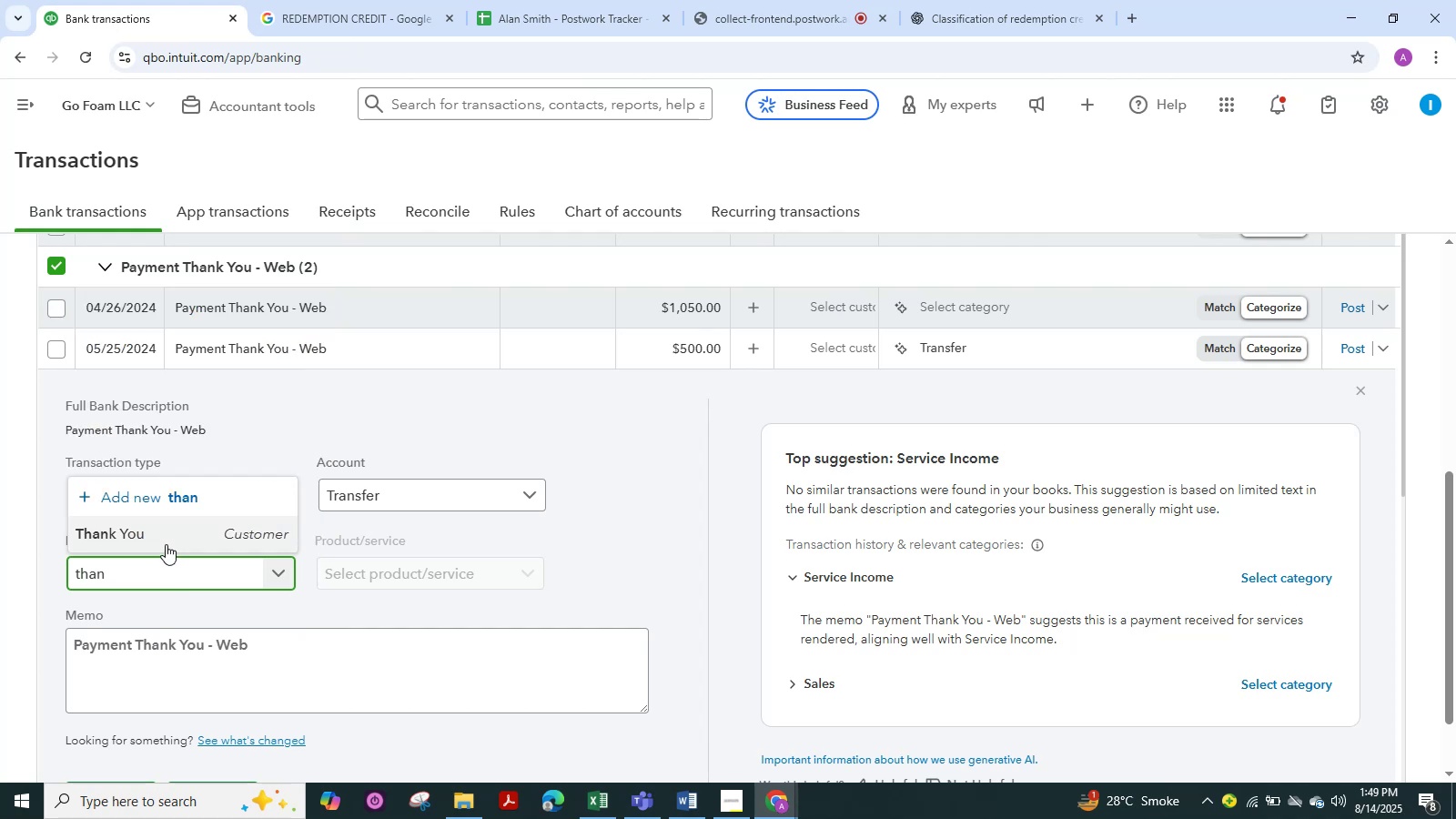 
left_click([163, 539])
 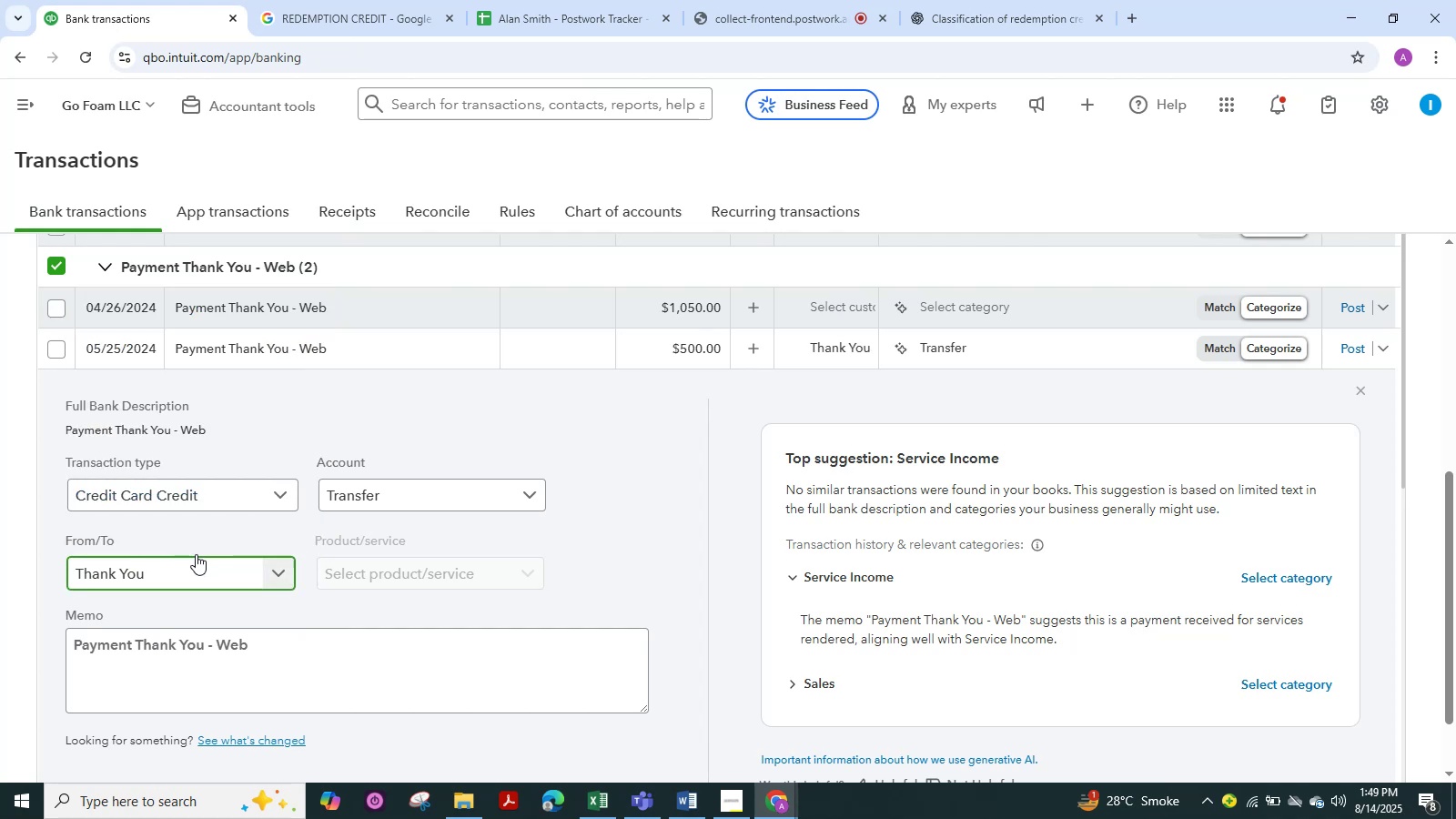 
scroll: coordinate [211, 577], scroll_direction: down, amount: 2.0
 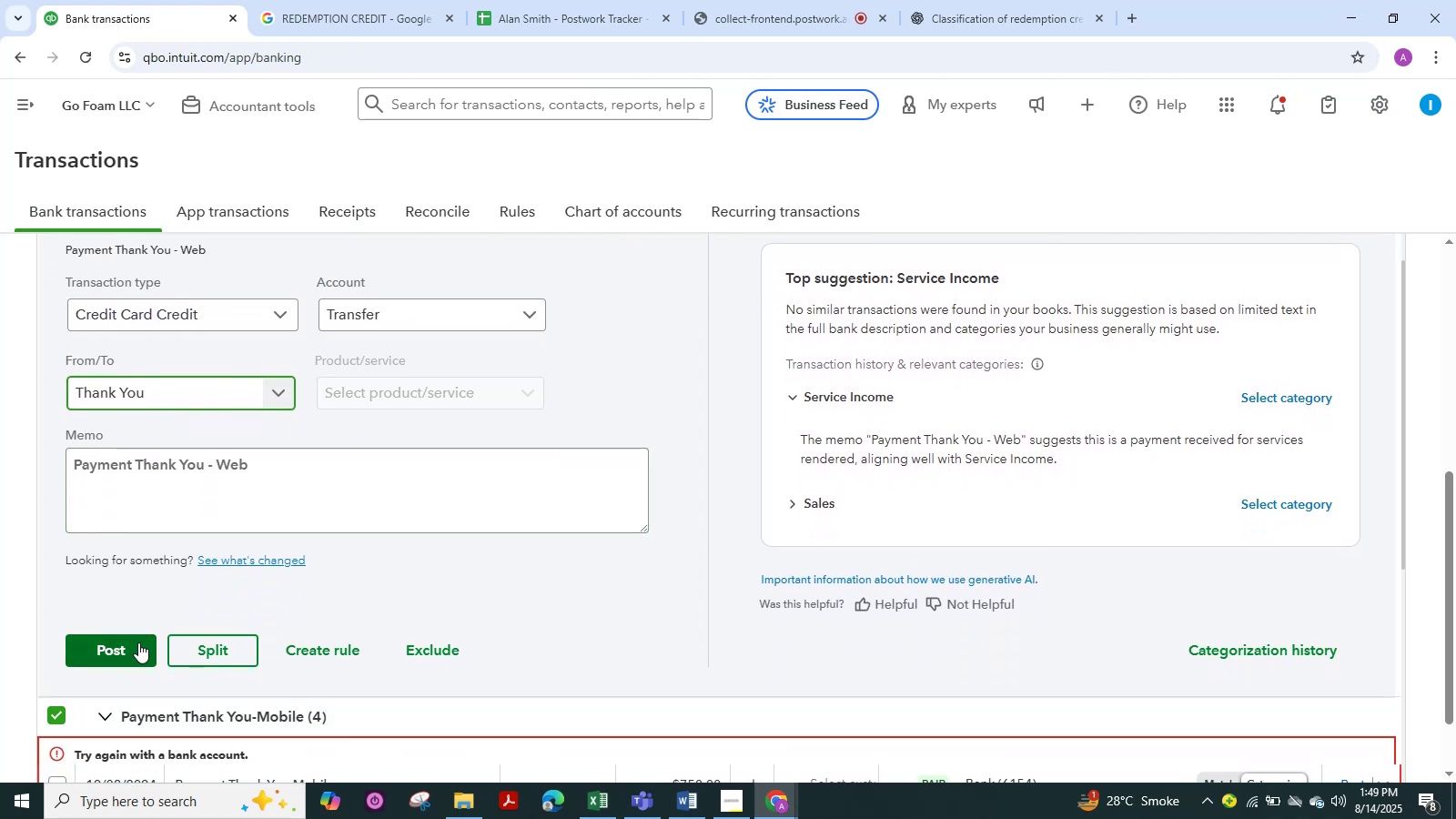 
left_click([138, 642])
 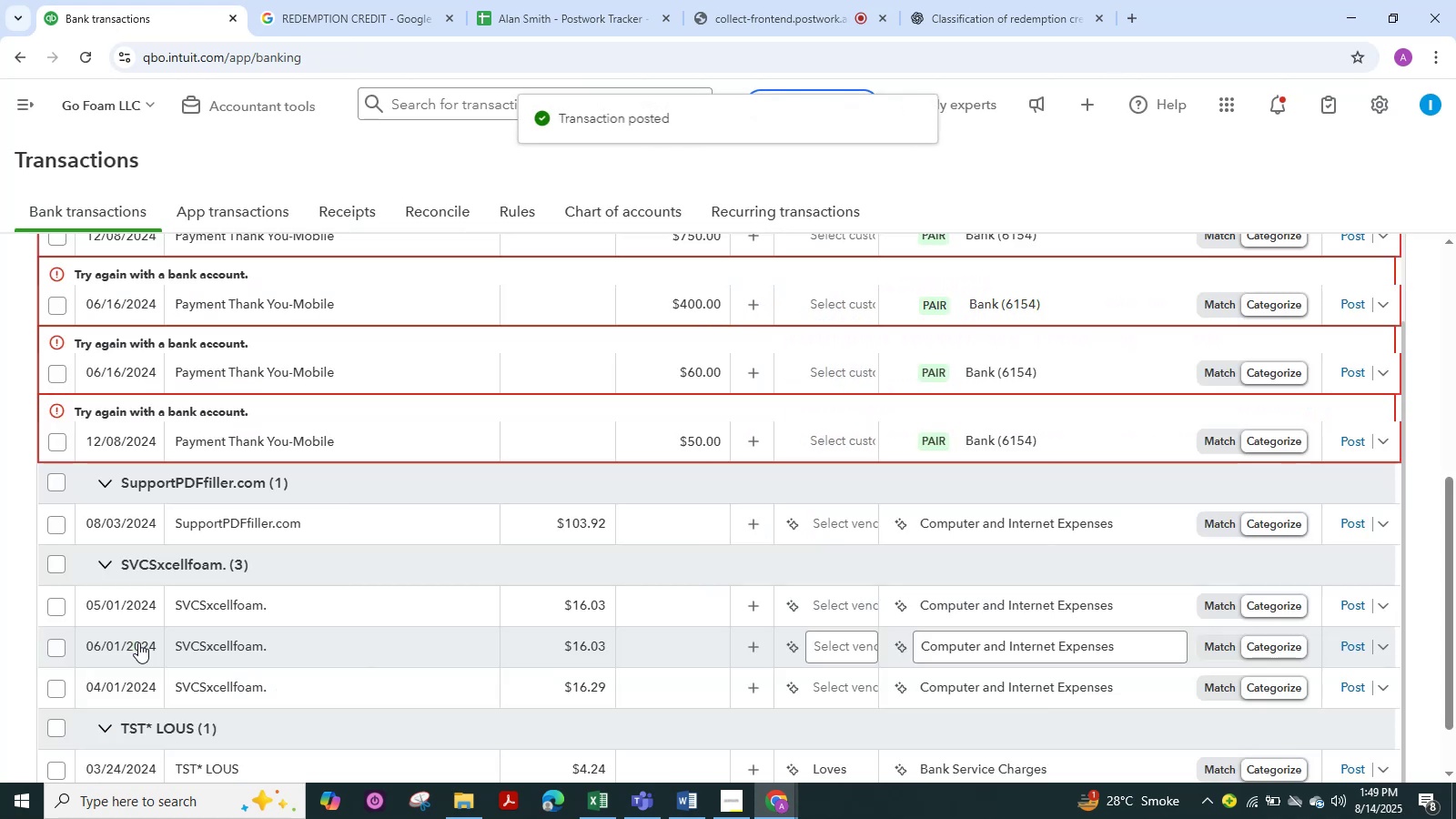 
scroll: coordinate [150, 454], scroll_direction: up, amount: 3.0
 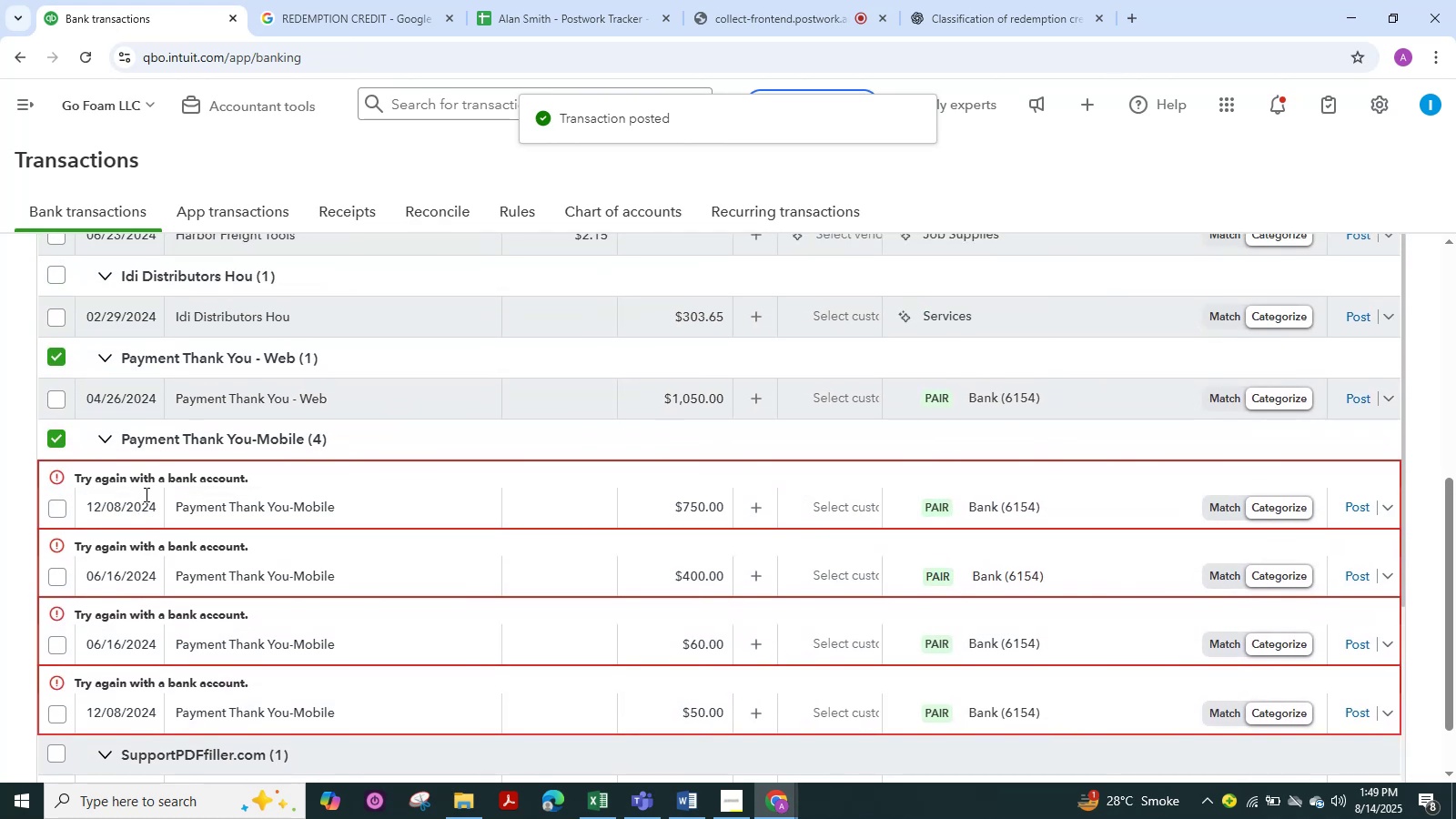 
left_click([222, 509])
 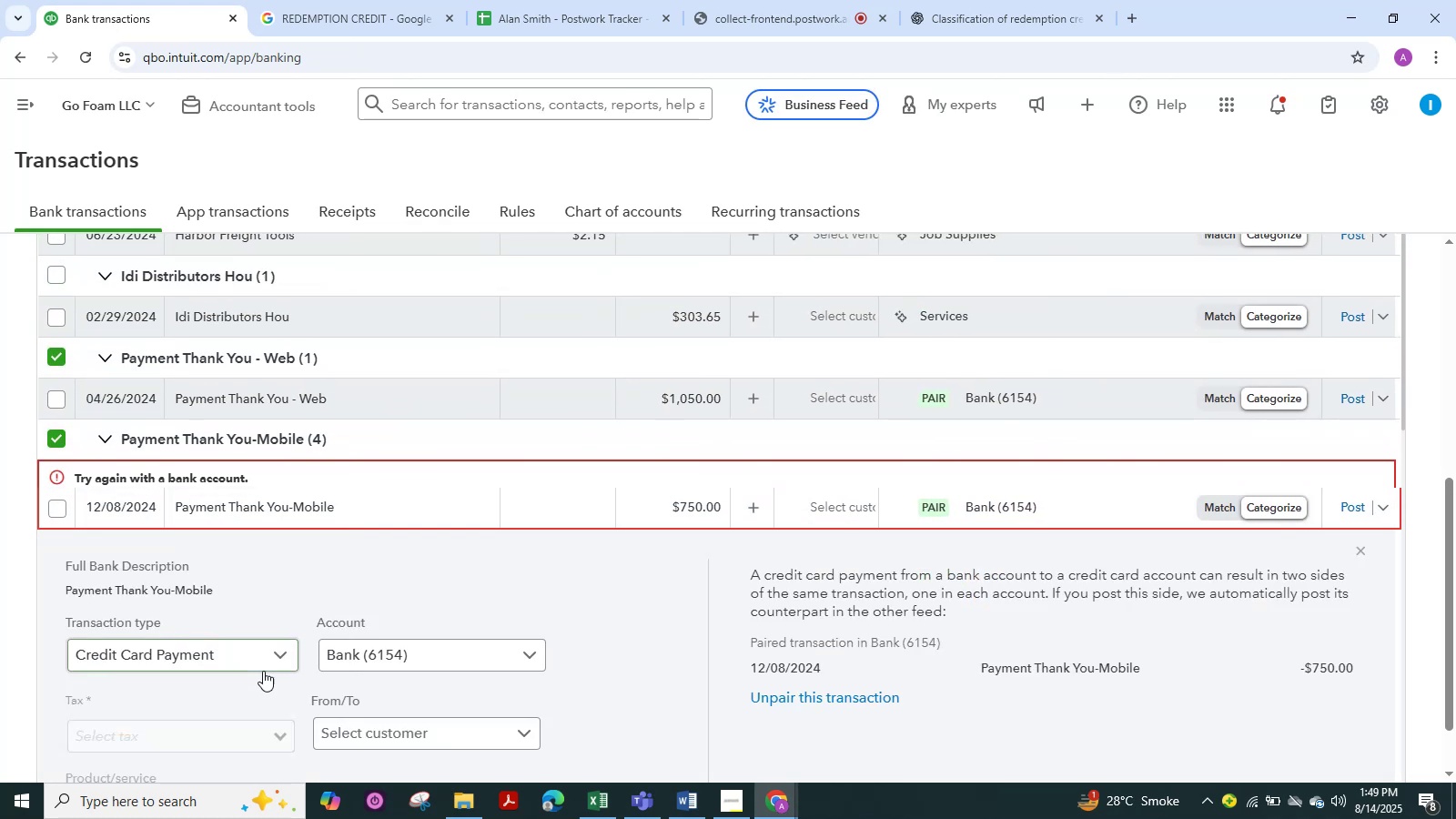 
left_click([278, 657])
 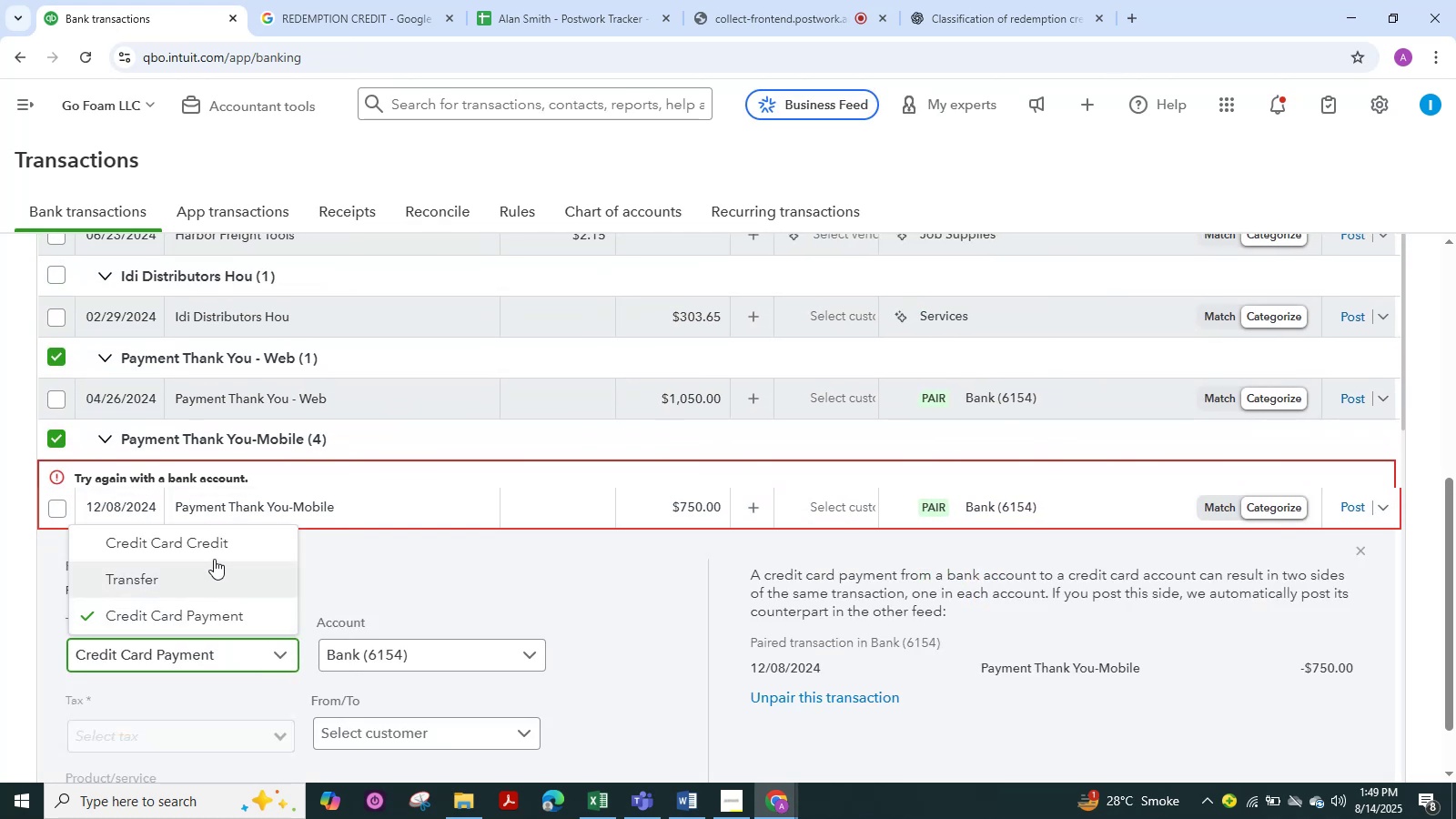 
left_click([213, 555])
 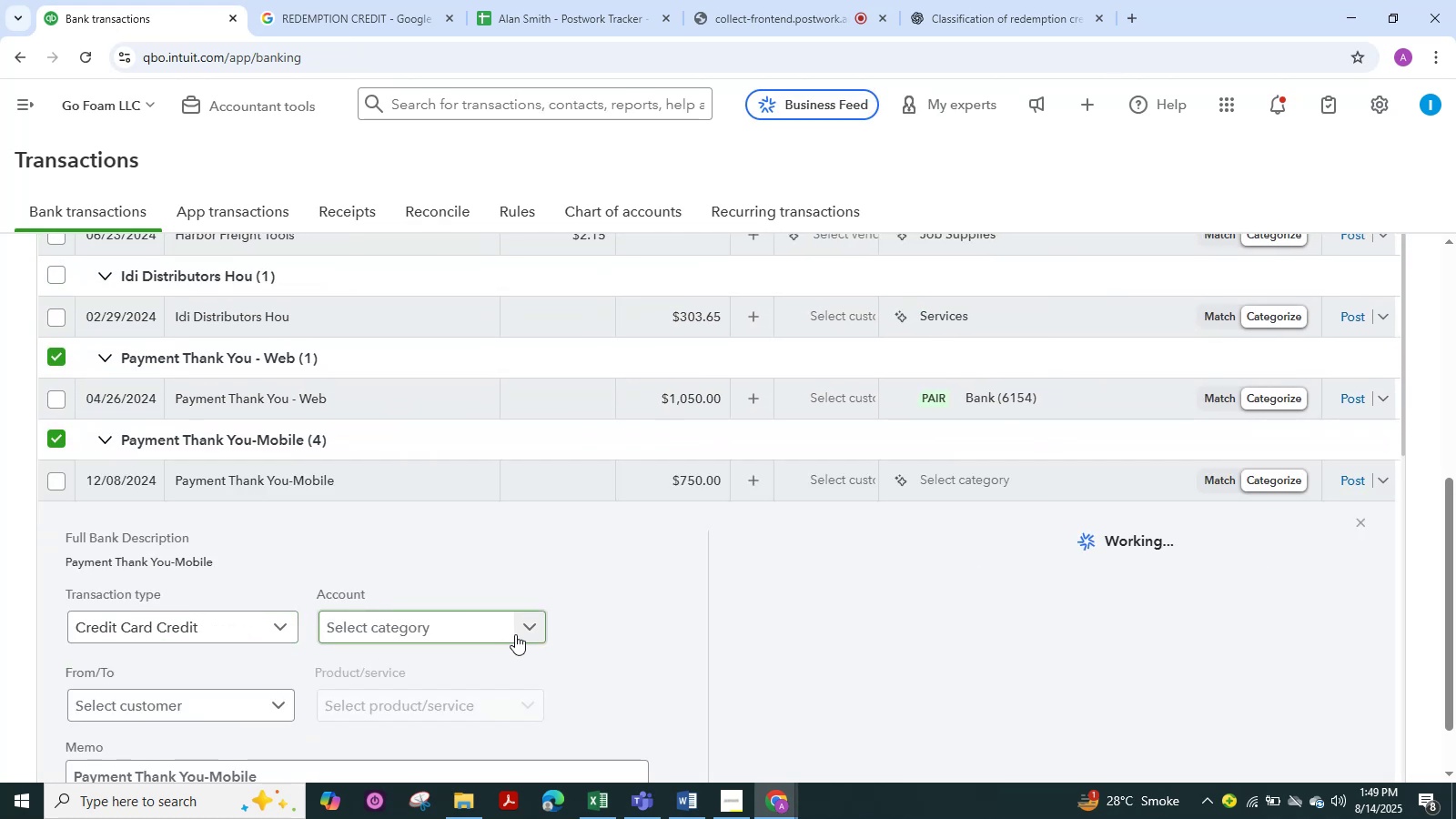 
left_click([522, 627])
 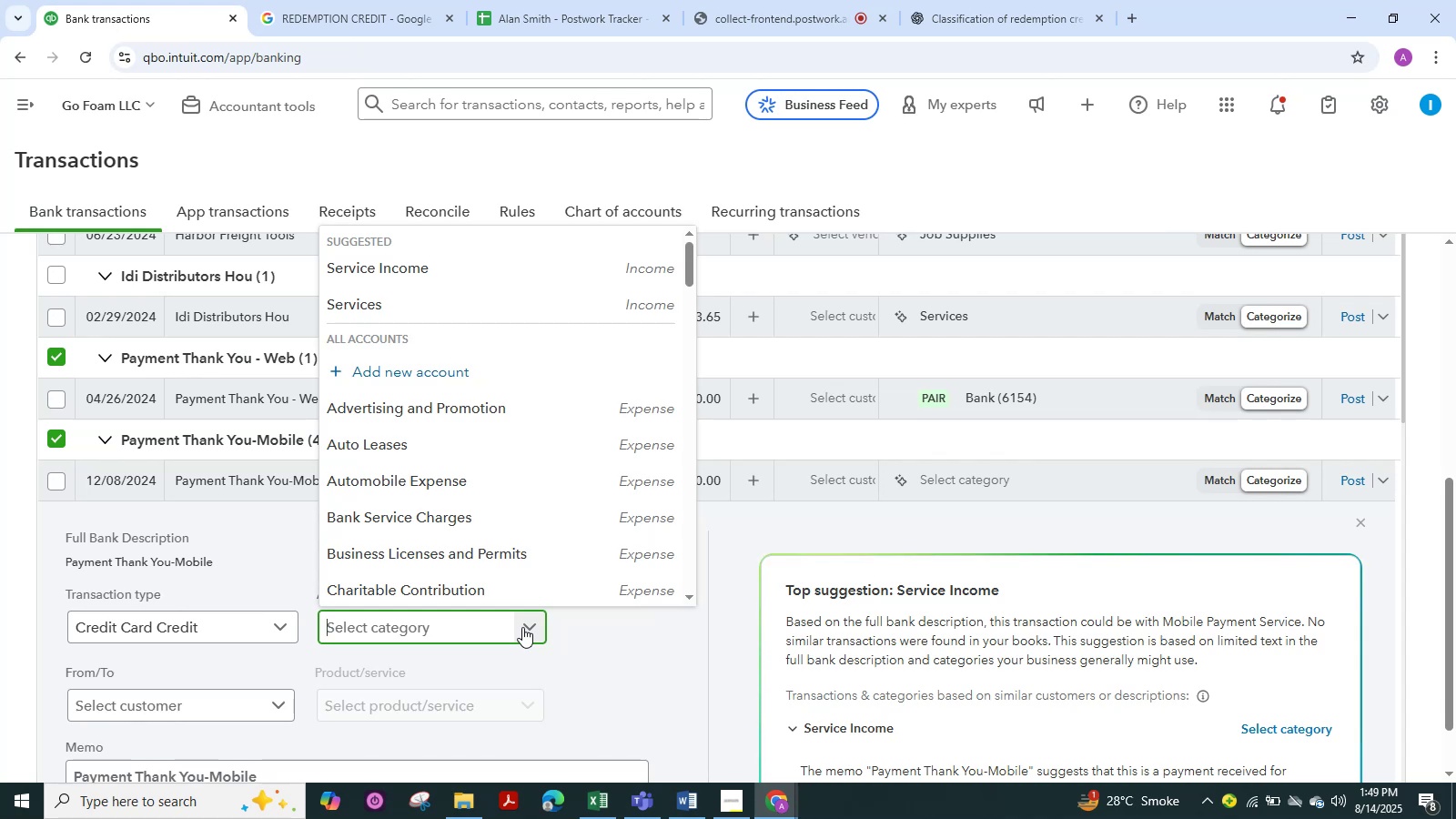 
type(tan)
 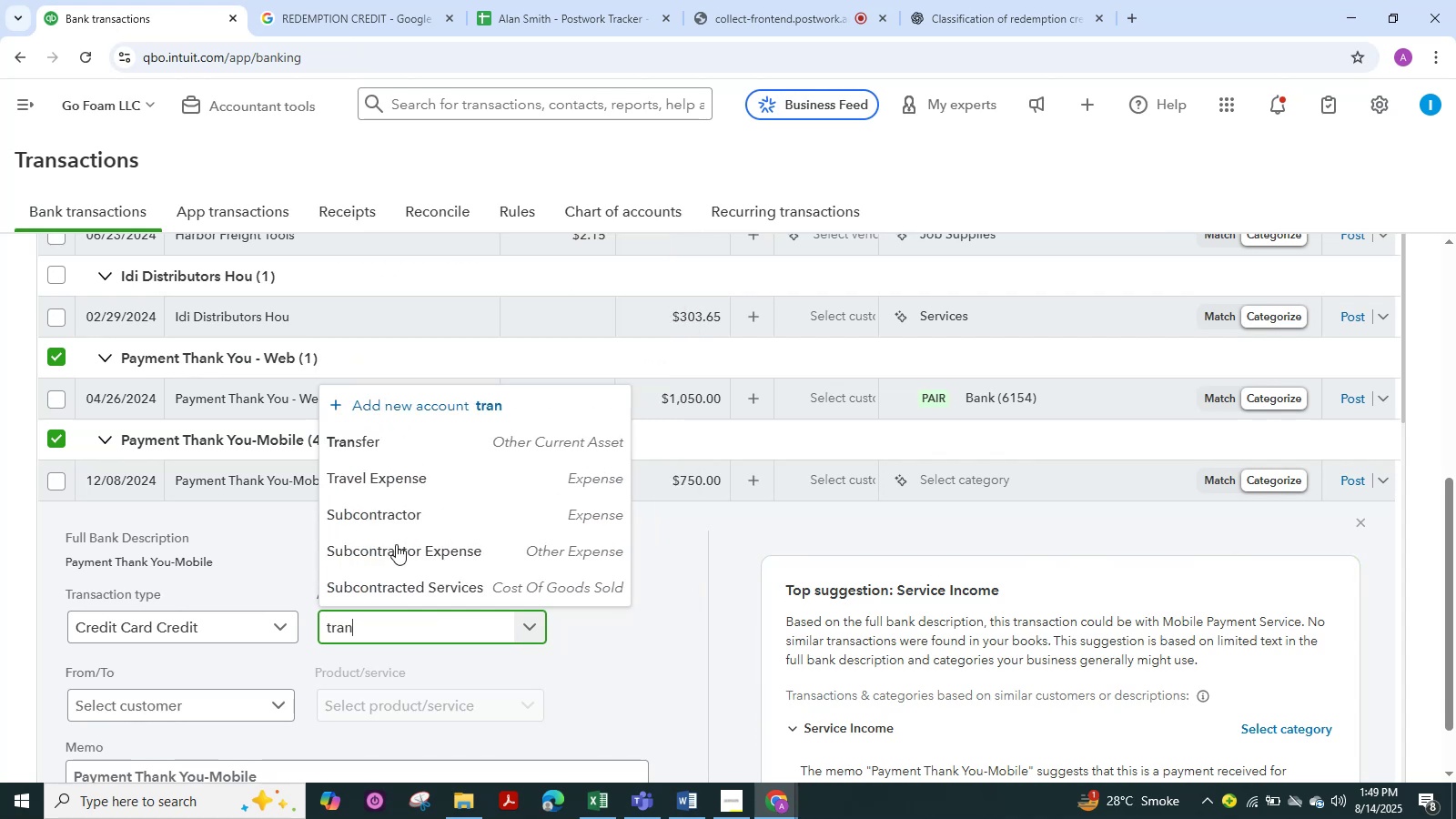 
hold_key(key=R, duration=0.37)
 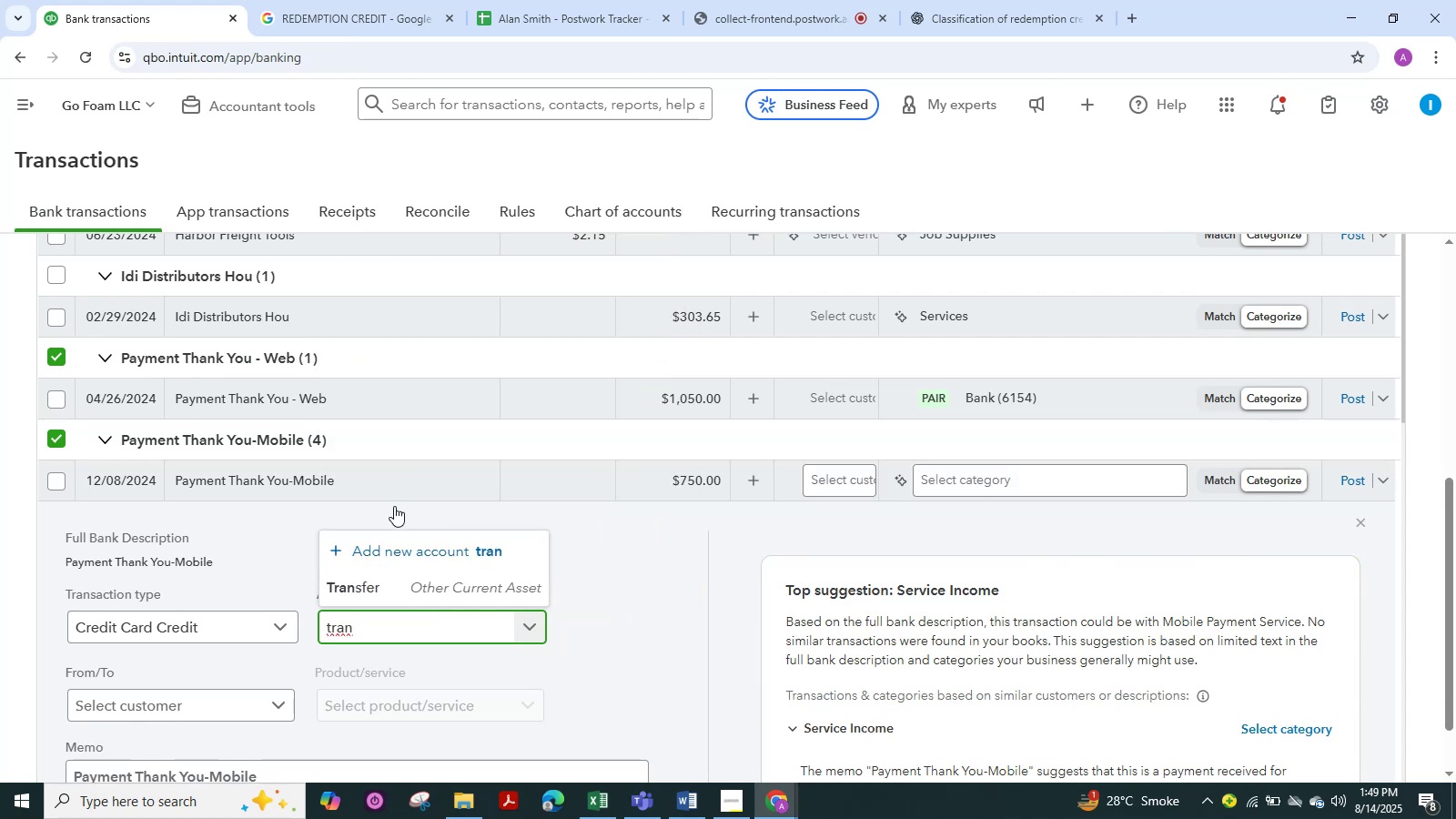 
left_click([377, 585])
 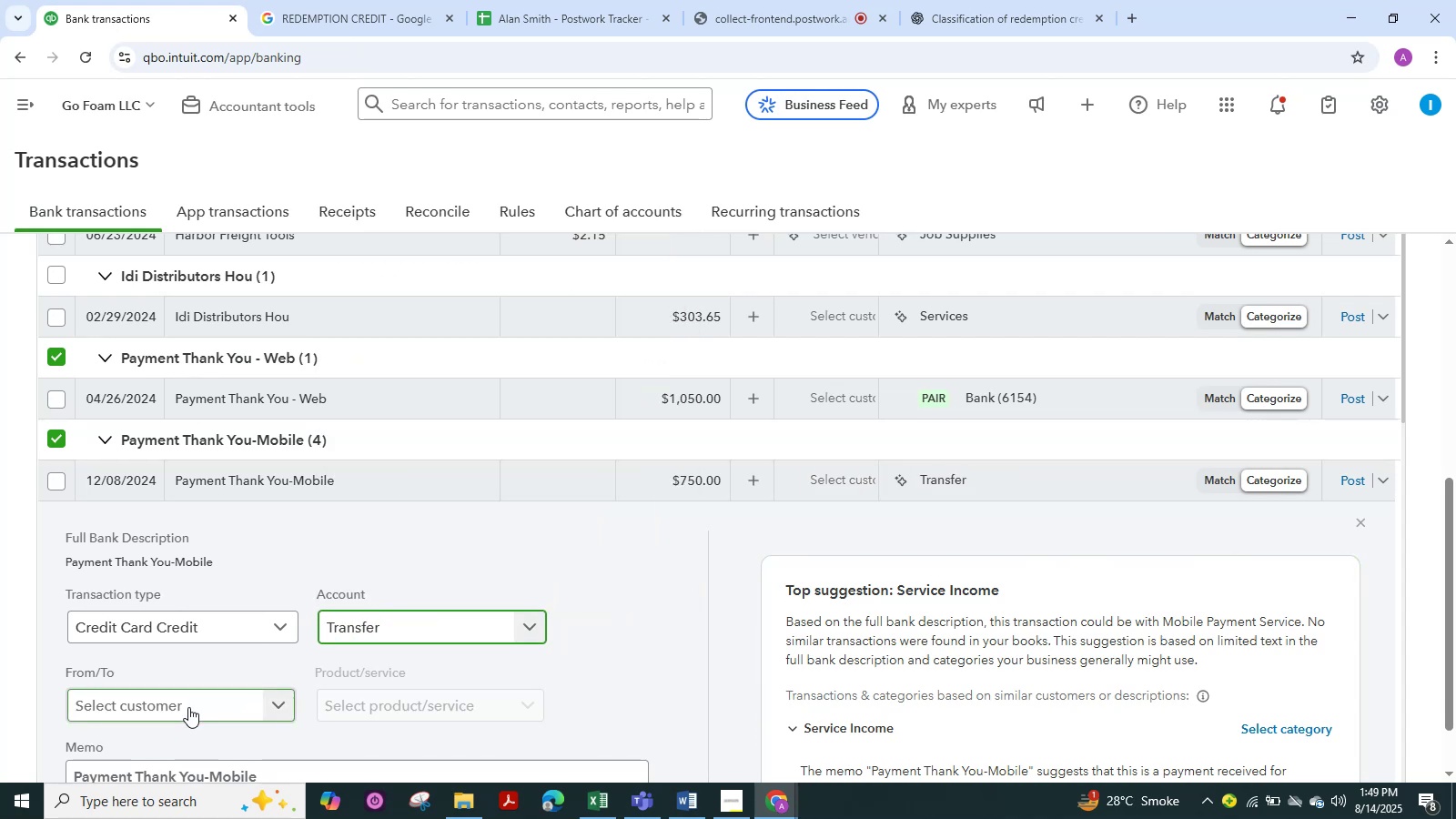 
left_click([188, 707])
 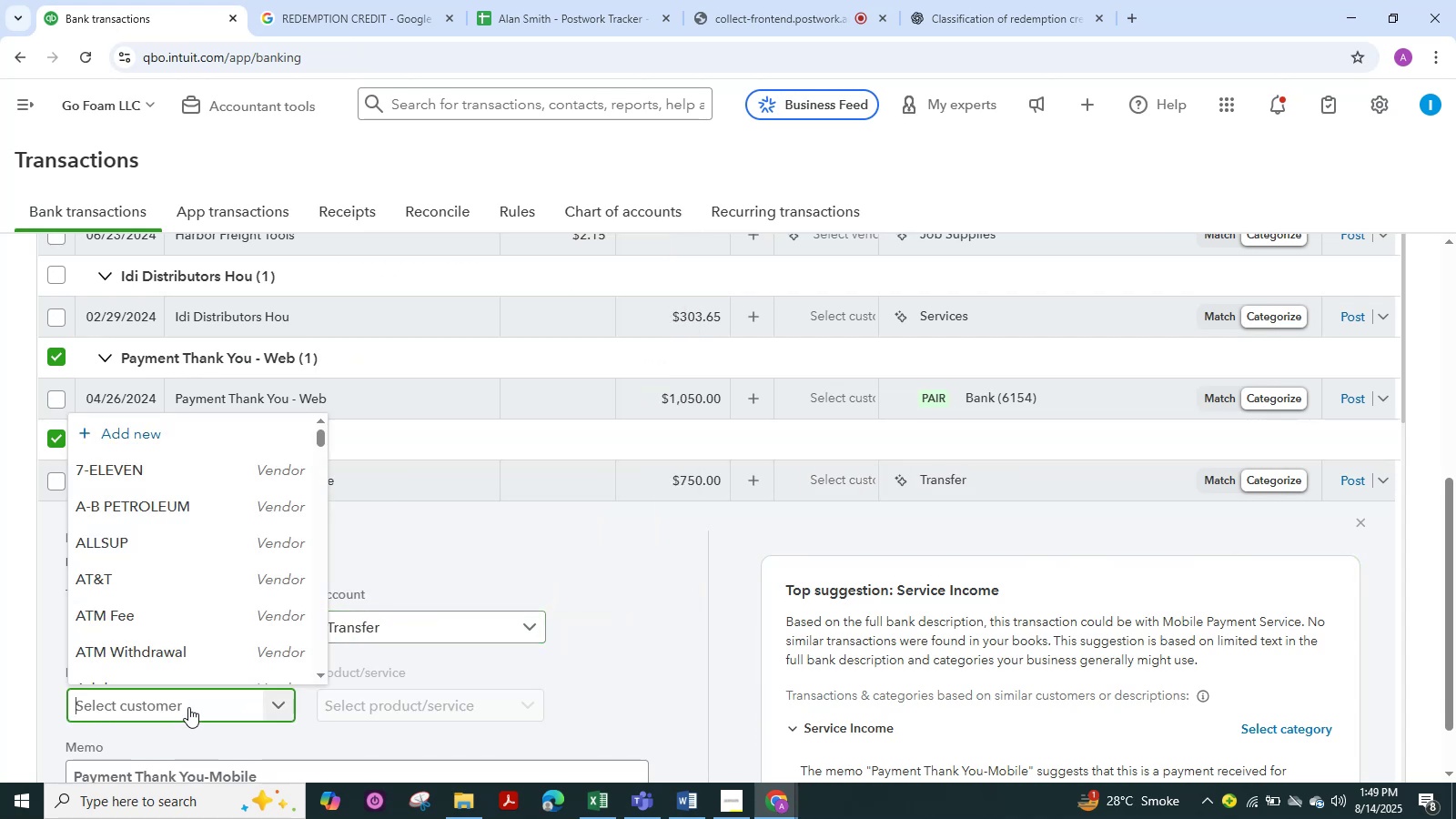 
type(tha)
 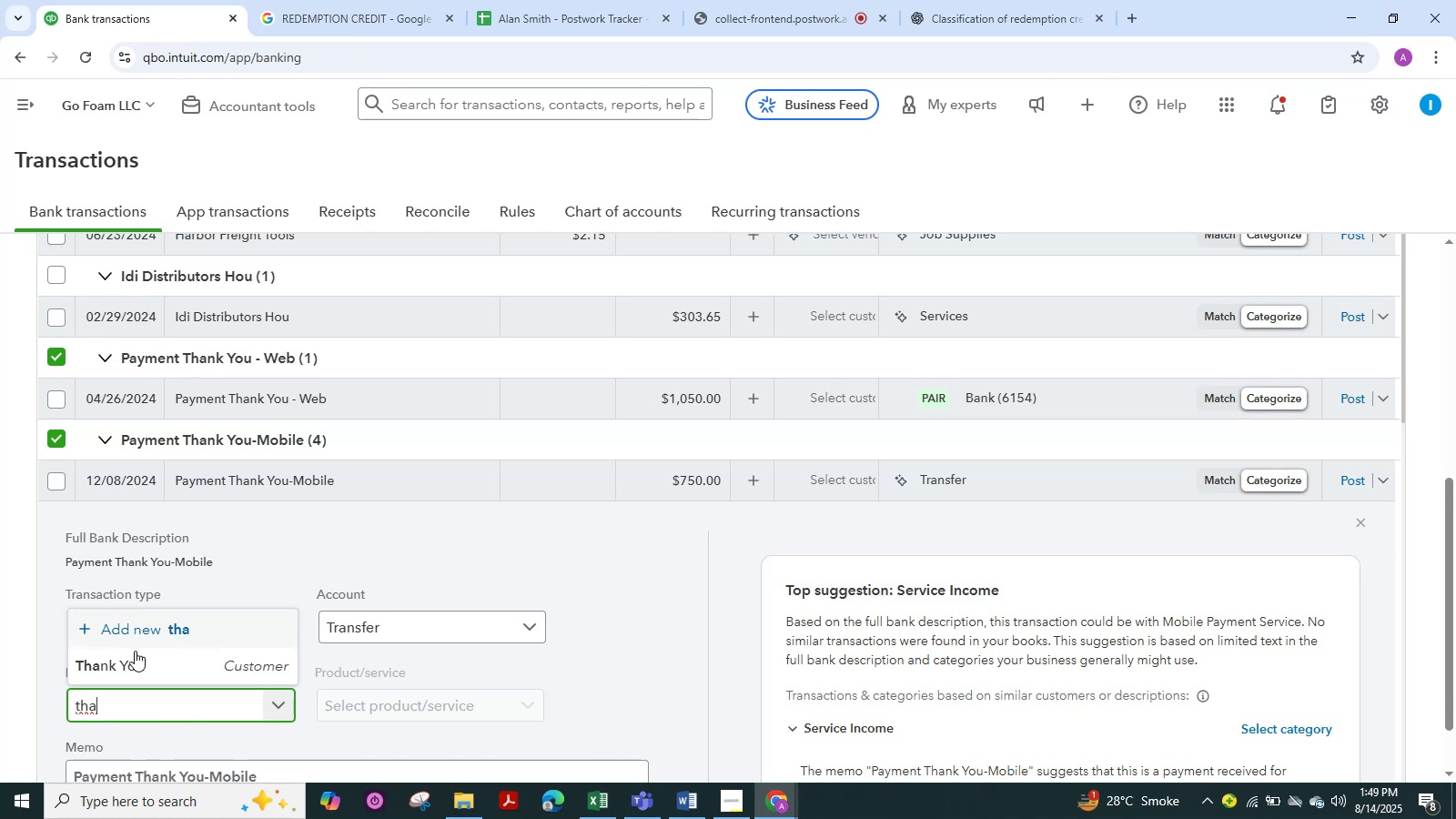 
left_click([133, 659])
 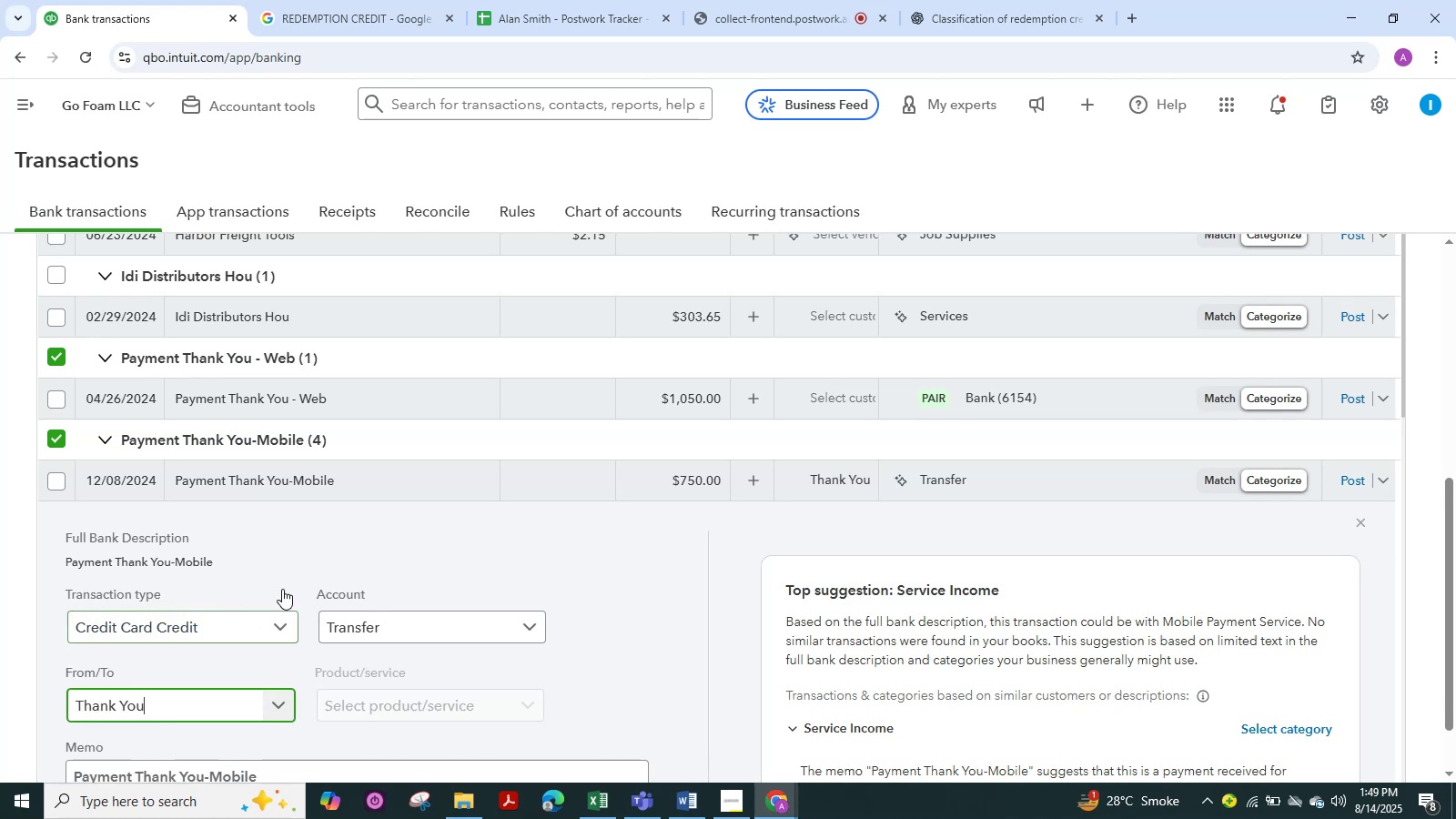 
scroll: coordinate [227, 634], scroll_direction: down, amount: 5.0
 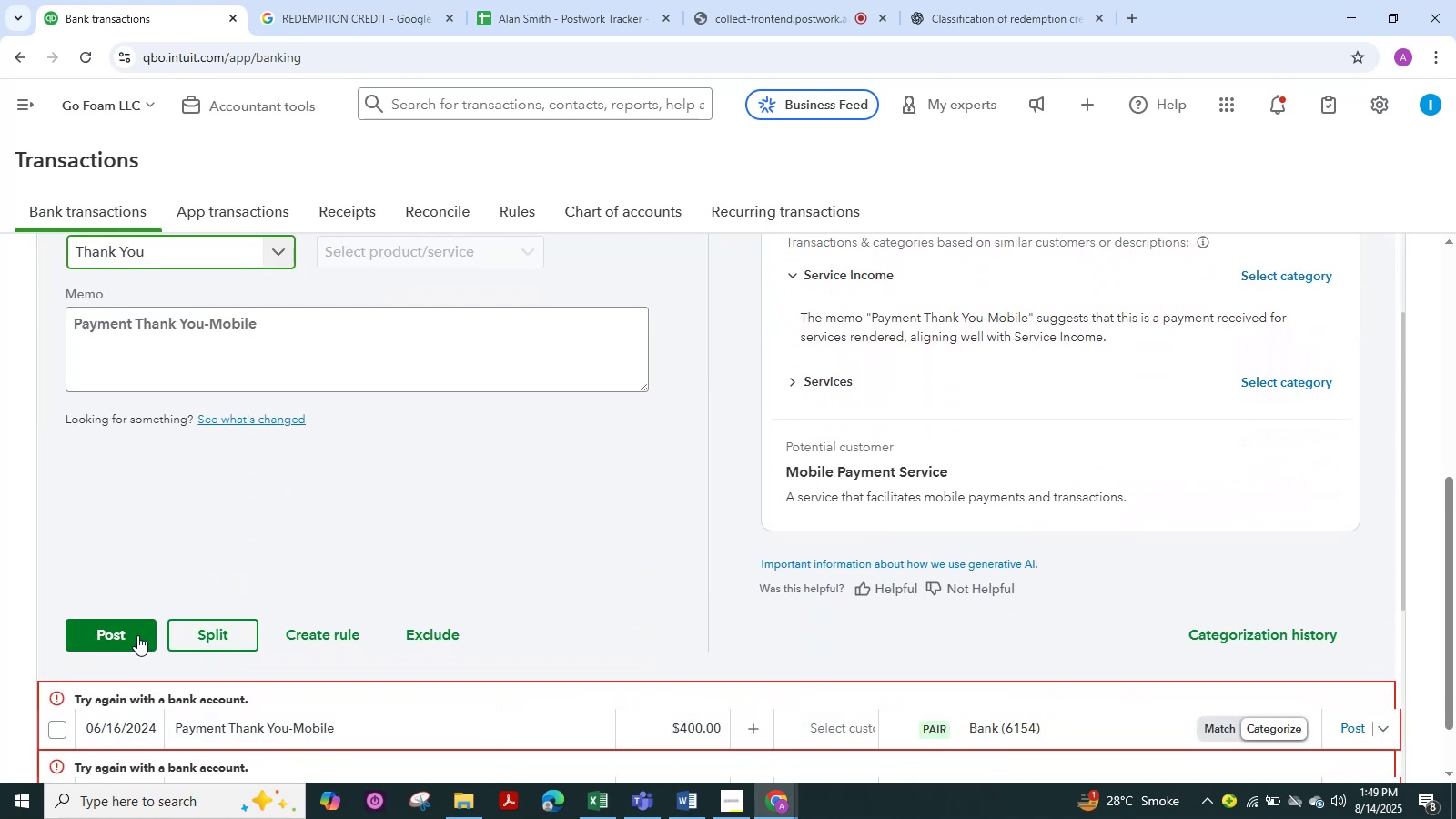 
left_click([137, 635])
 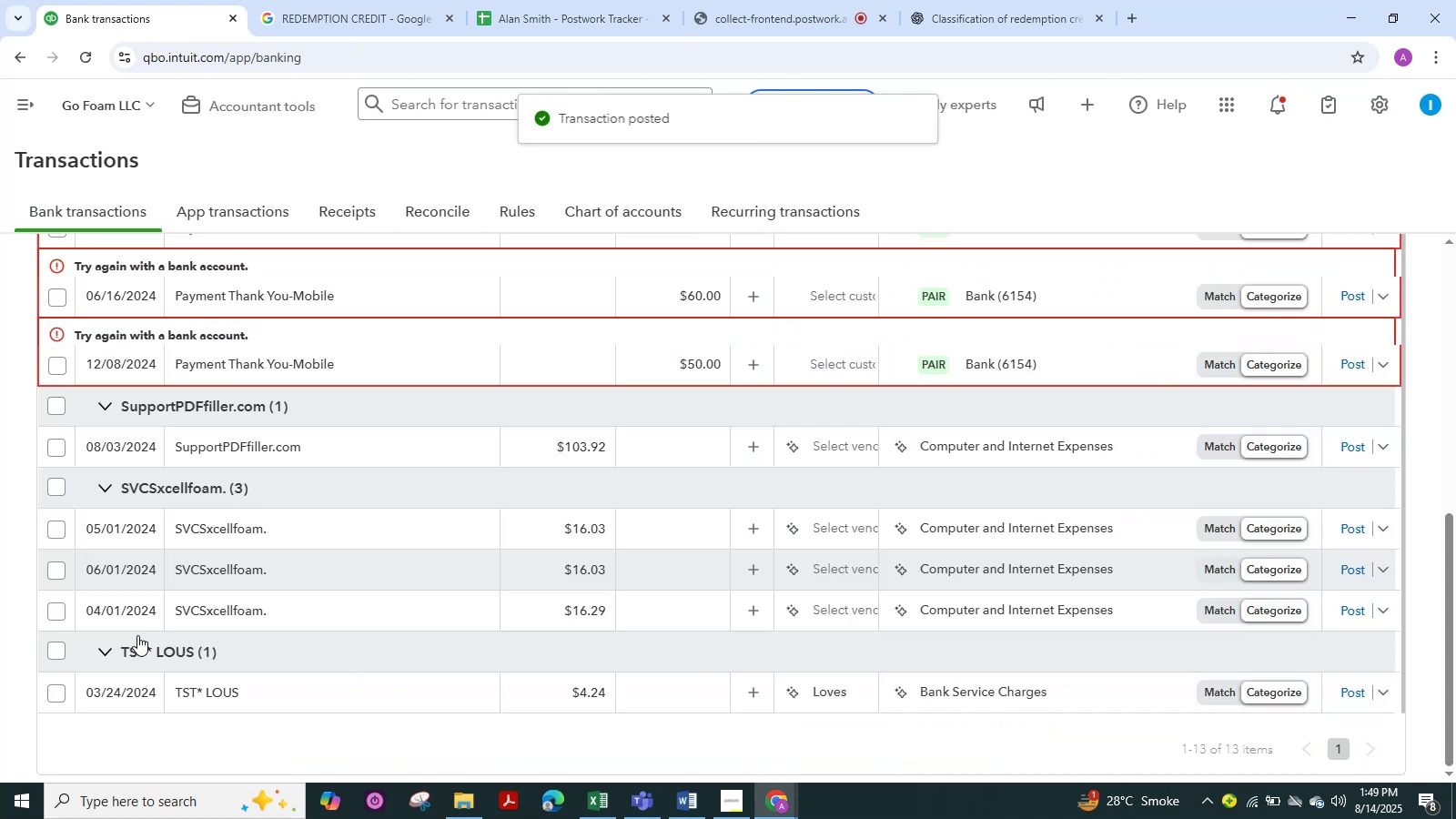 
scroll: coordinate [275, 499], scroll_direction: up, amount: 3.0
 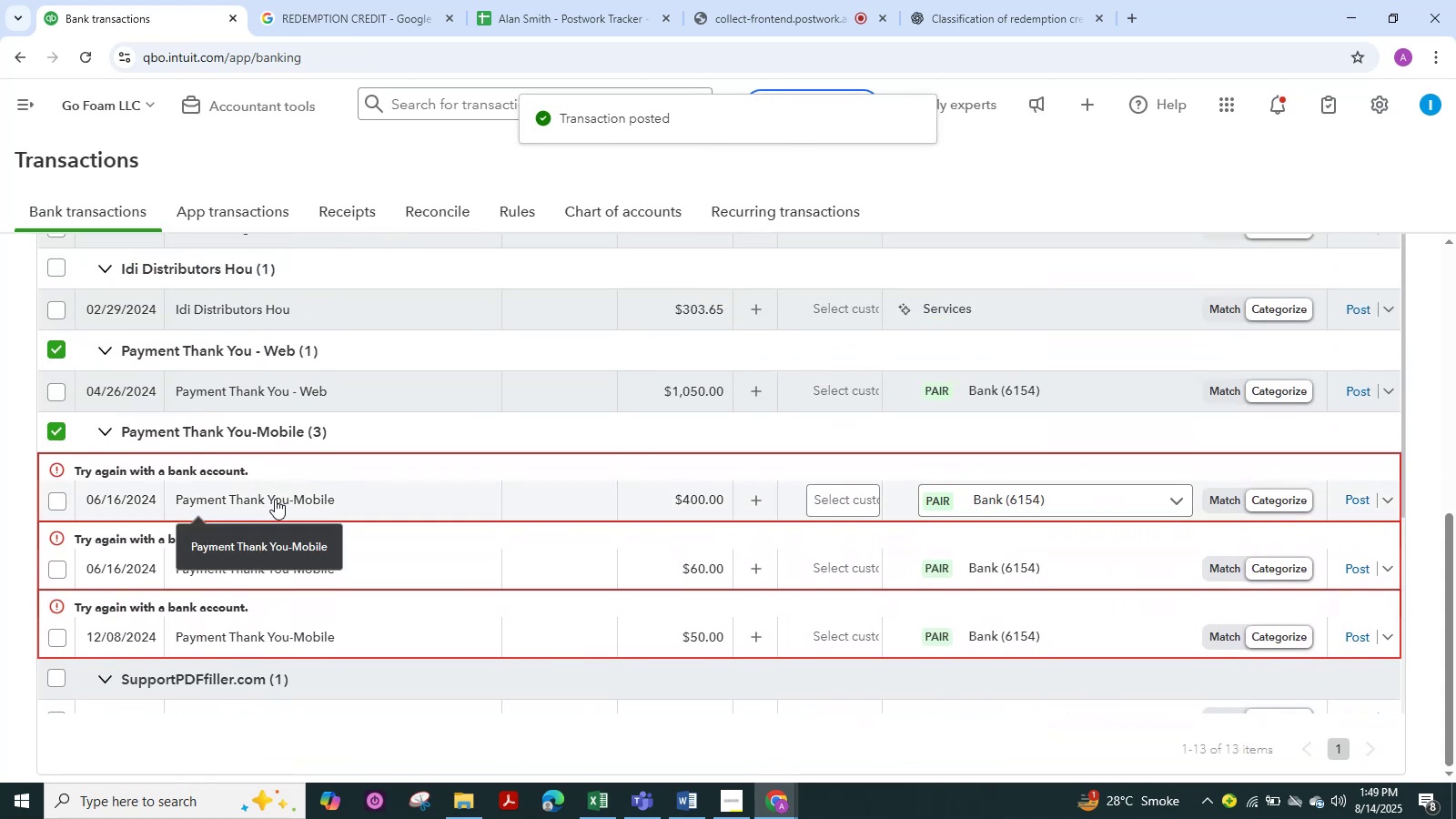 
left_click([275, 499])
 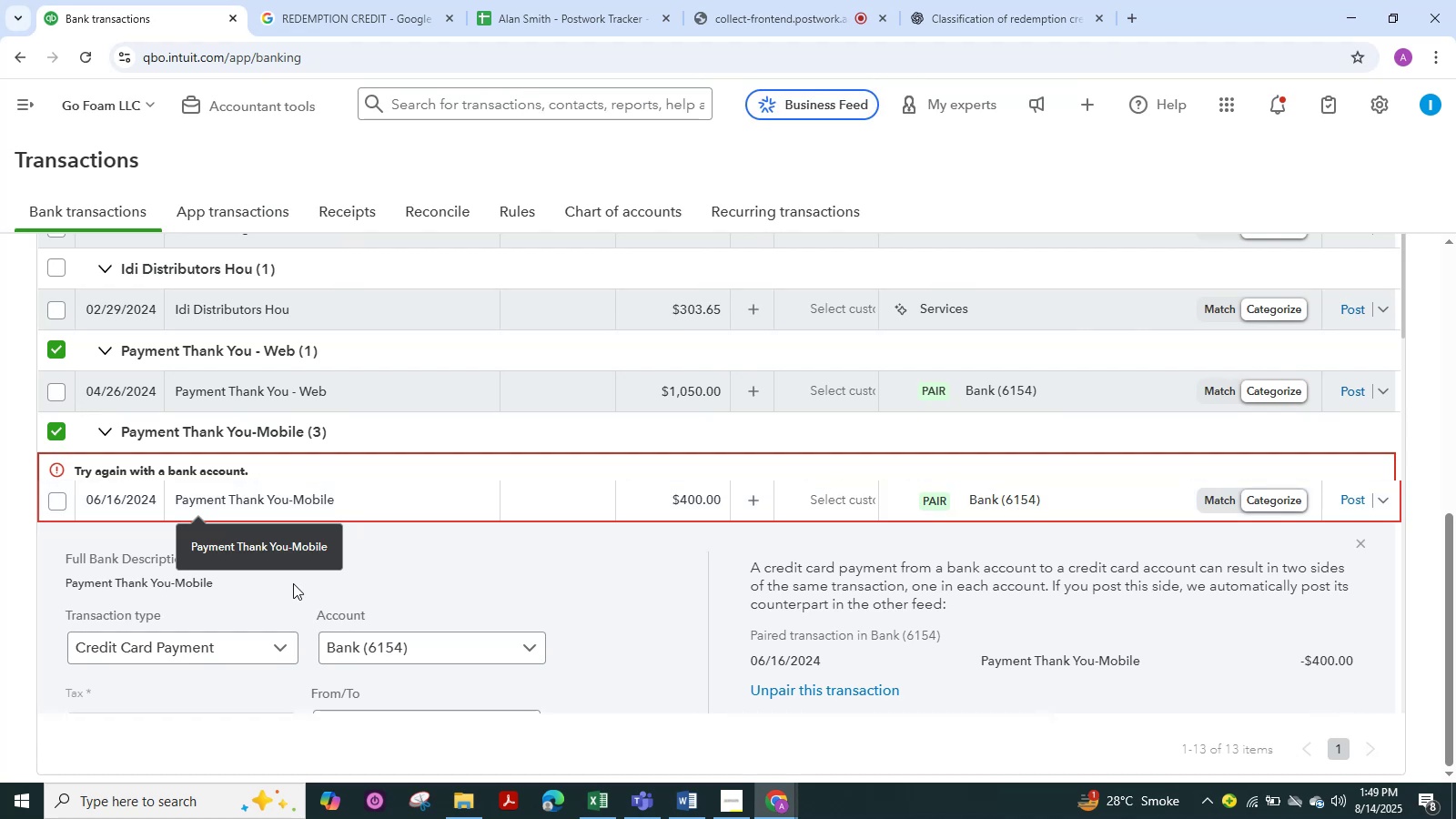 
scroll: coordinate [271, 622], scroll_direction: down, amount: 1.0
 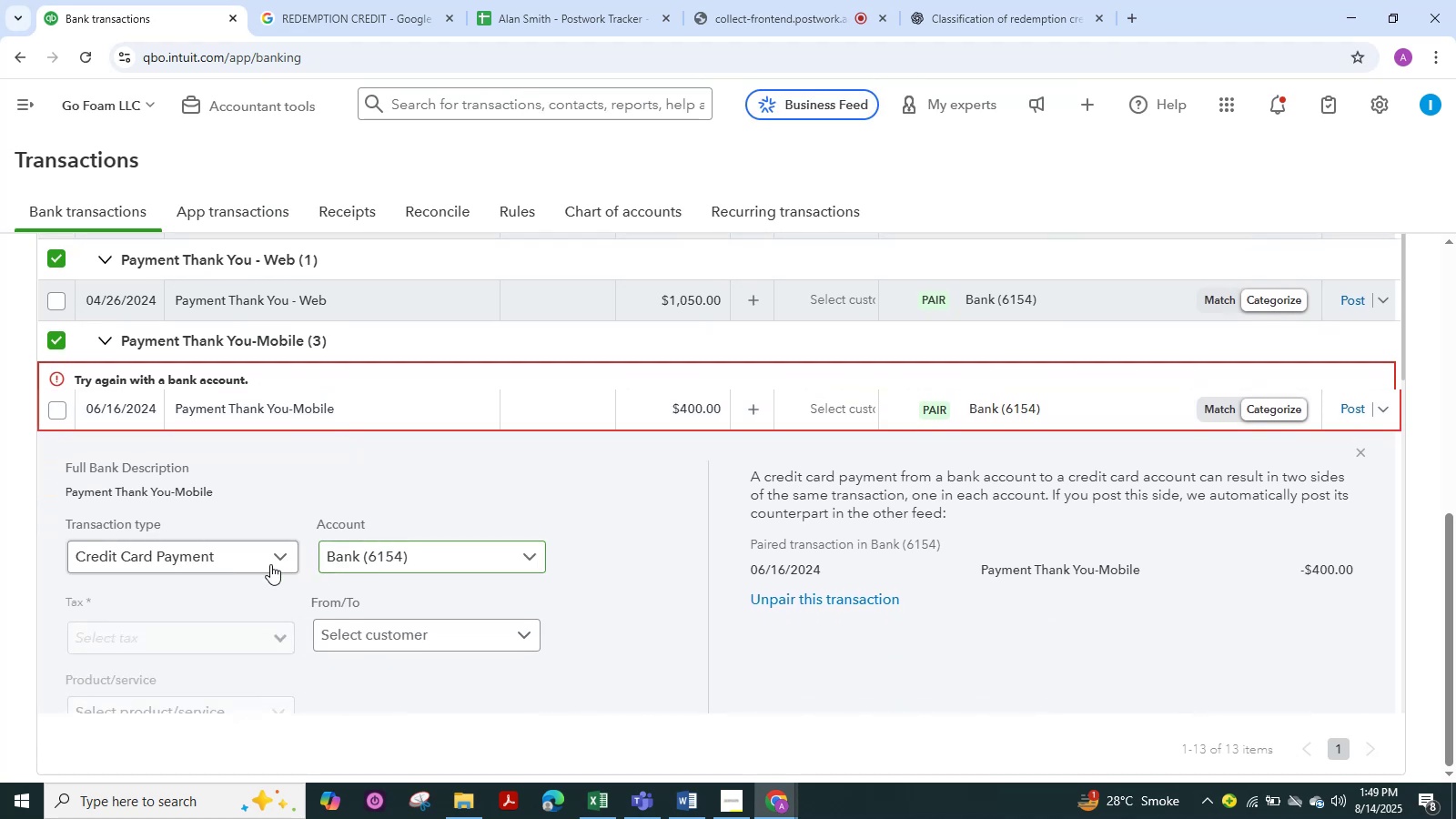 
left_click([279, 559])
 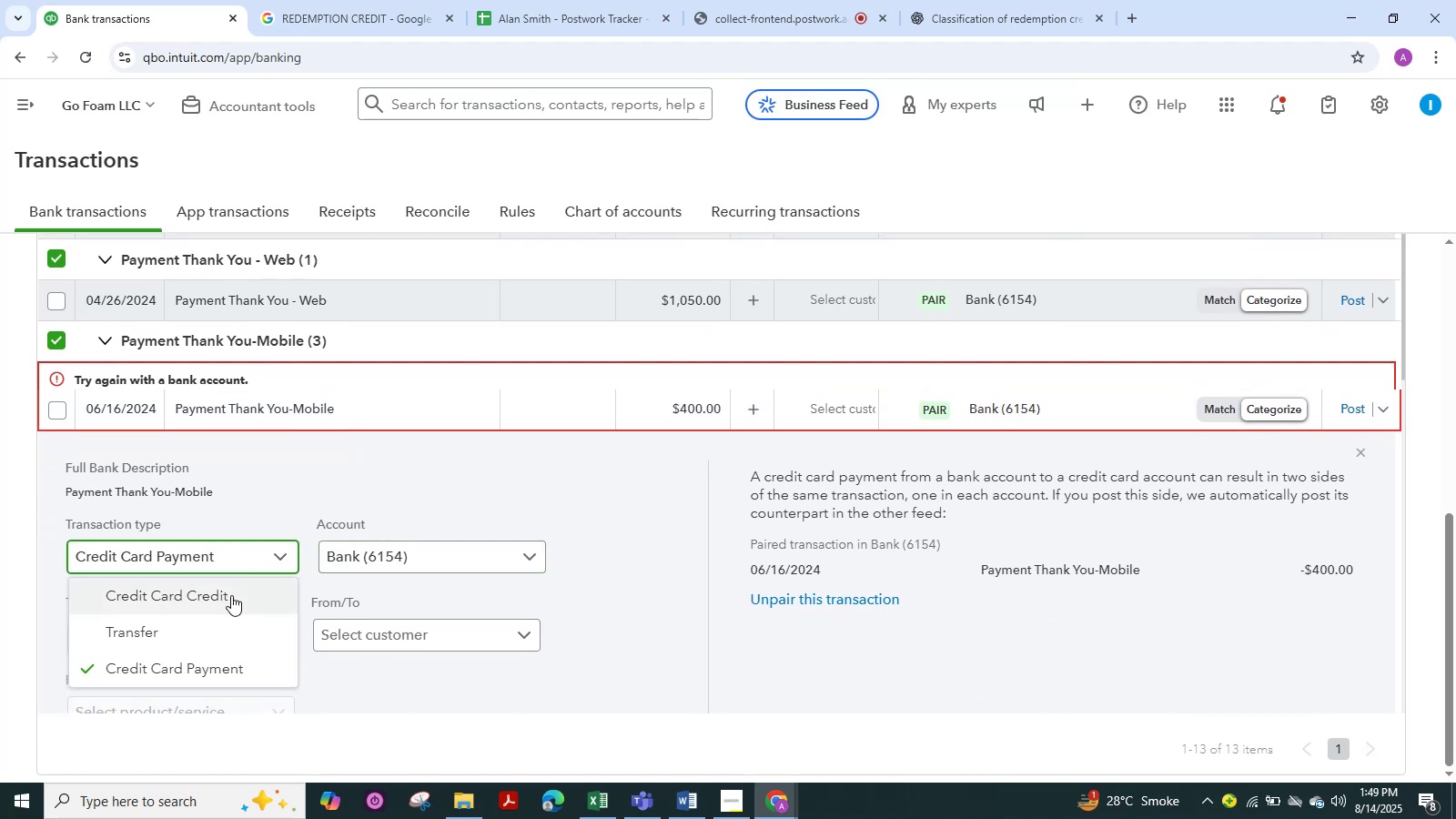 
left_click([229, 595])
 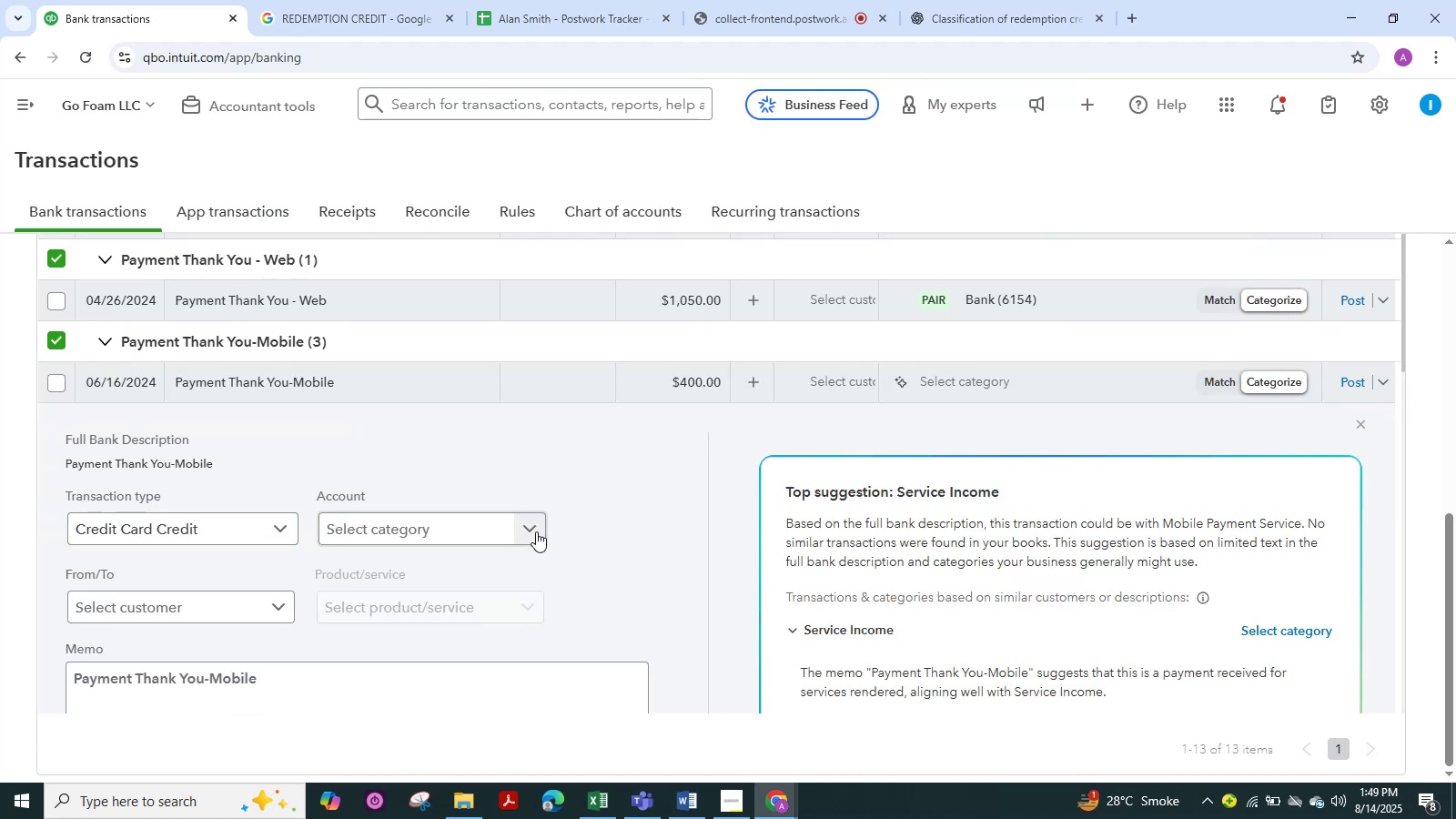 
left_click([528, 527])
 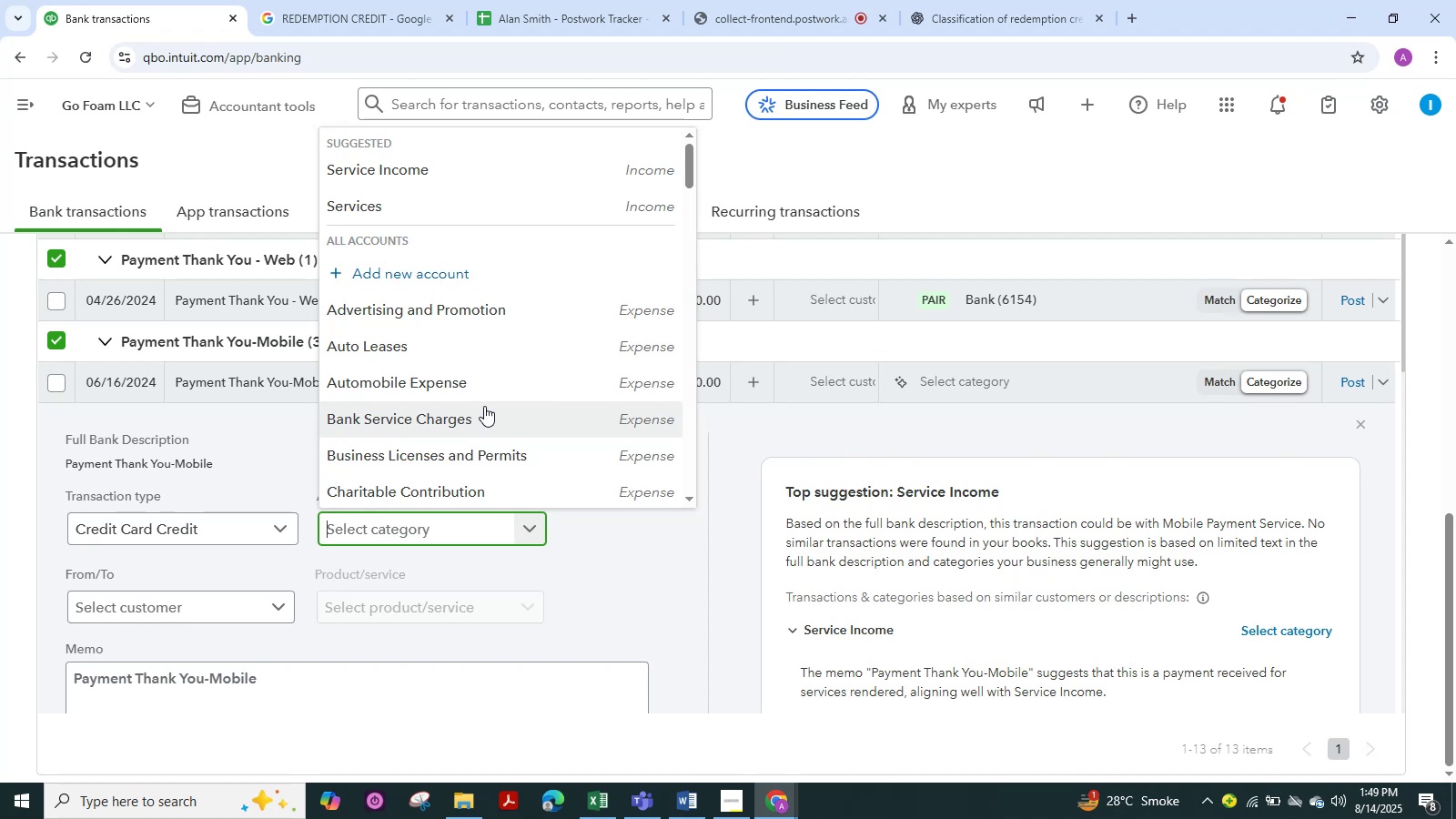 
type(tan)
 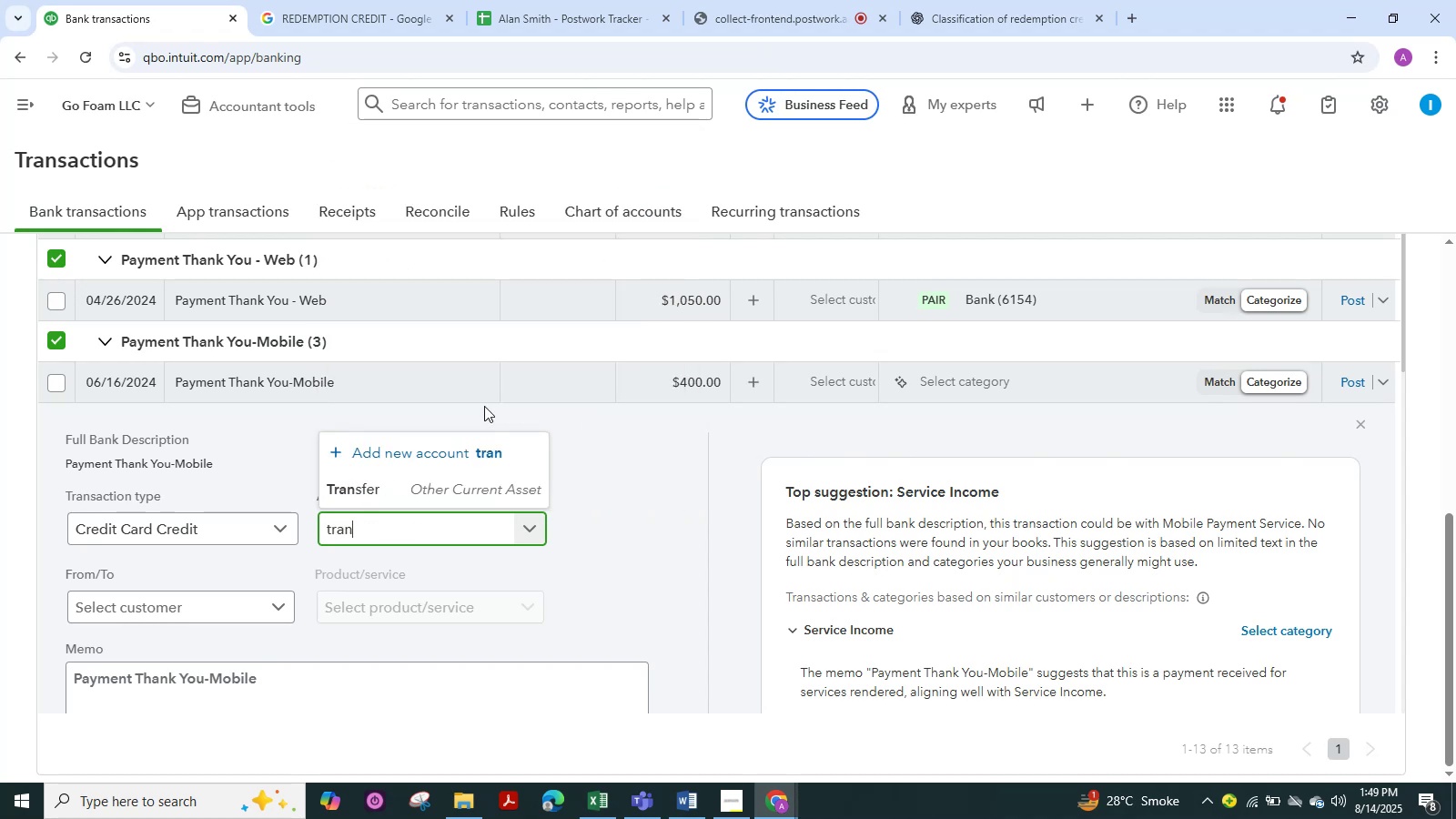 
hold_key(key=R, duration=0.31)
 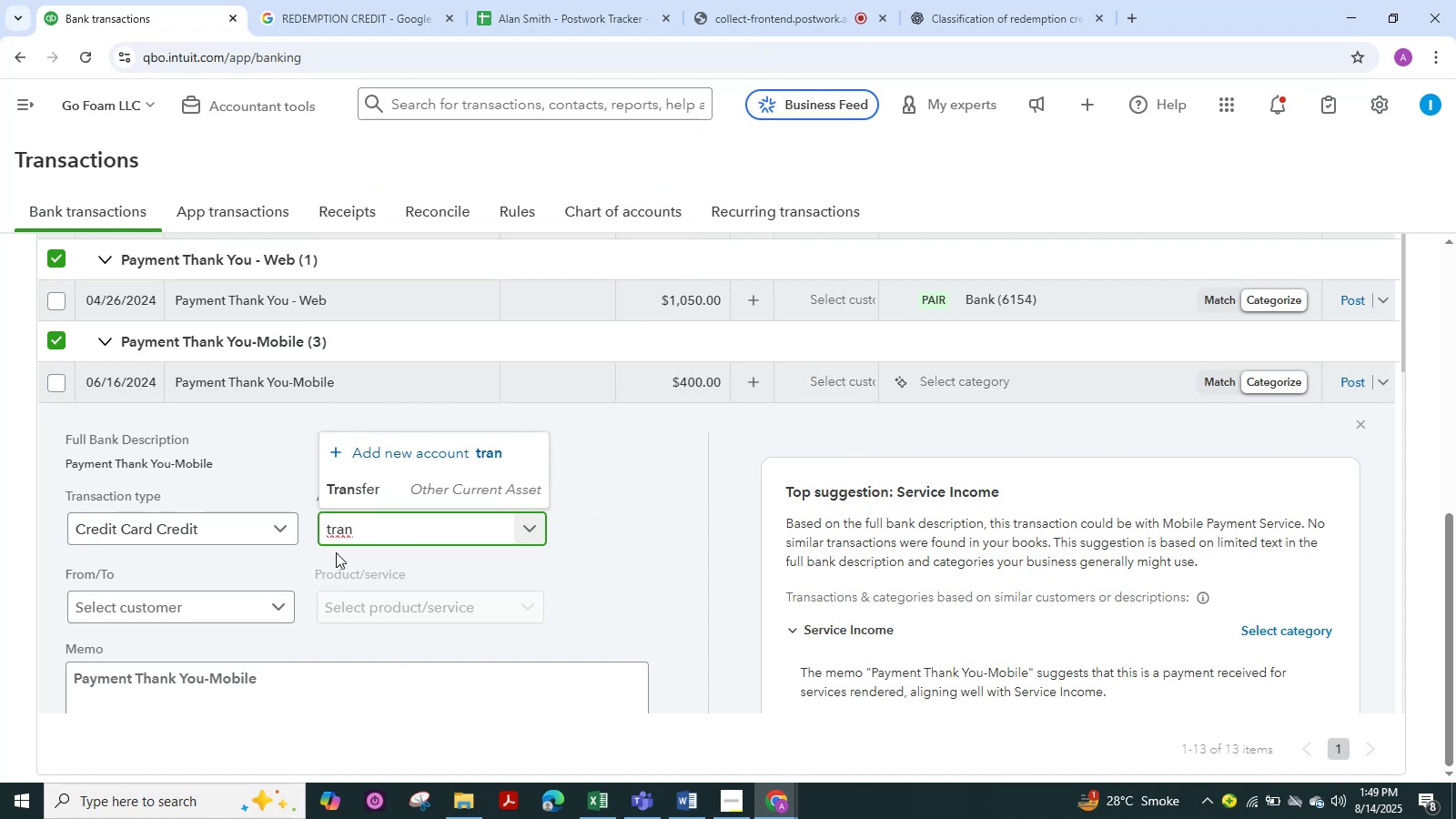 
left_click([363, 491])
 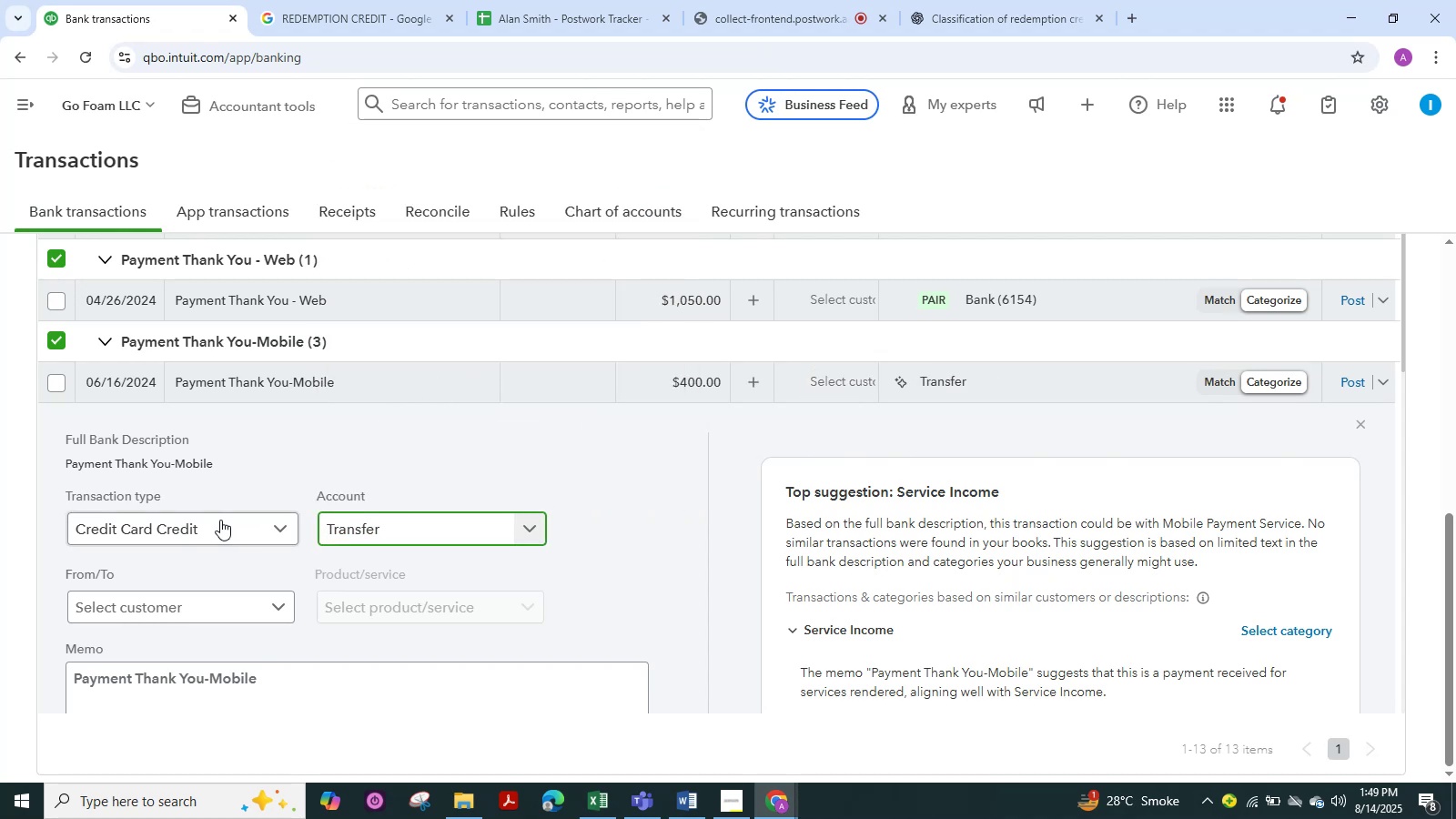 
scroll: coordinate [220, 520], scroll_direction: down, amount: 1.0
 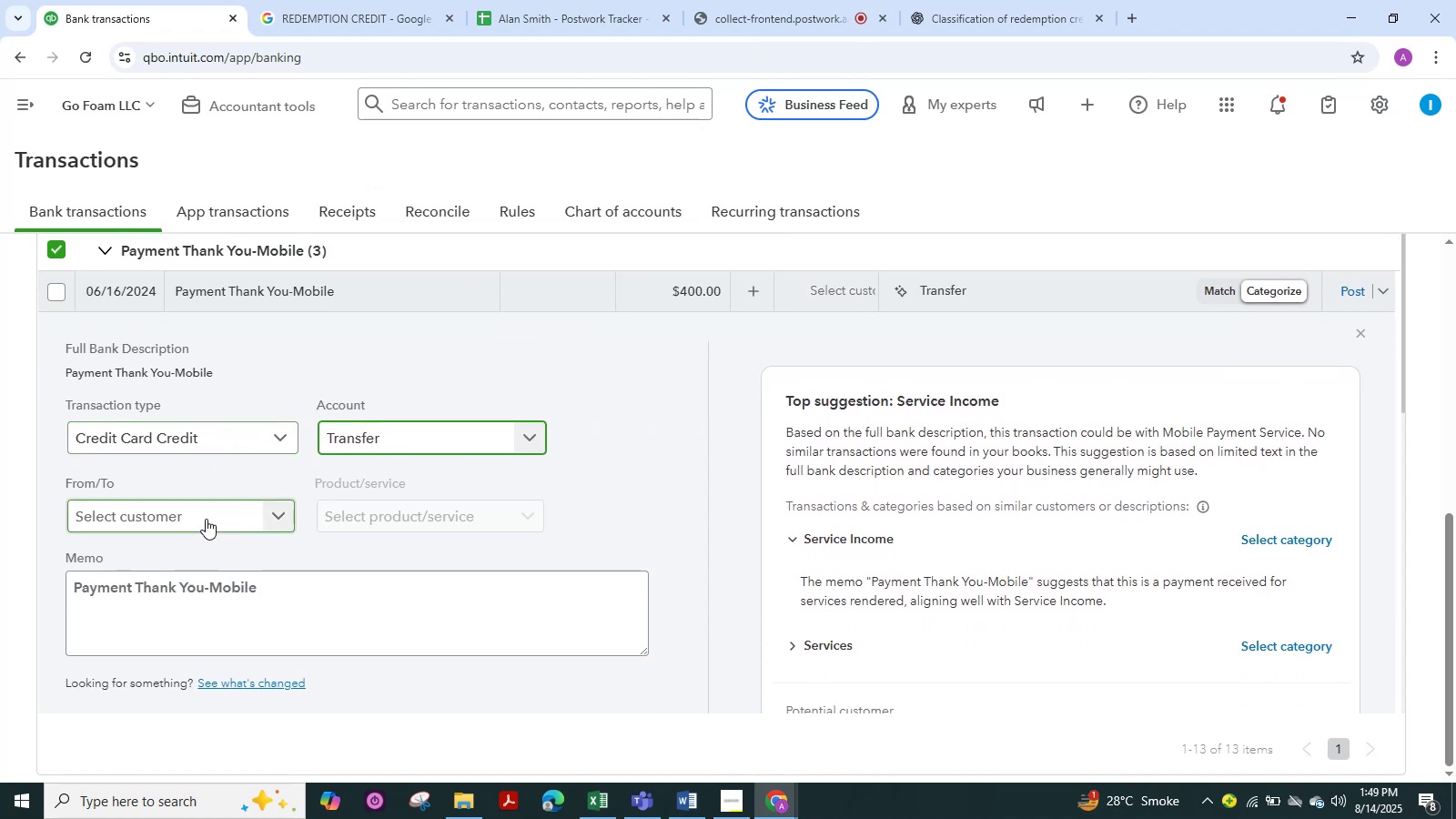 
left_click([201, 519])
 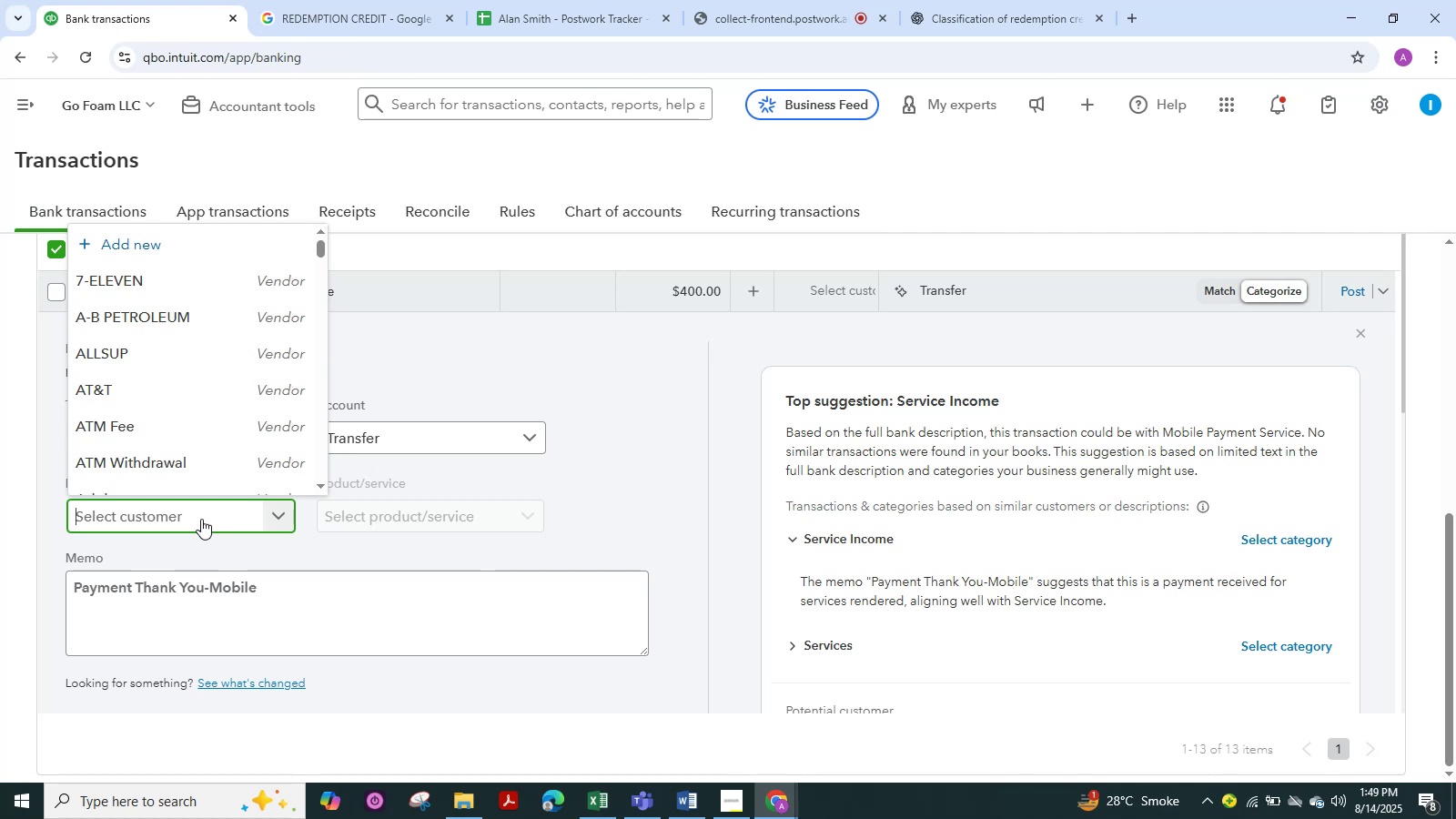 
type(tha)
 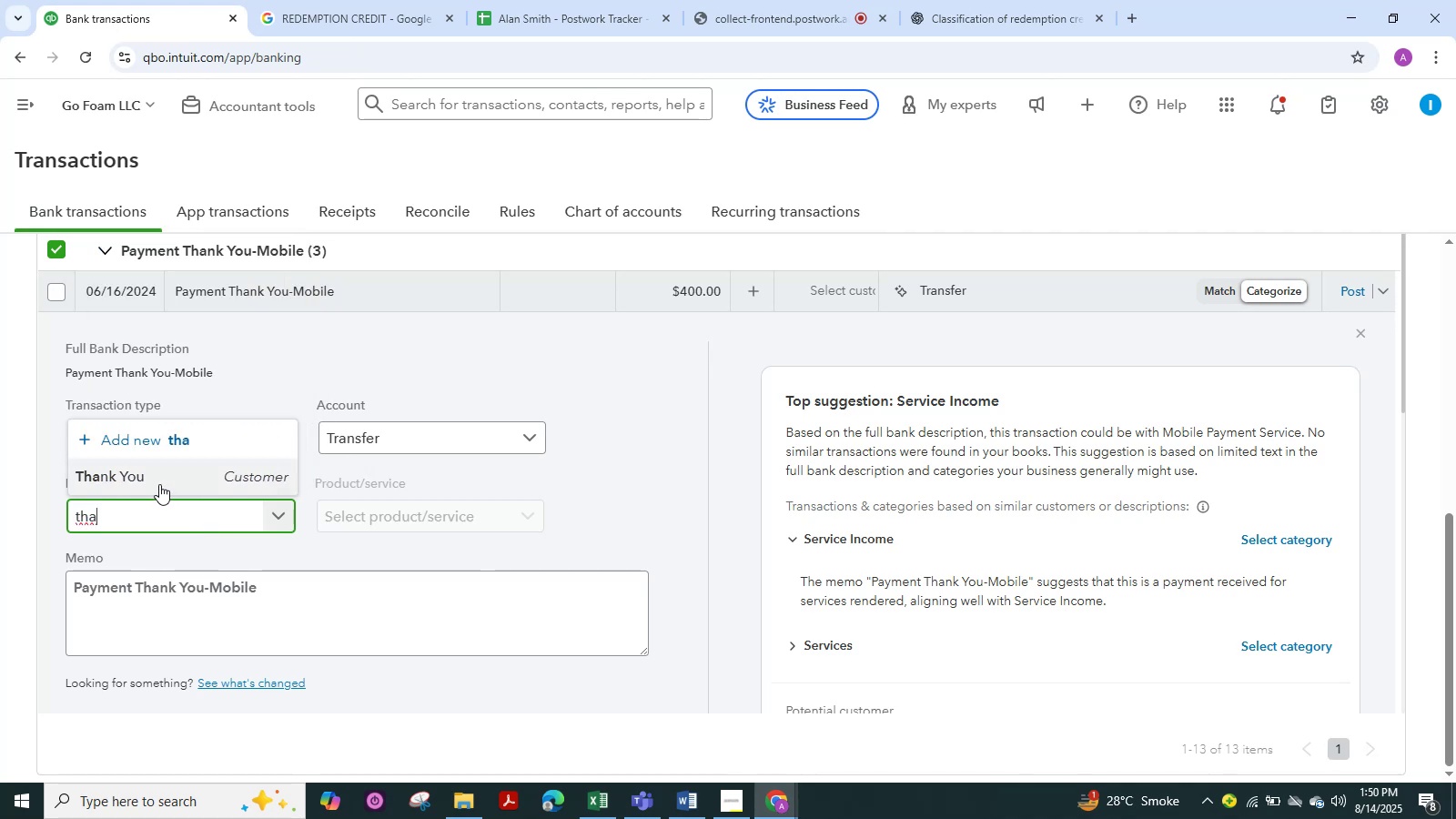 
left_click([154, 479])
 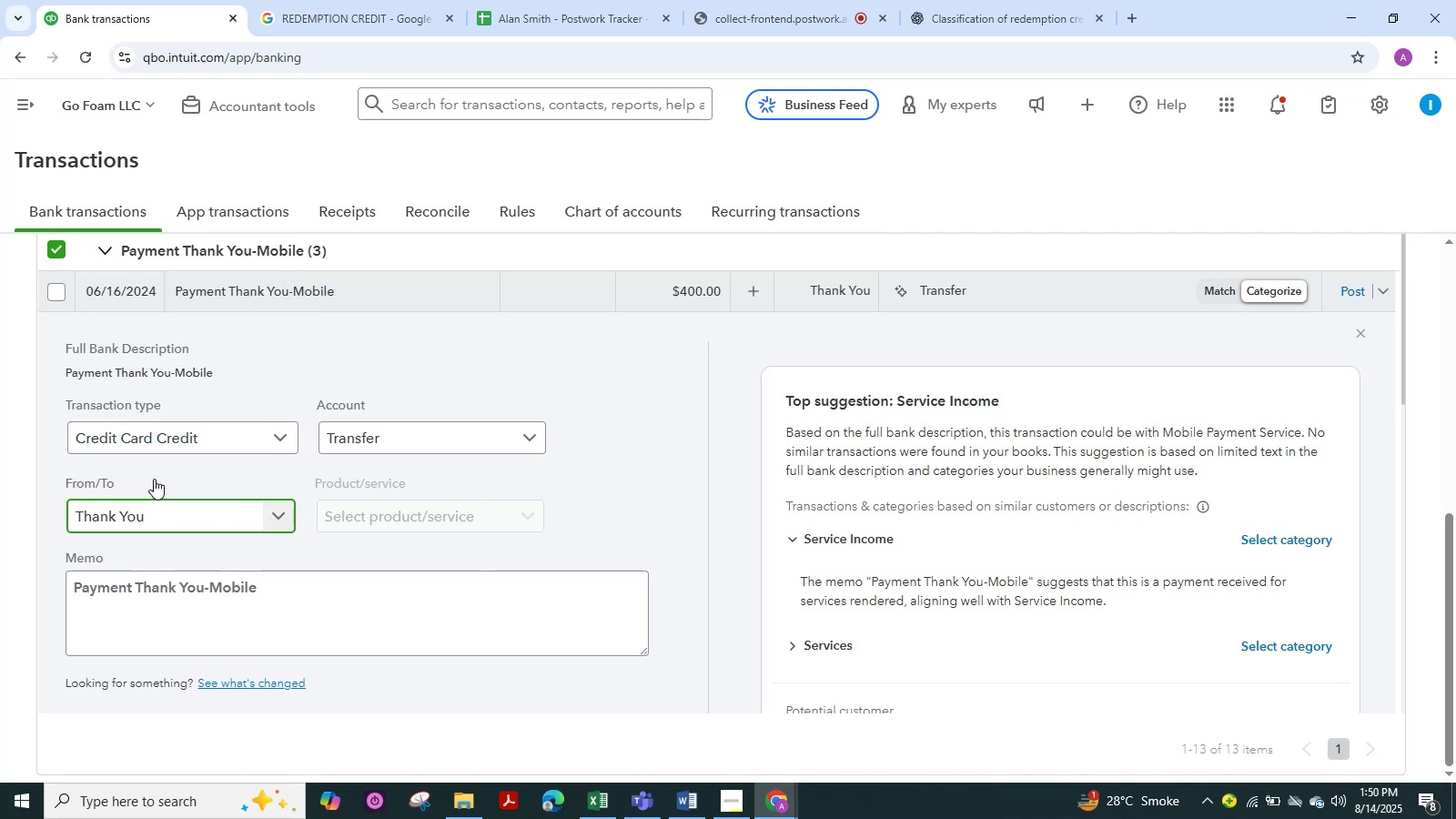 
scroll: coordinate [154, 479], scroll_direction: down, amount: 3.0
 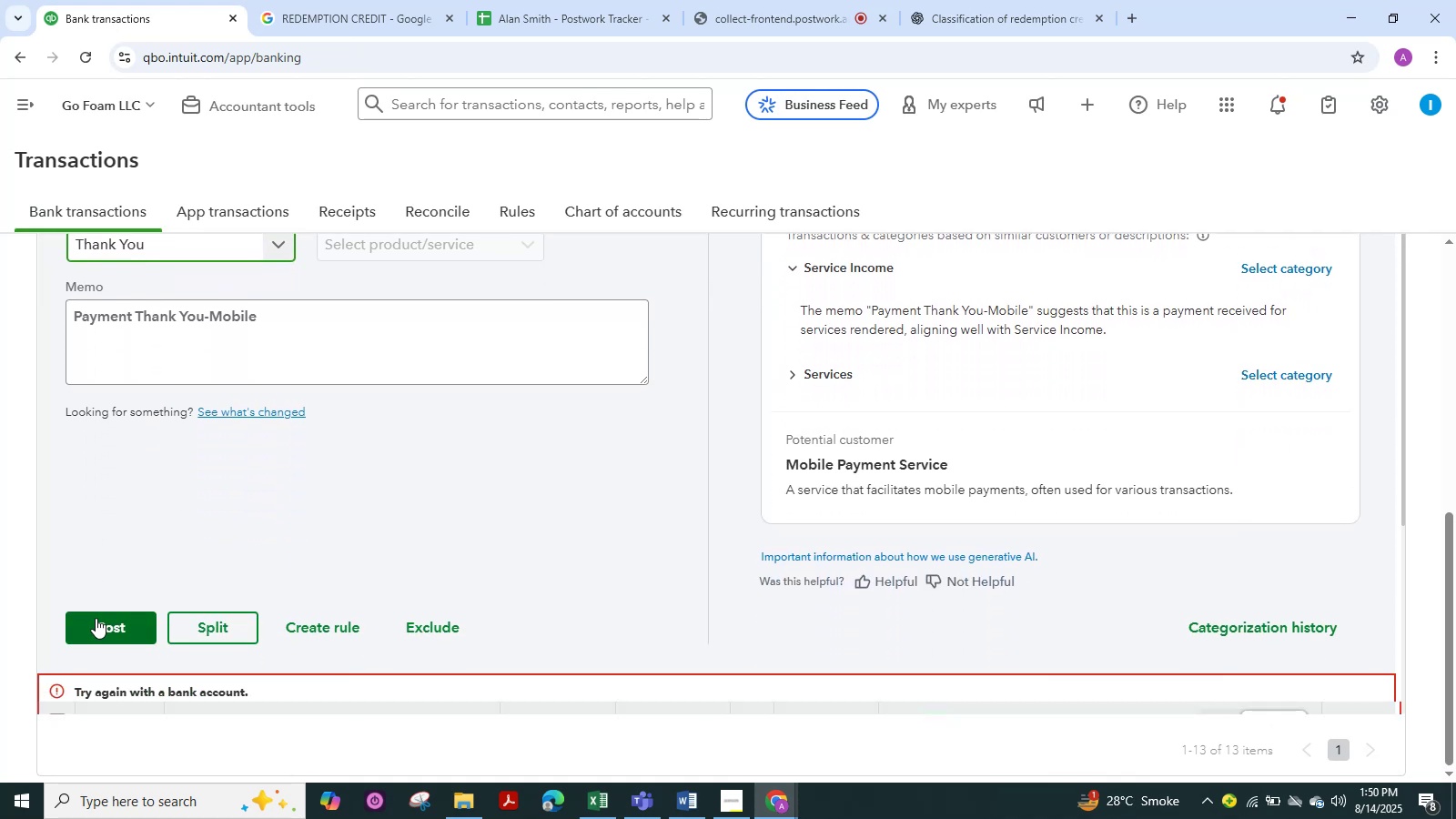 
left_click([96, 619])
 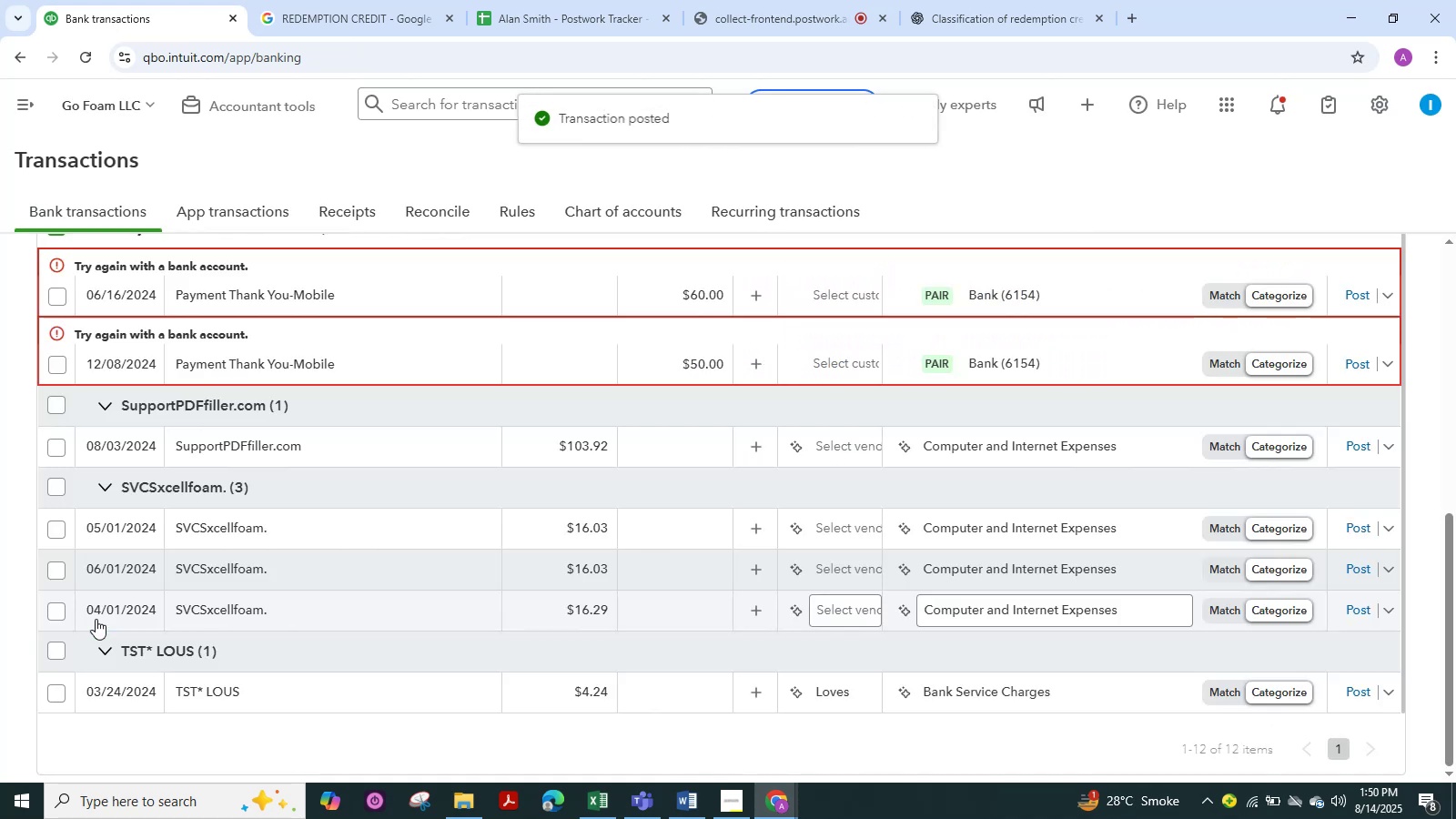 
scroll: coordinate [232, 511], scroll_direction: up, amount: 1.0
 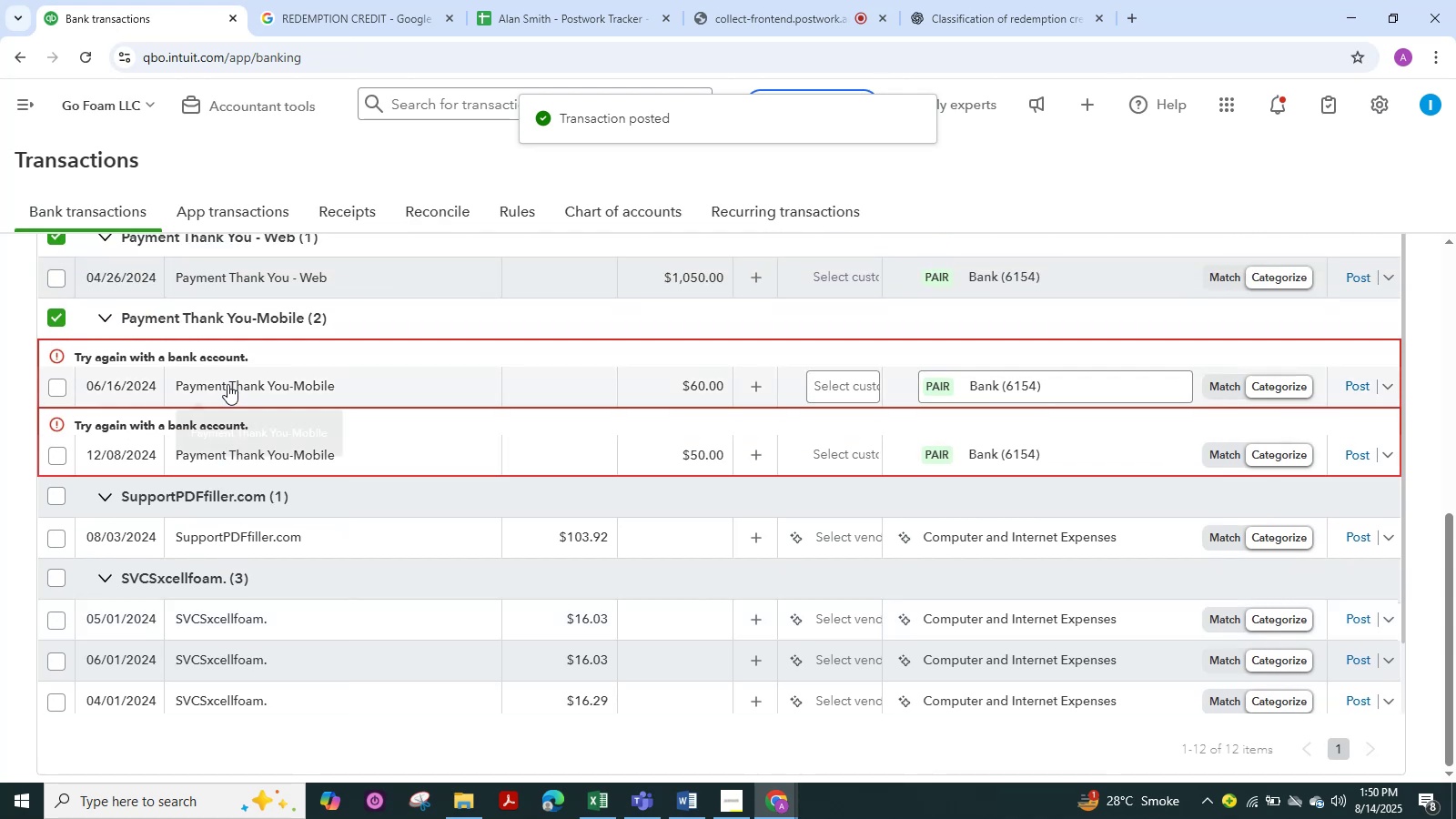 
left_click([228, 383])
 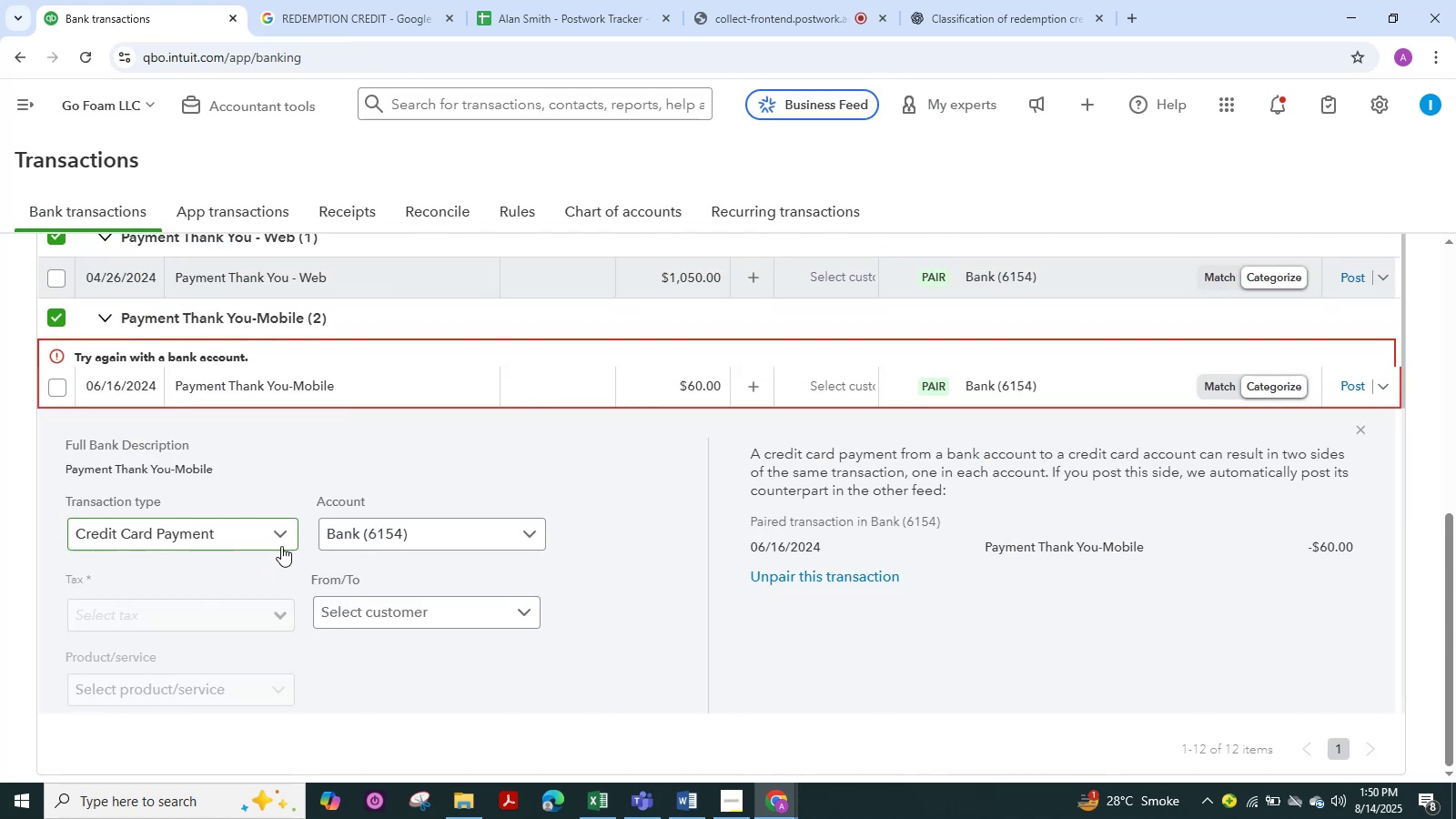 
left_click([287, 539])
 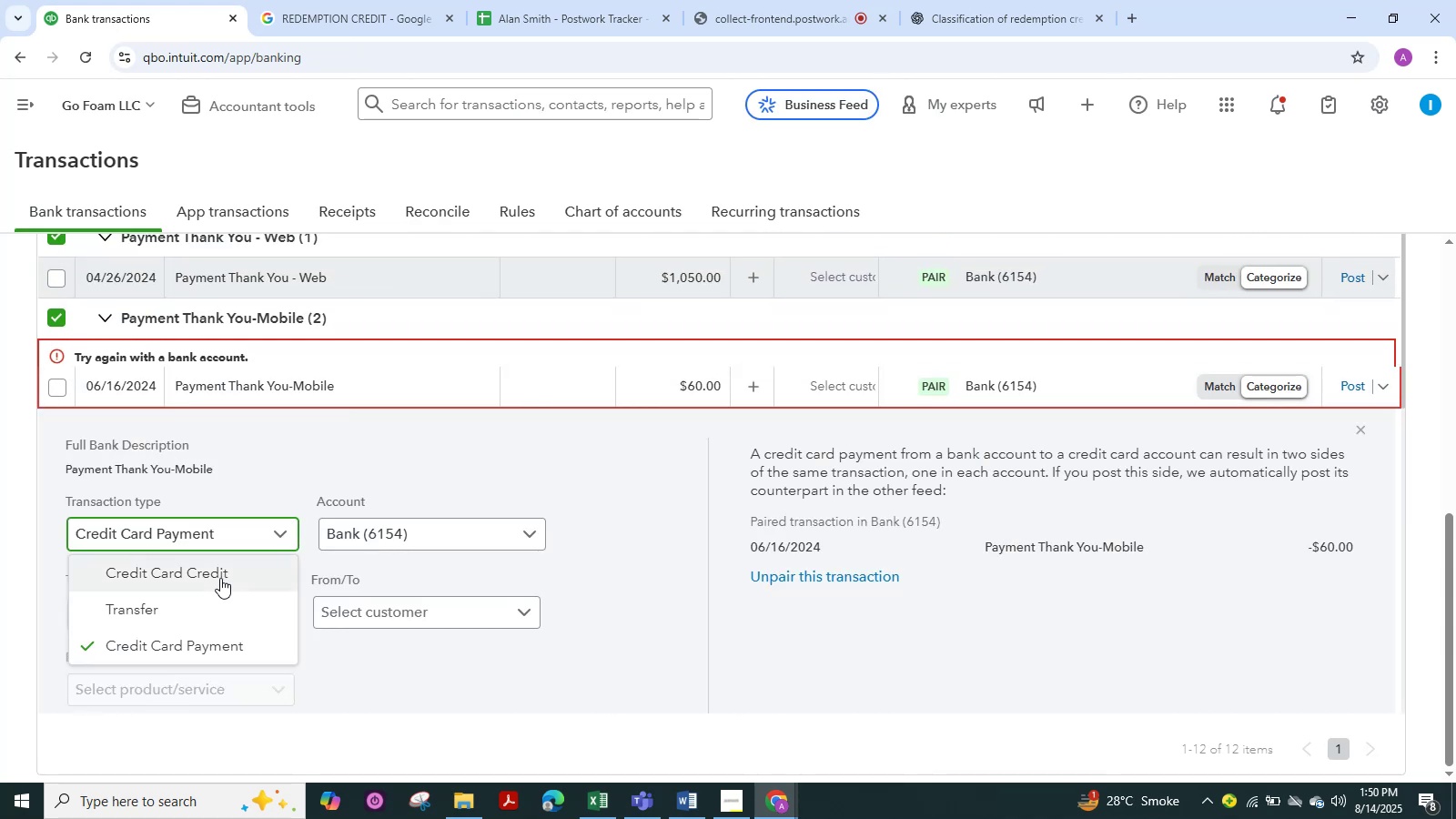 
left_click([220, 579])
 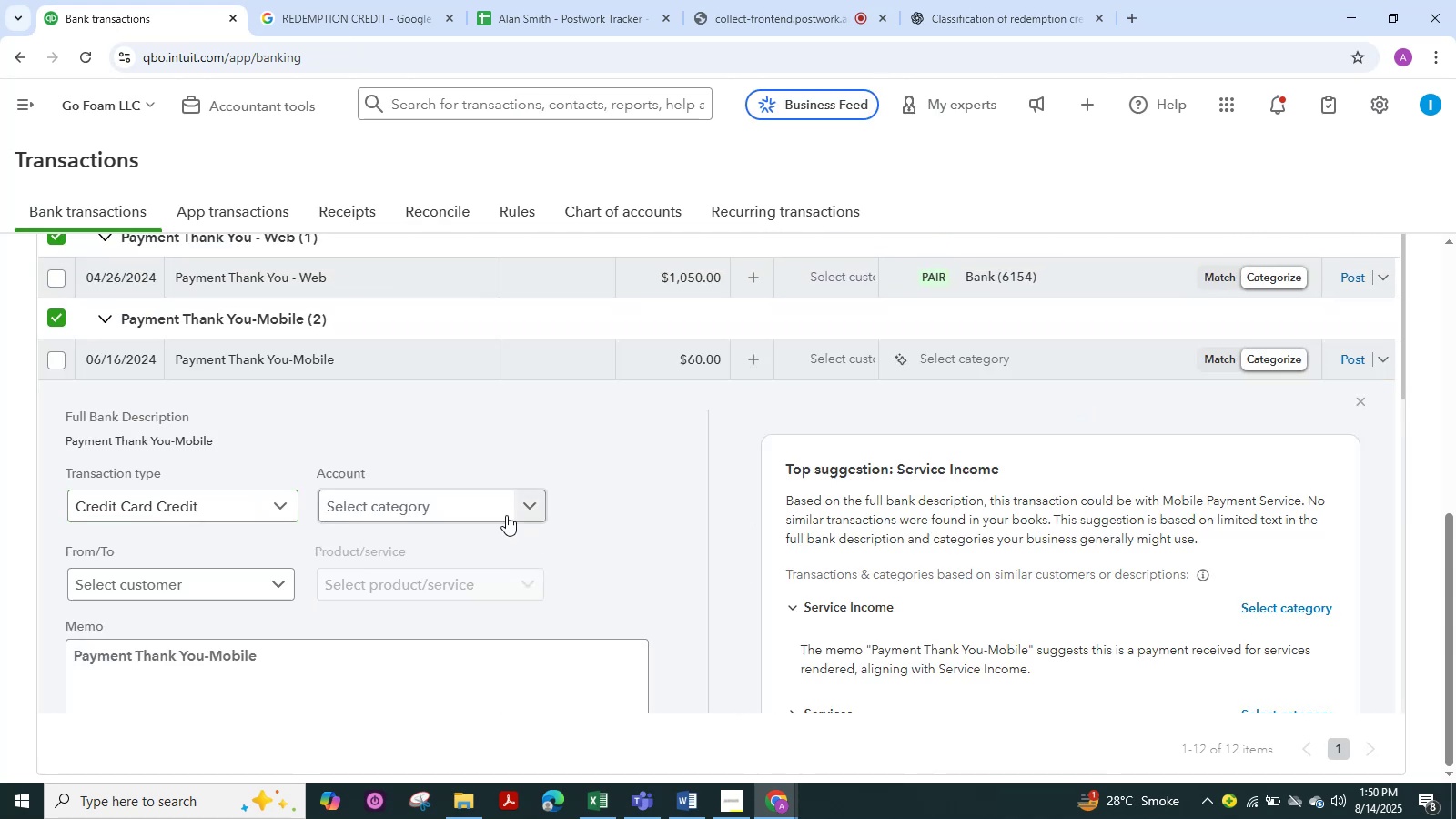 
left_click([522, 501])
 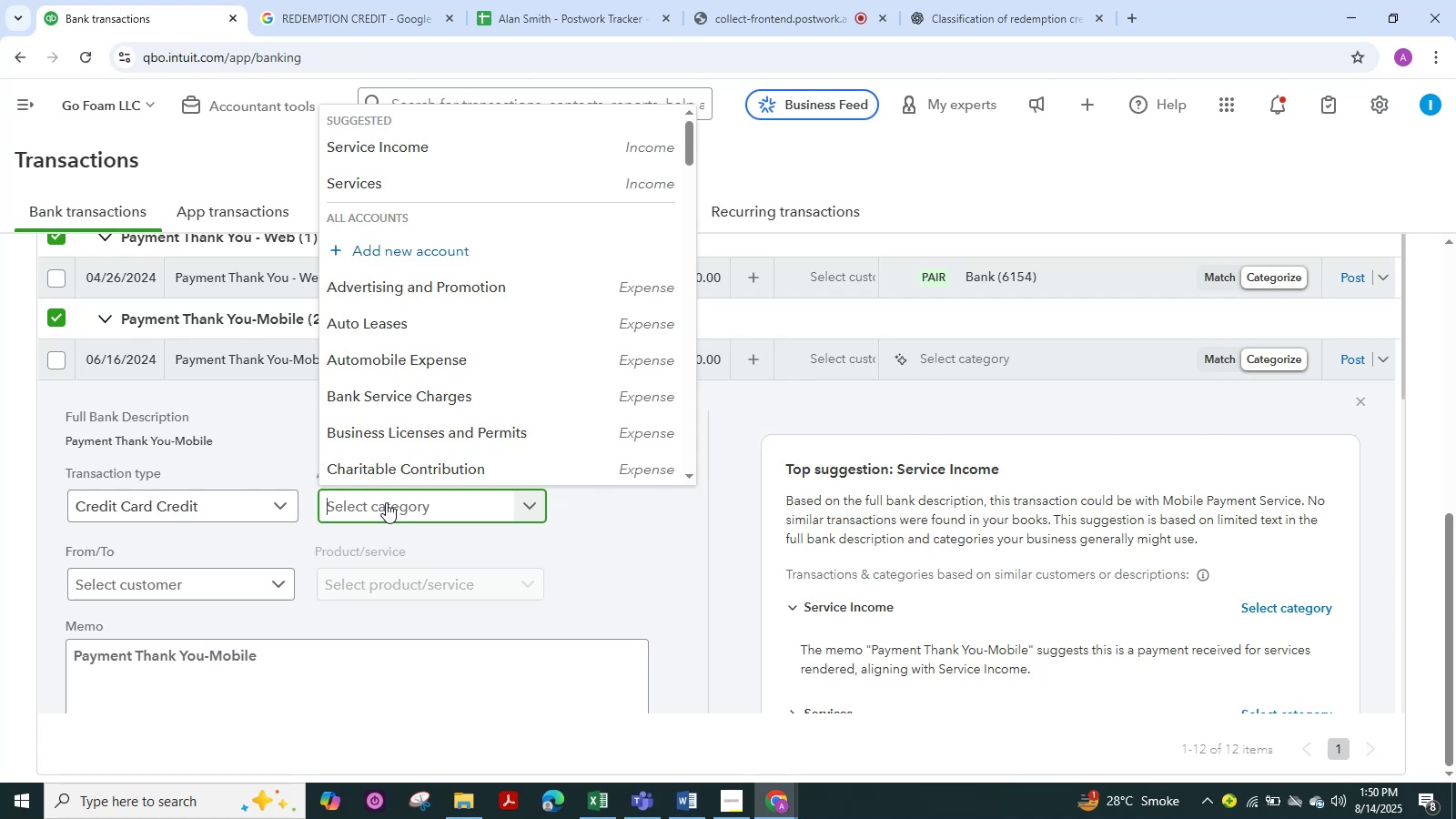 
type(ta)
 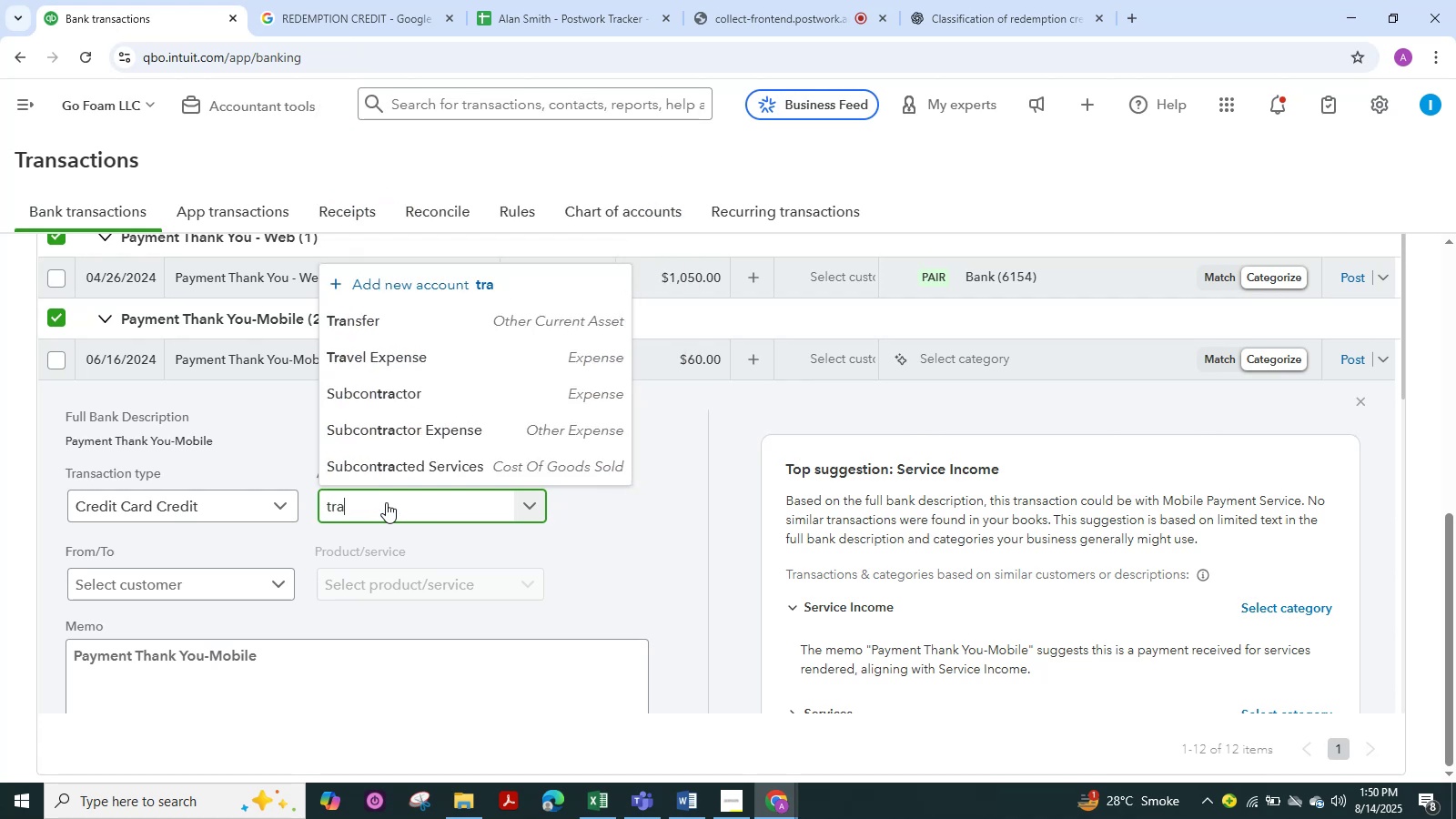 
hold_key(key=R, duration=0.3)
 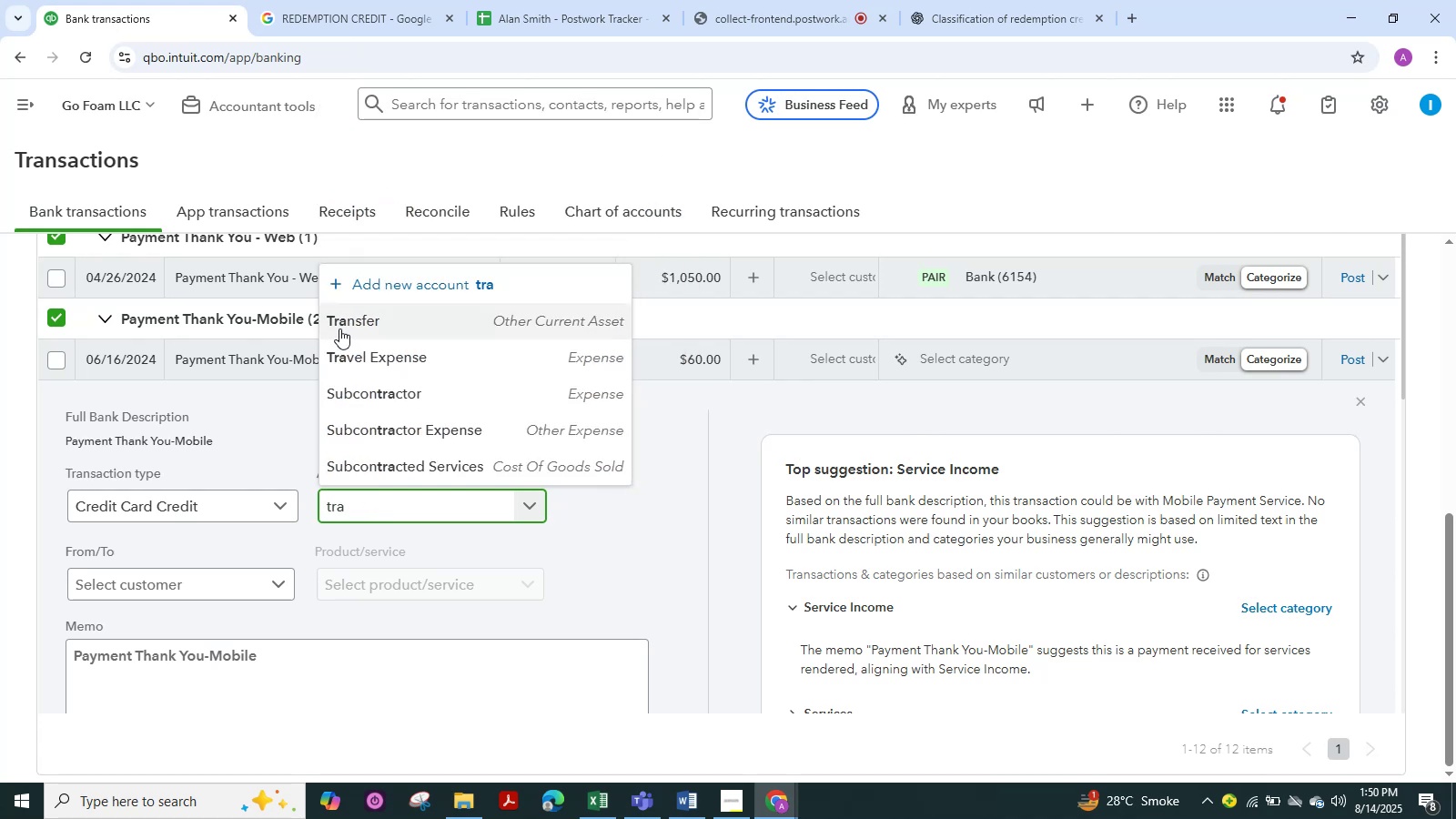 
left_click([344, 330])
 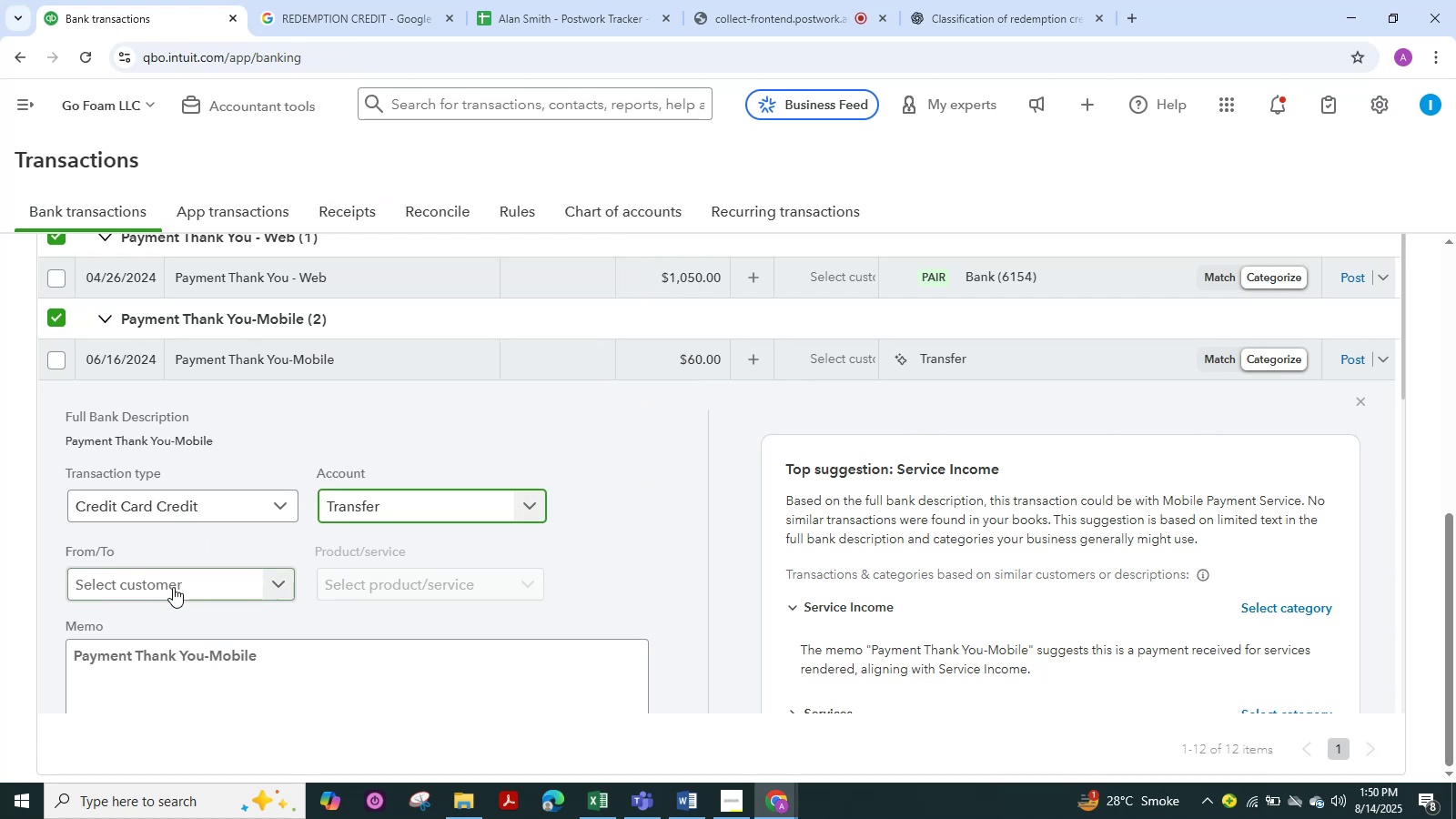 
left_click([173, 587])
 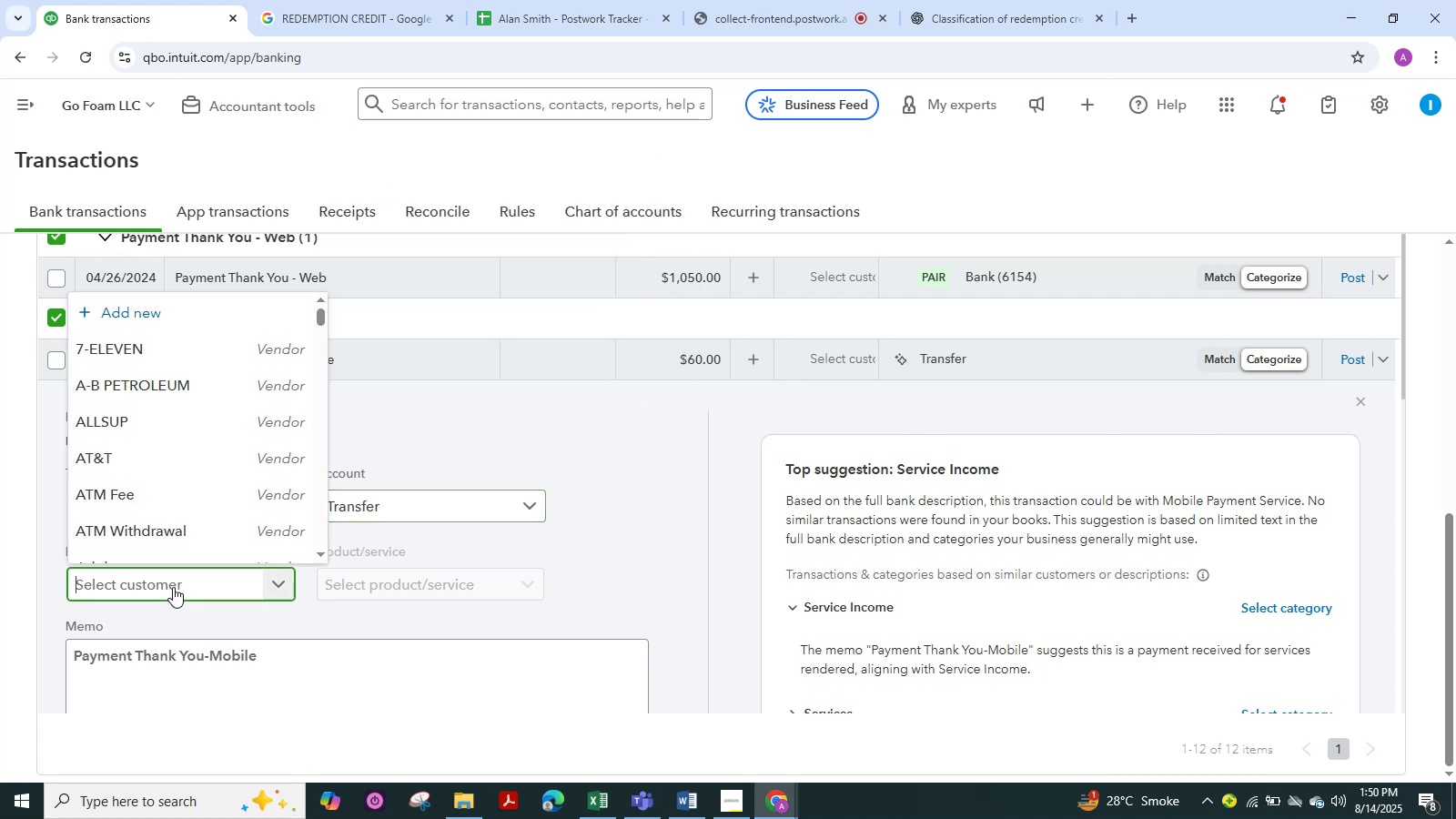 
type(tha)
 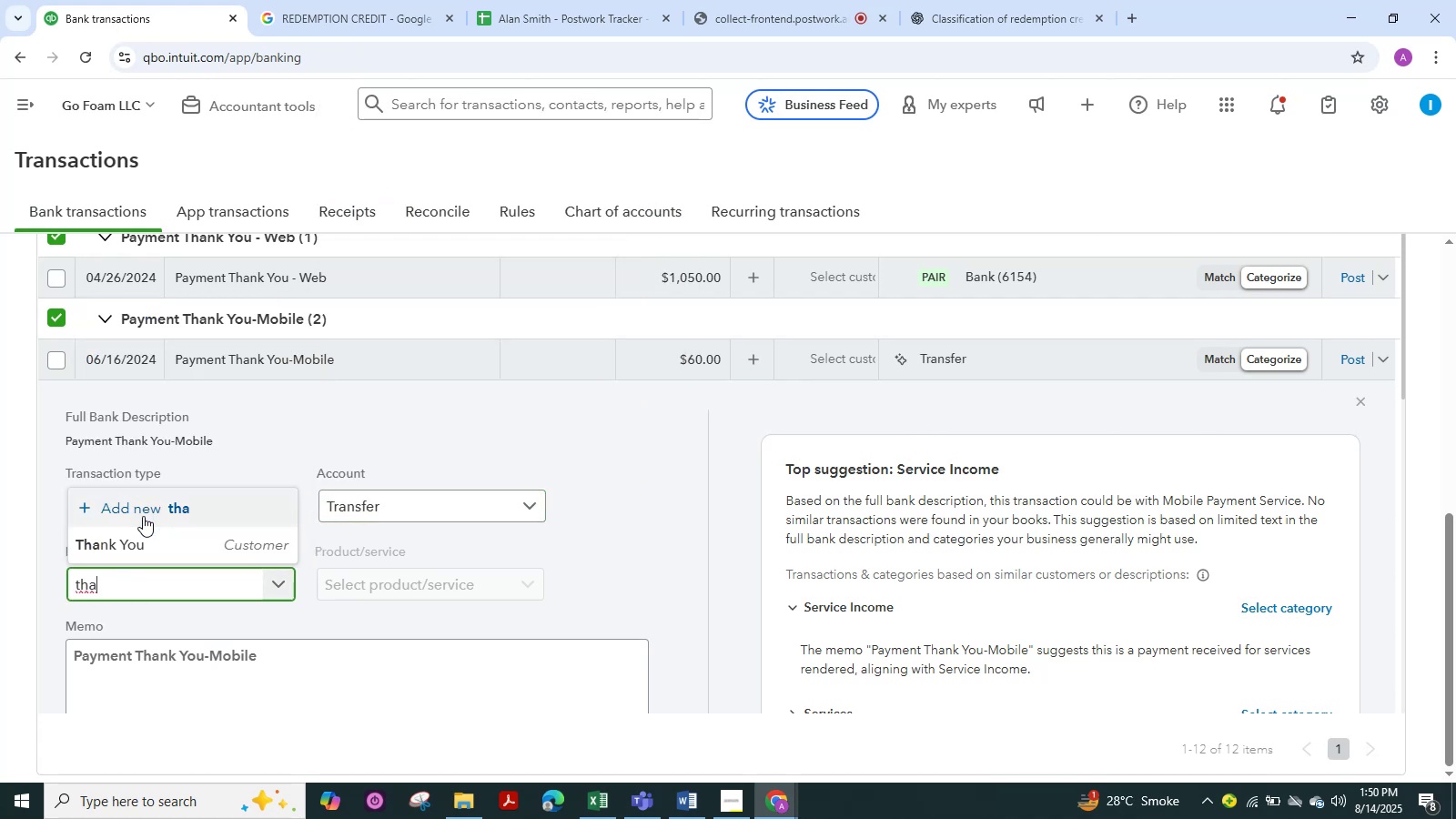 
left_click([127, 543])
 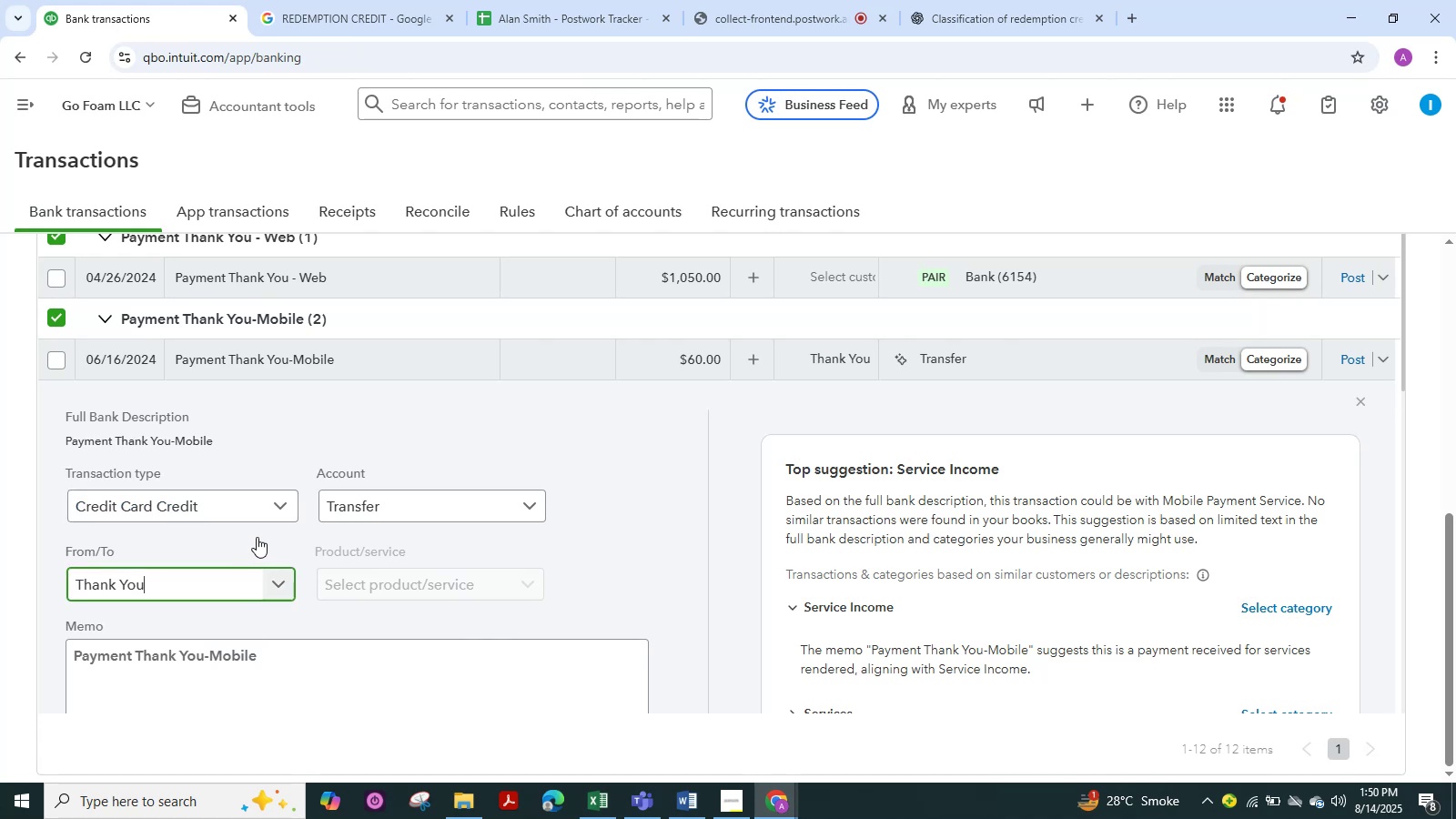 
scroll: coordinate [257, 537], scroll_direction: down, amount: 4.0
 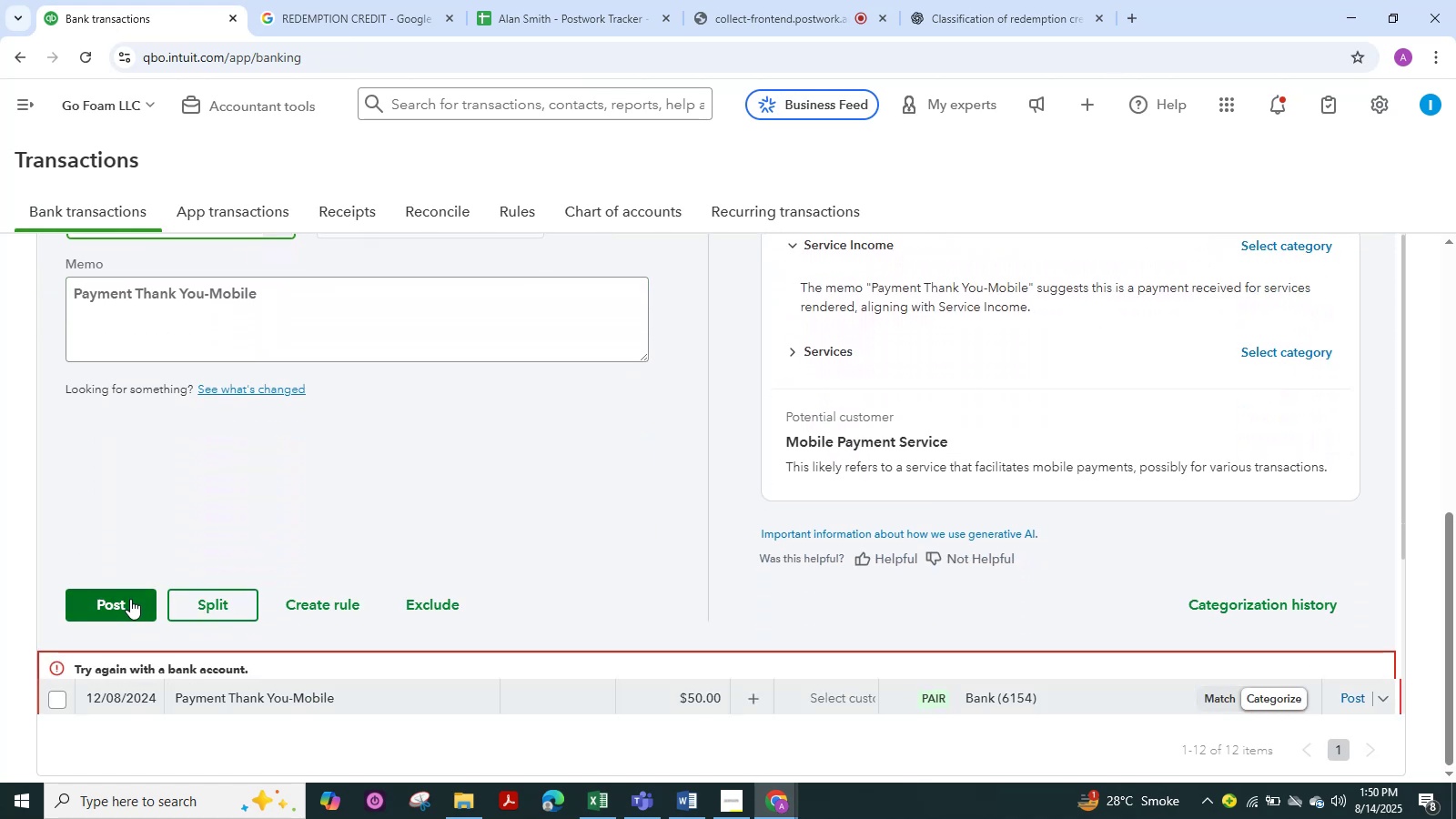 
left_click([130, 600])
 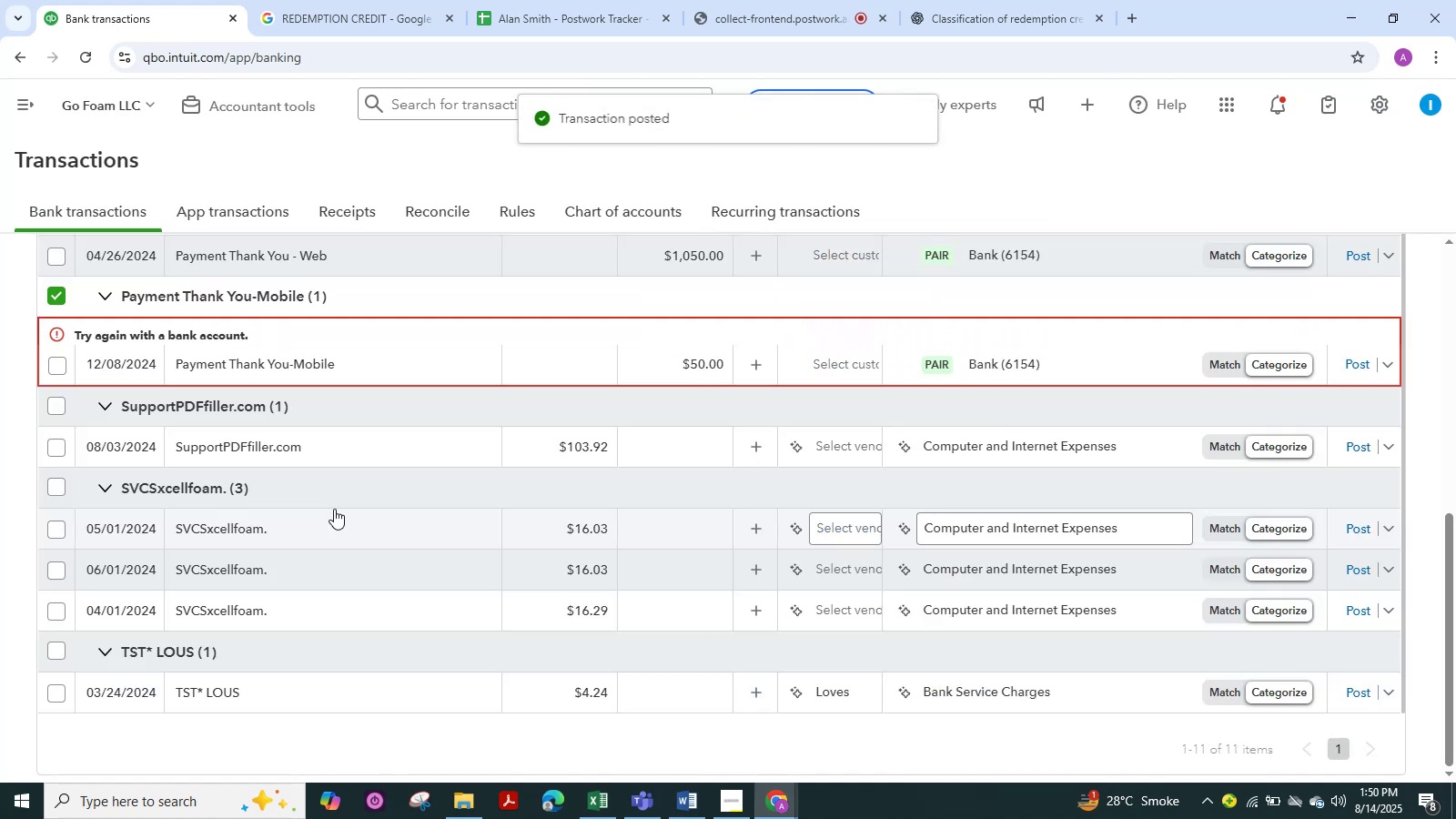 
scroll: coordinate [343, 416], scroll_direction: up, amount: 1.0
 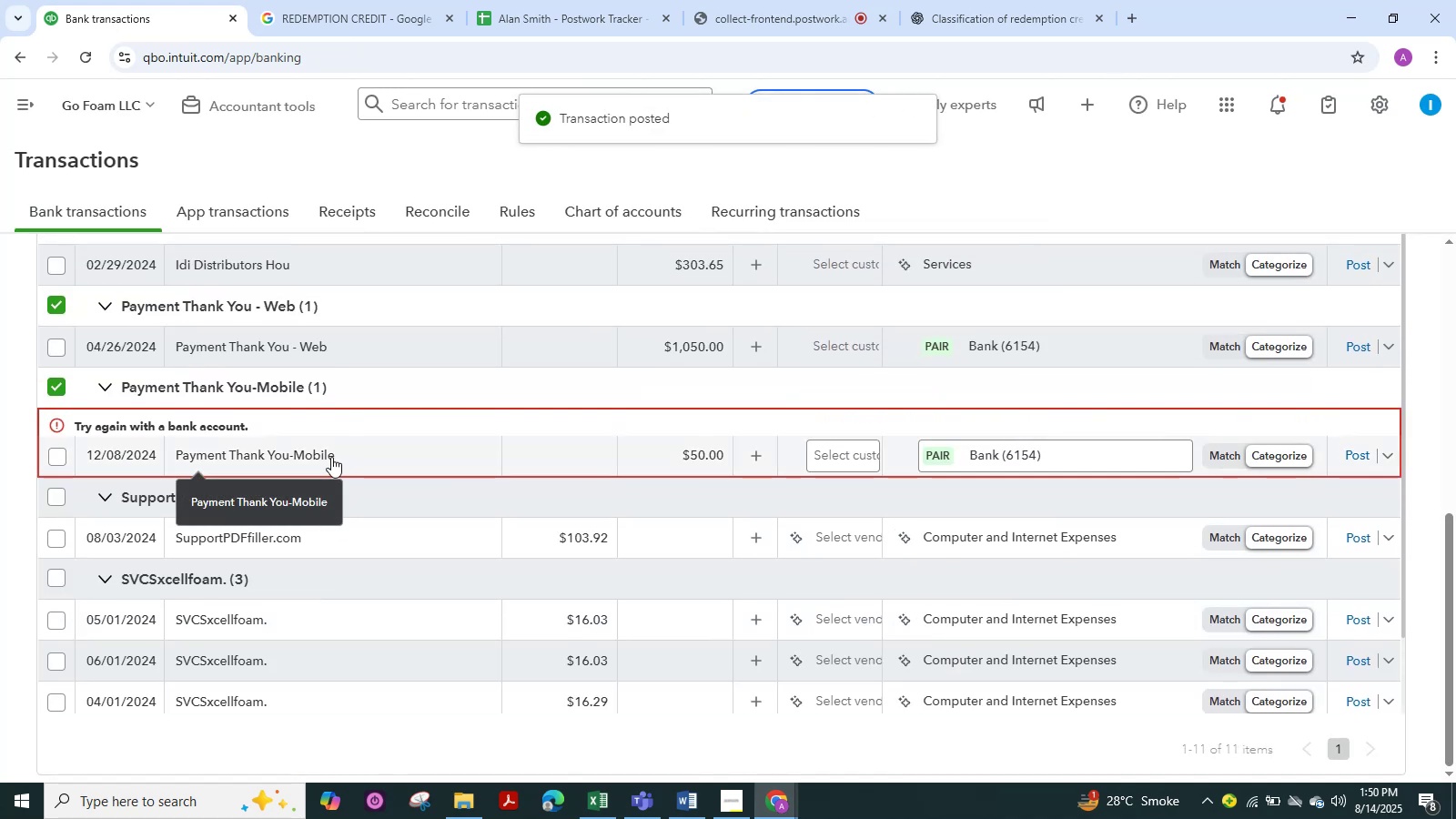 
left_click([331, 457])
 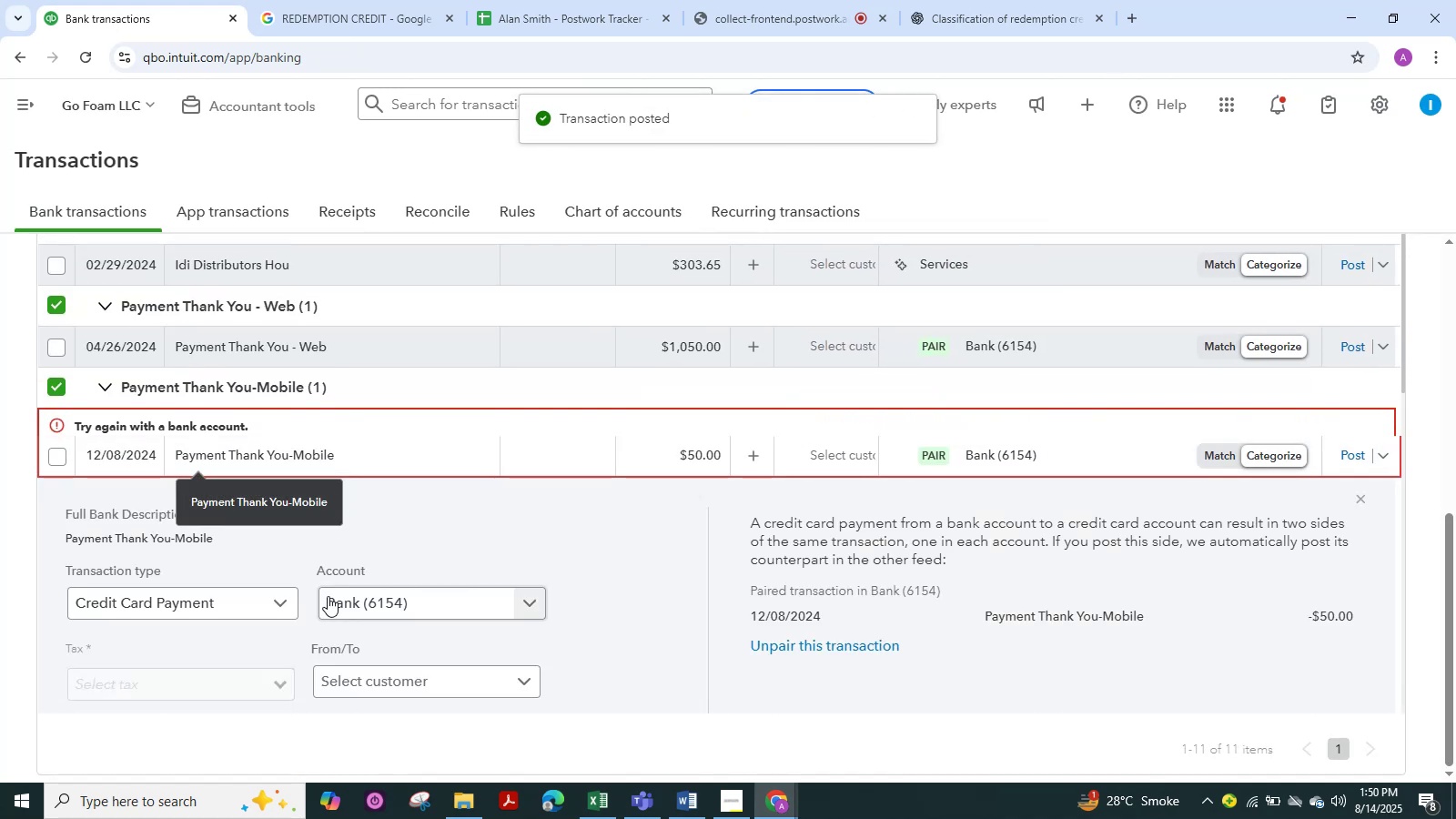 
scroll: coordinate [281, 561], scroll_direction: down, amount: 2.0
 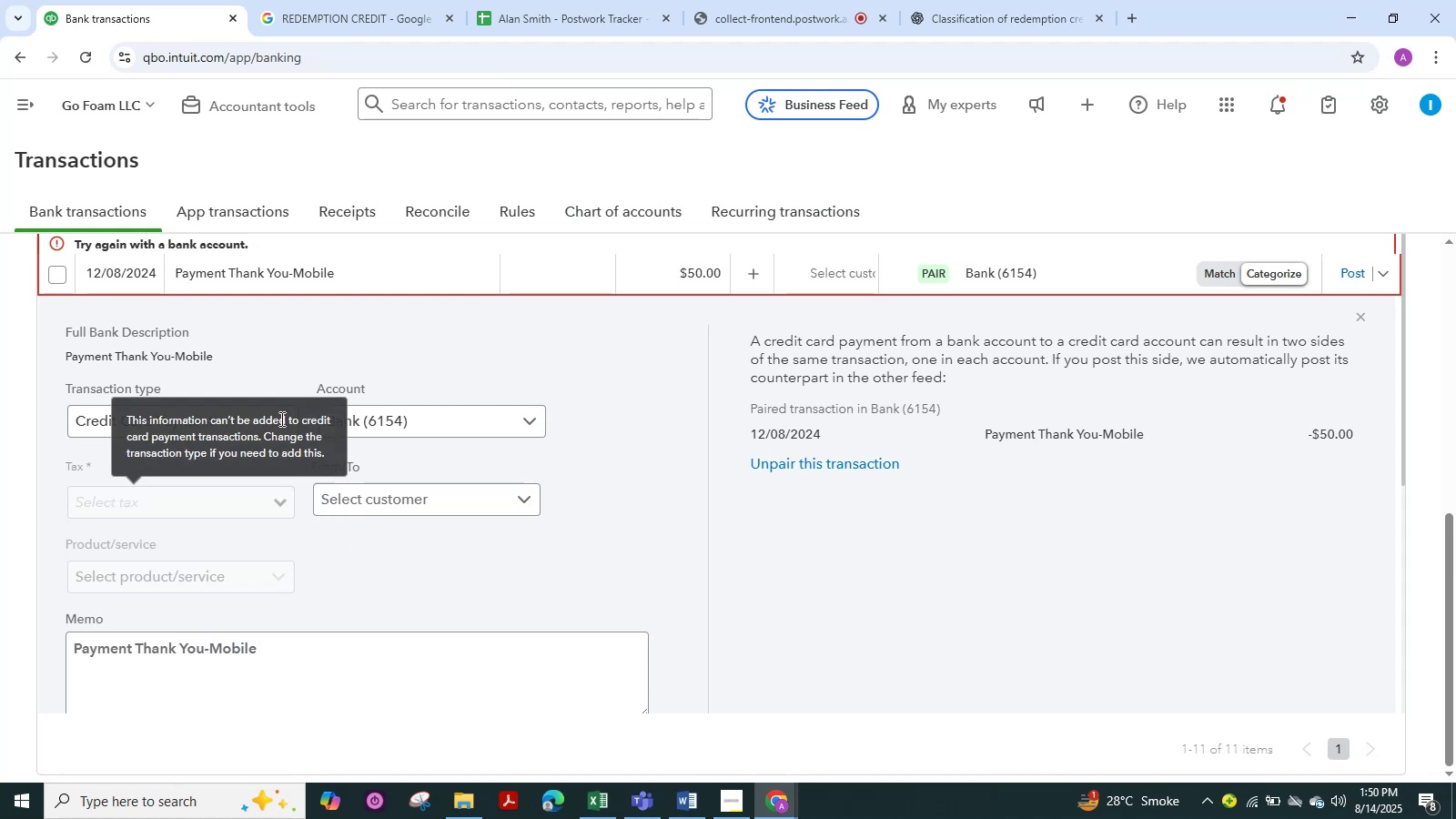 
left_click([280, 419])
 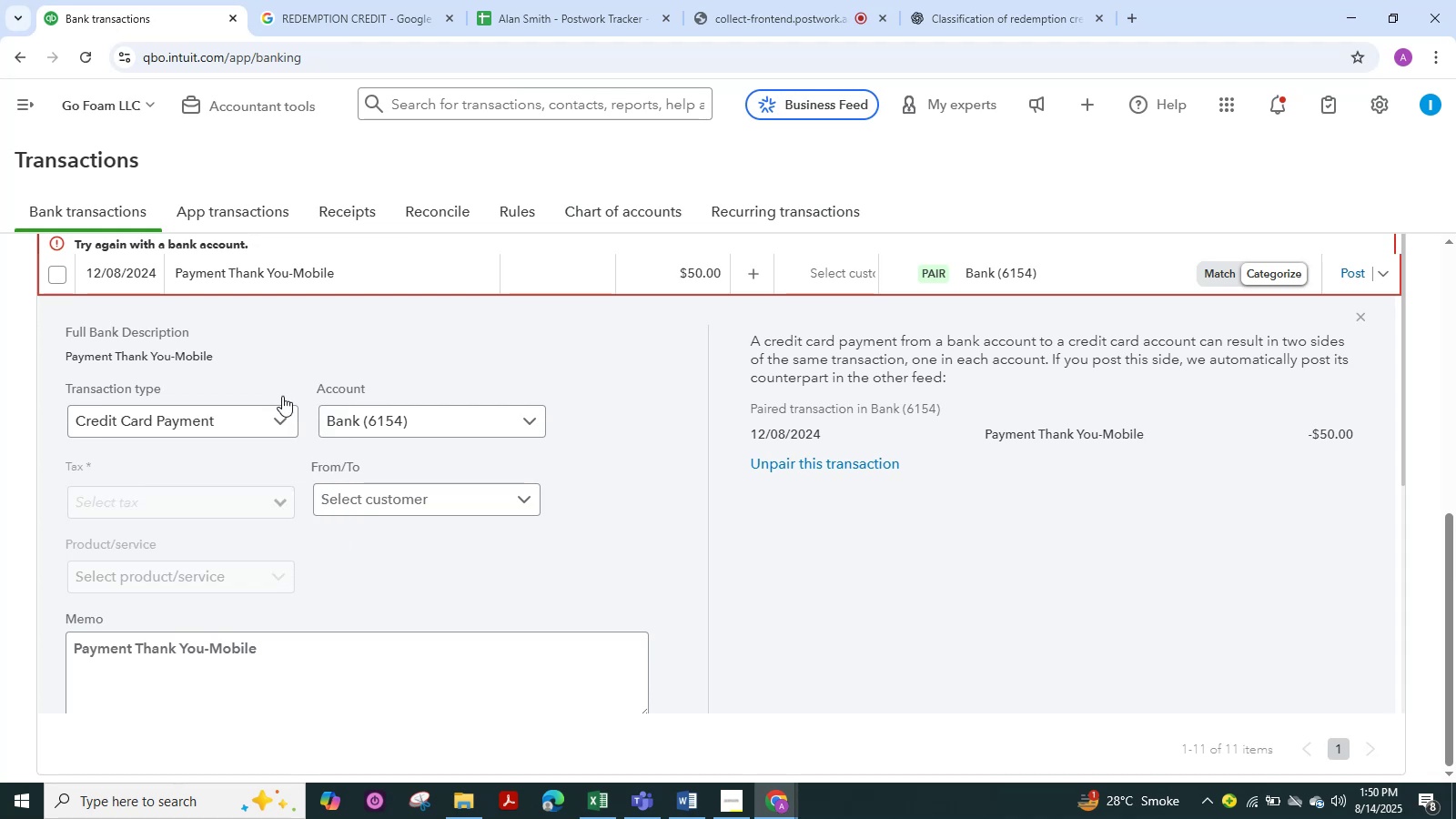 
left_click([279, 423])
 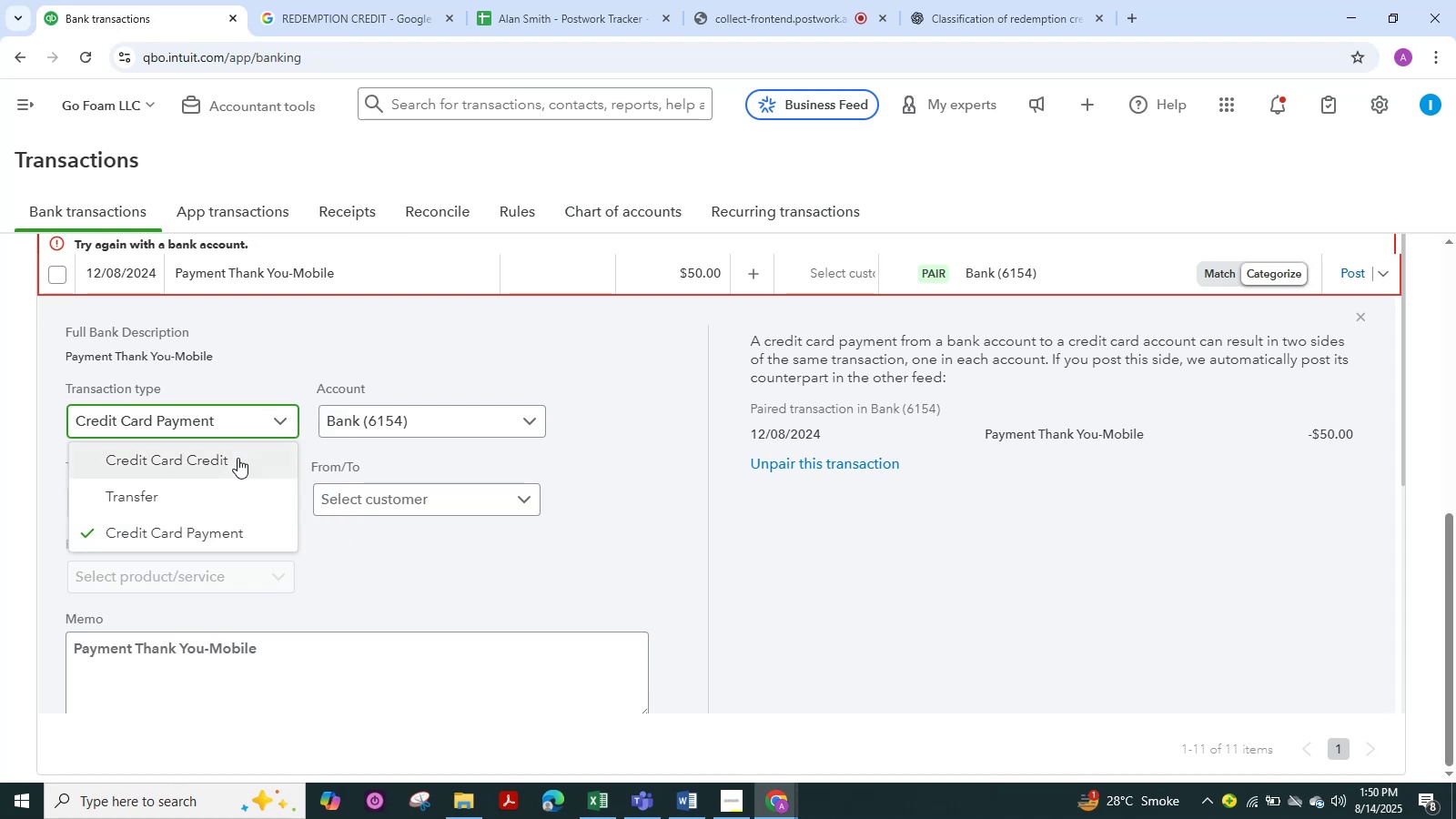 
left_click([238, 458])
 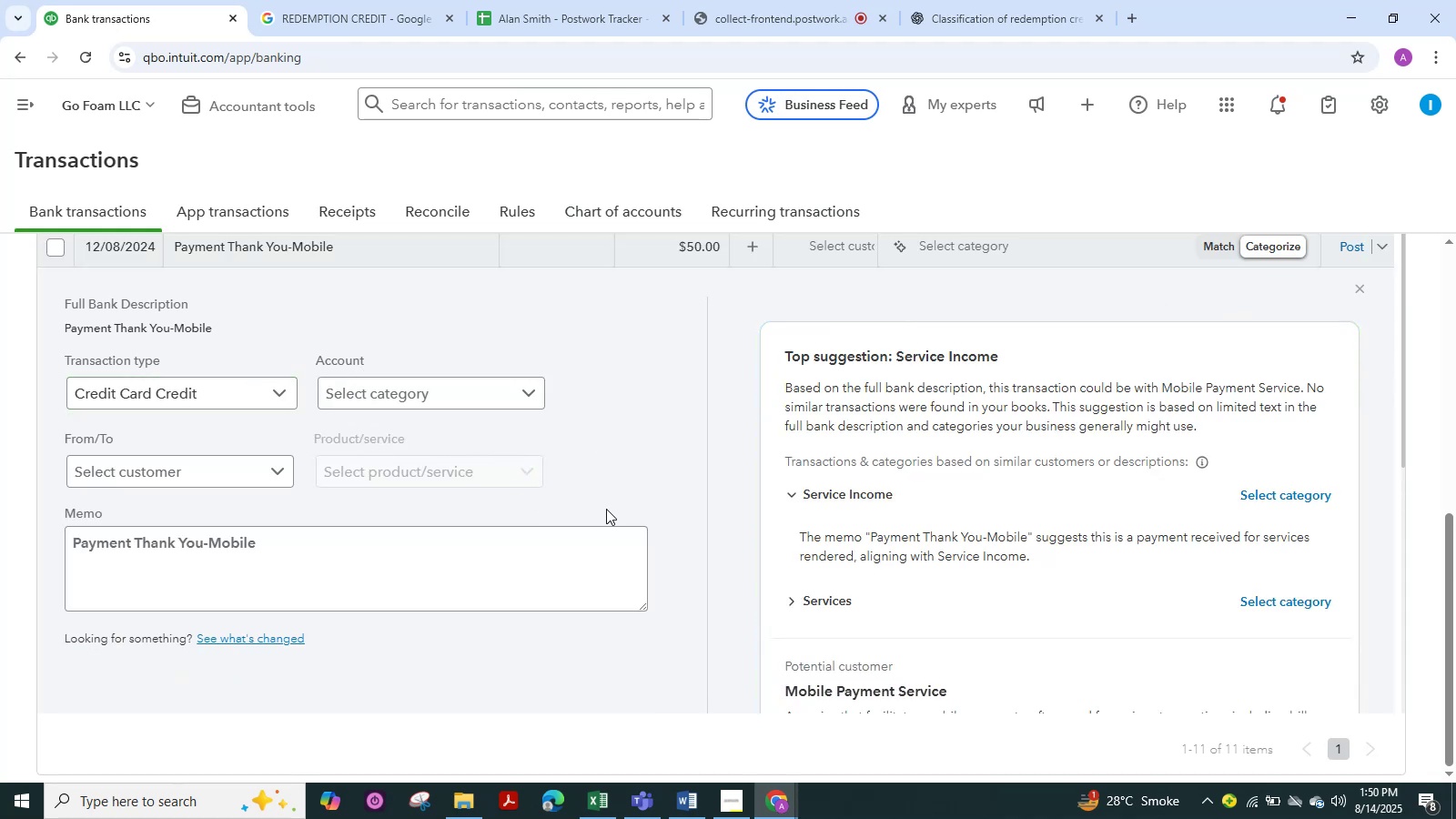 
wait(9.25)
 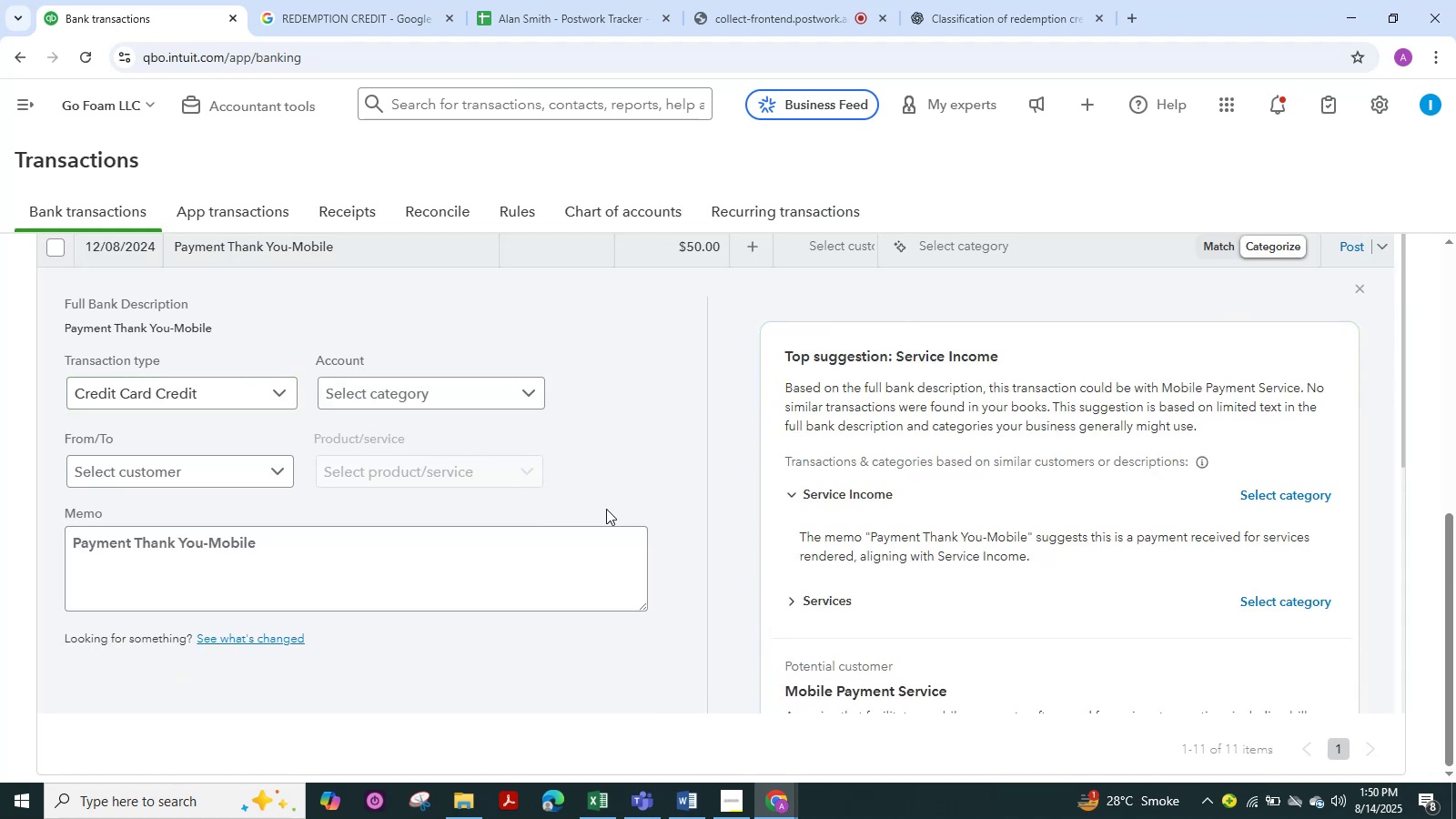 
left_click([533, 398])
 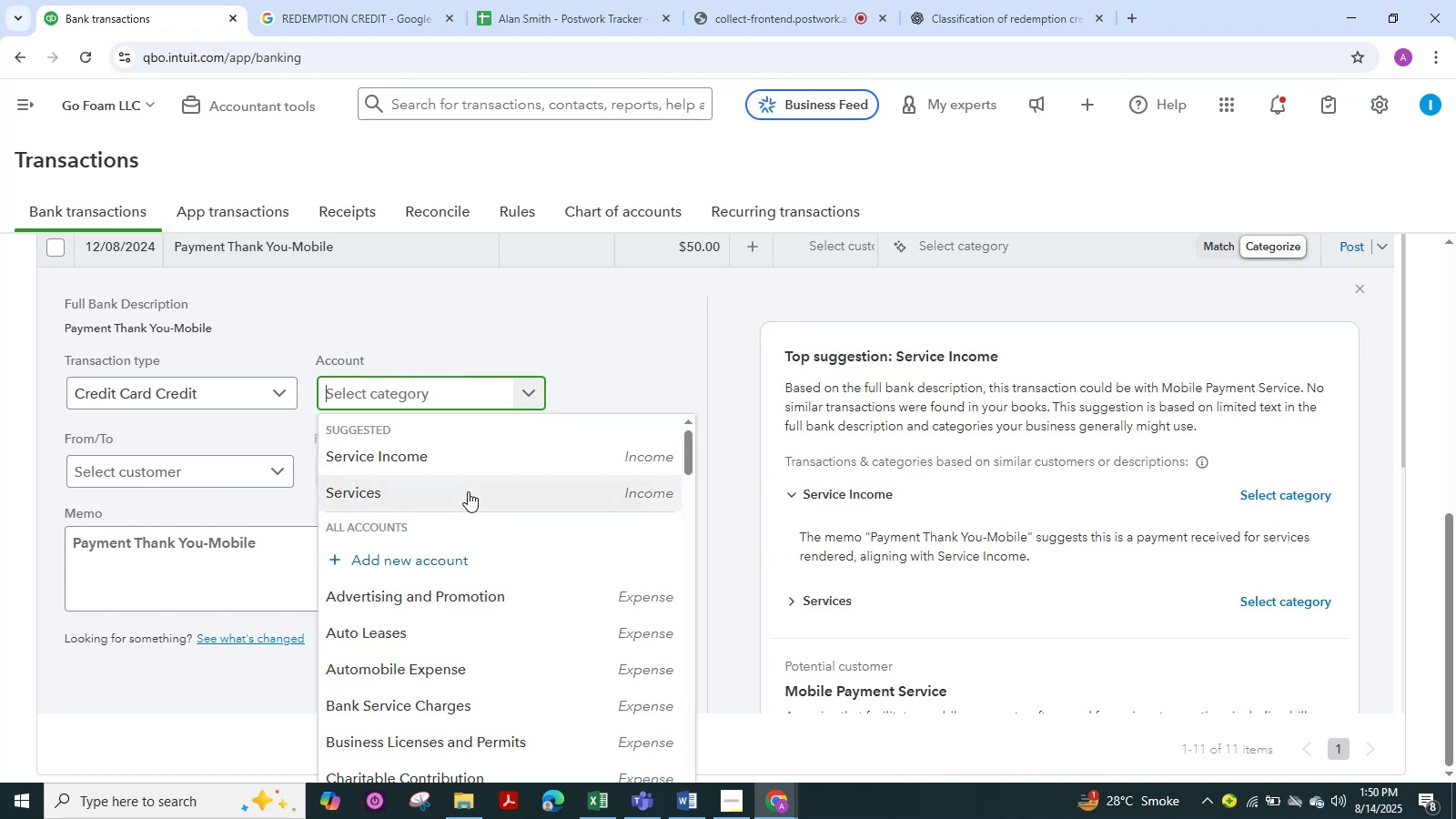 
type(tra)
 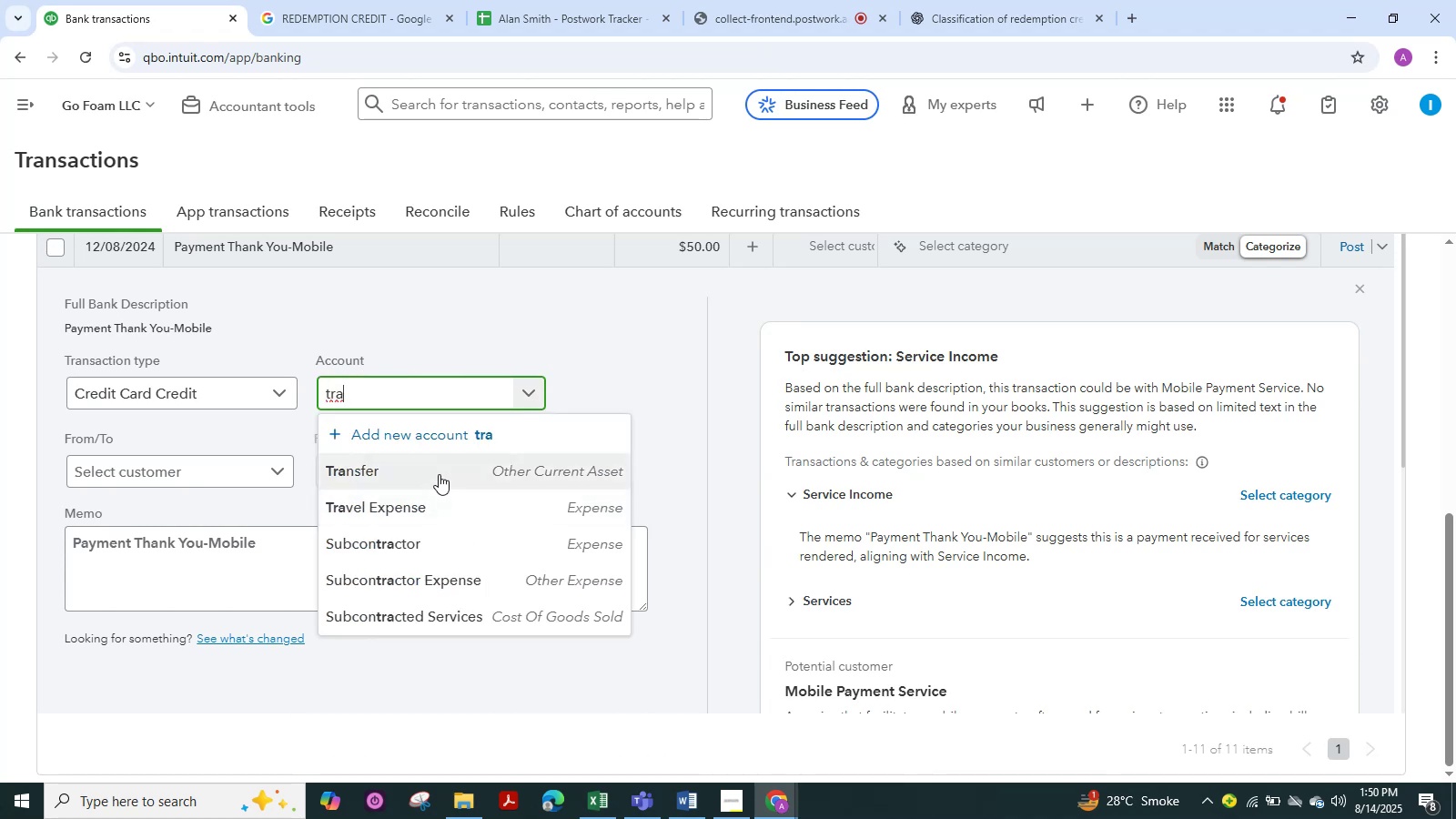 
left_click([432, 466])
 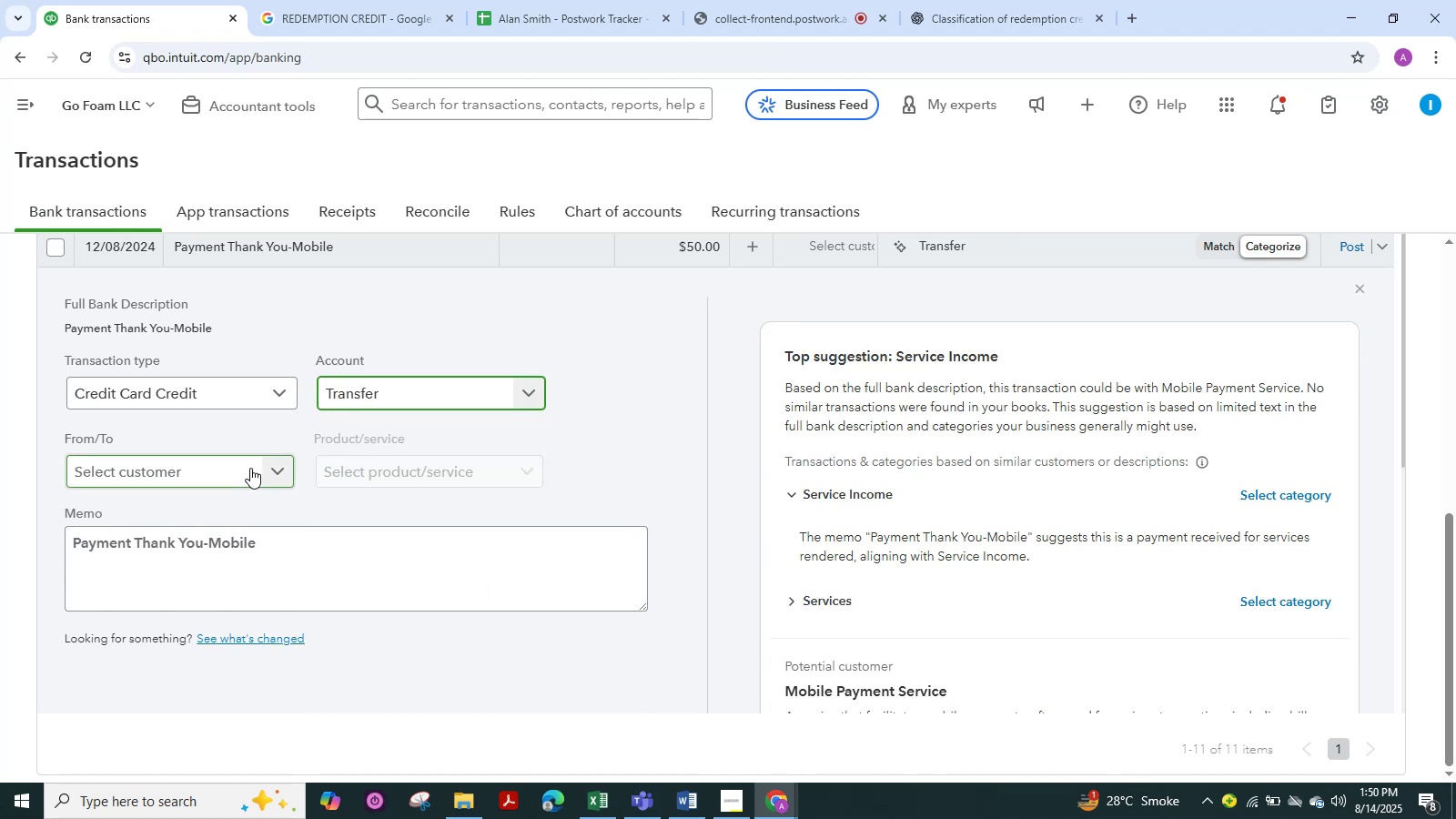 
left_click([250, 468])
 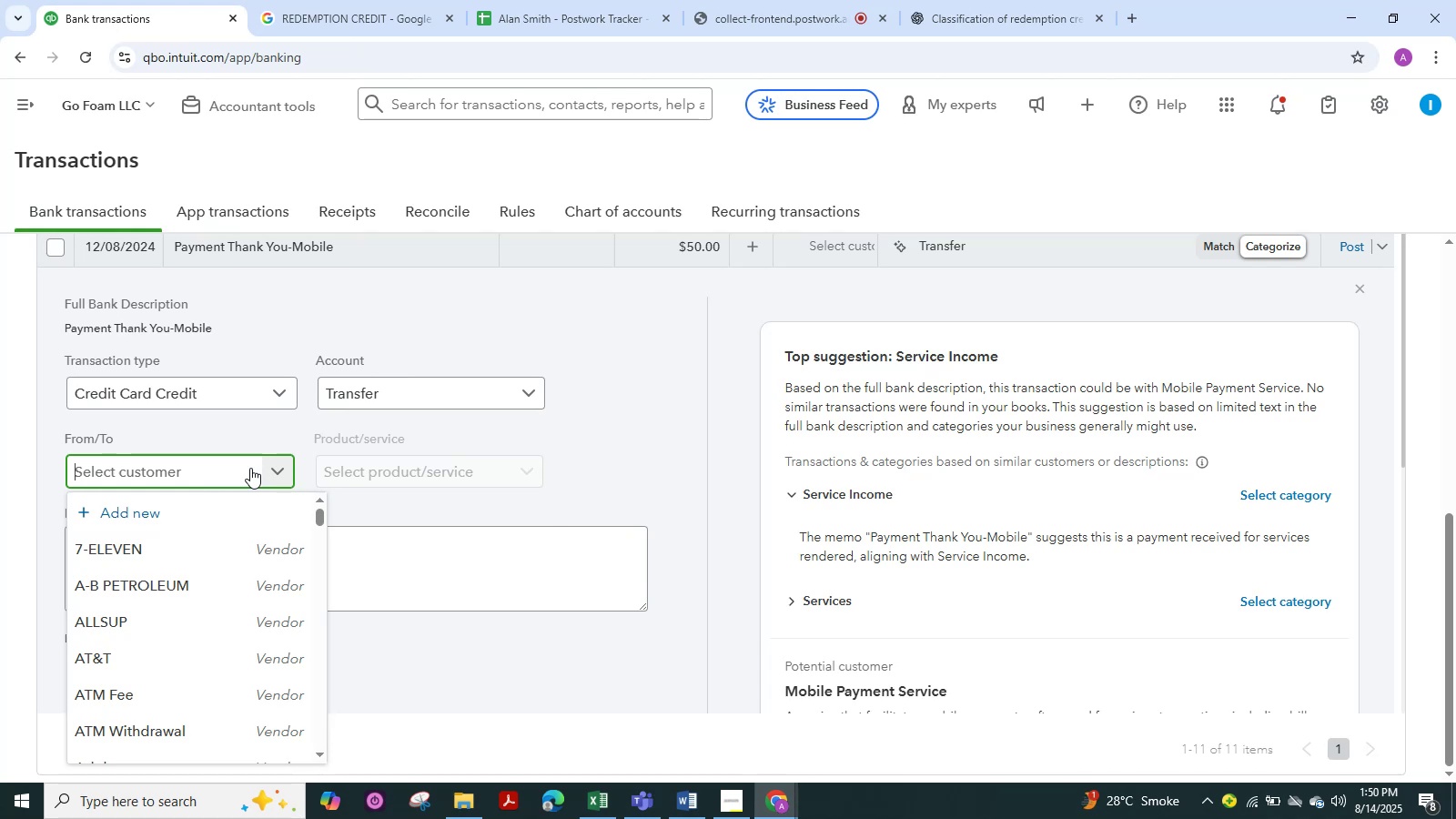 
type(tha)
 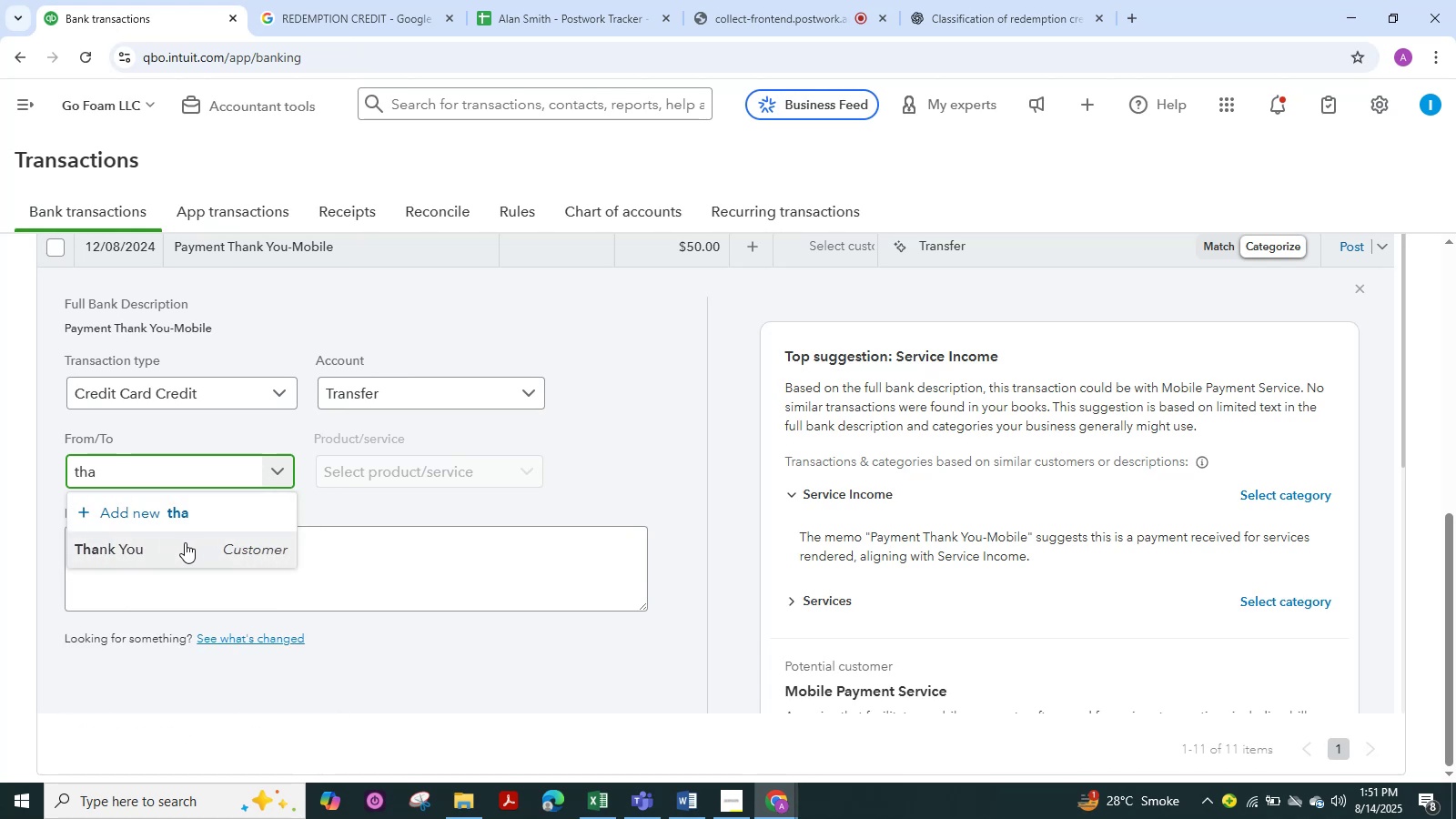 
left_click([183, 547])
 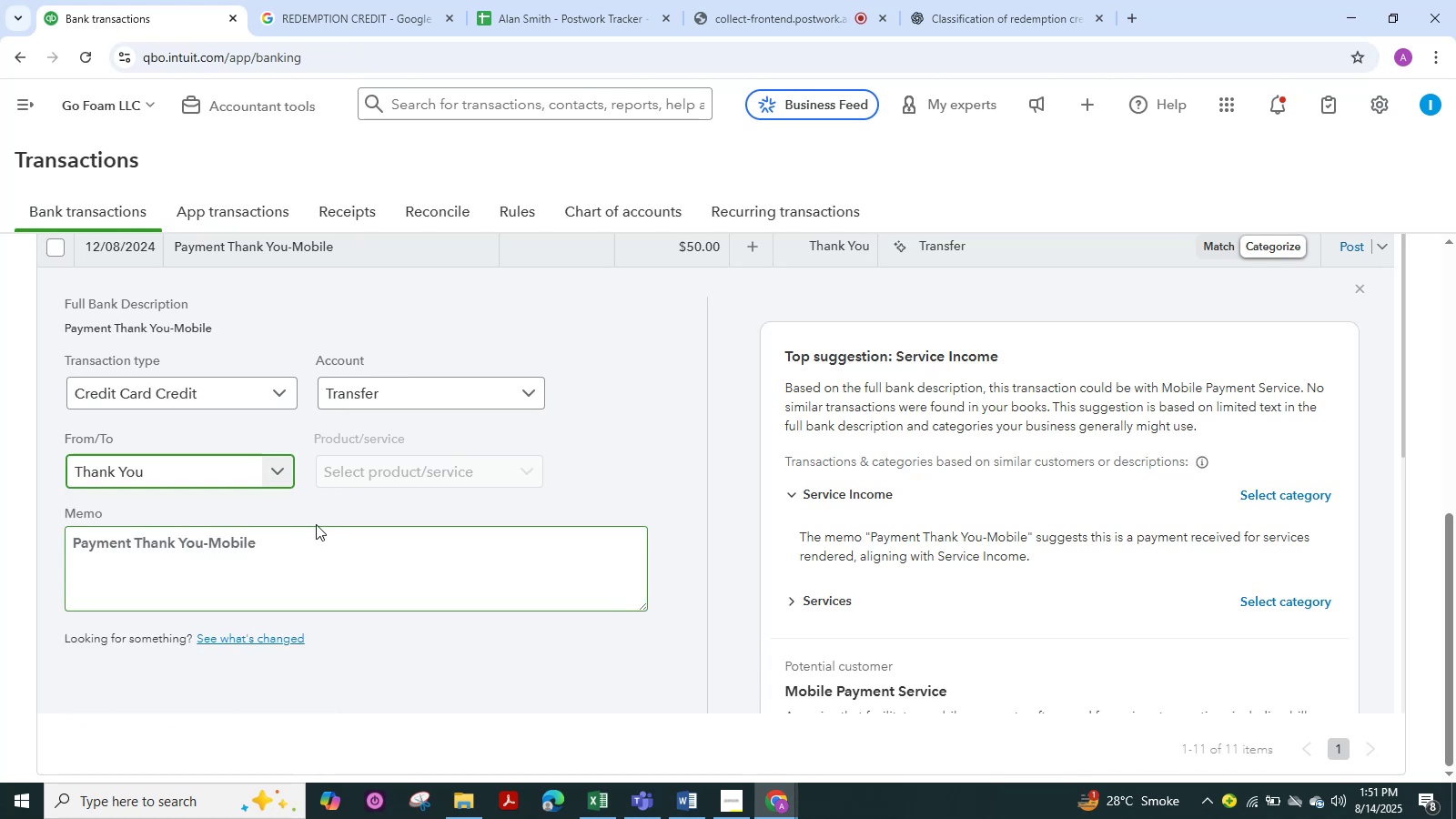 
scroll: coordinate [316, 524], scroll_direction: down, amount: 4.0
 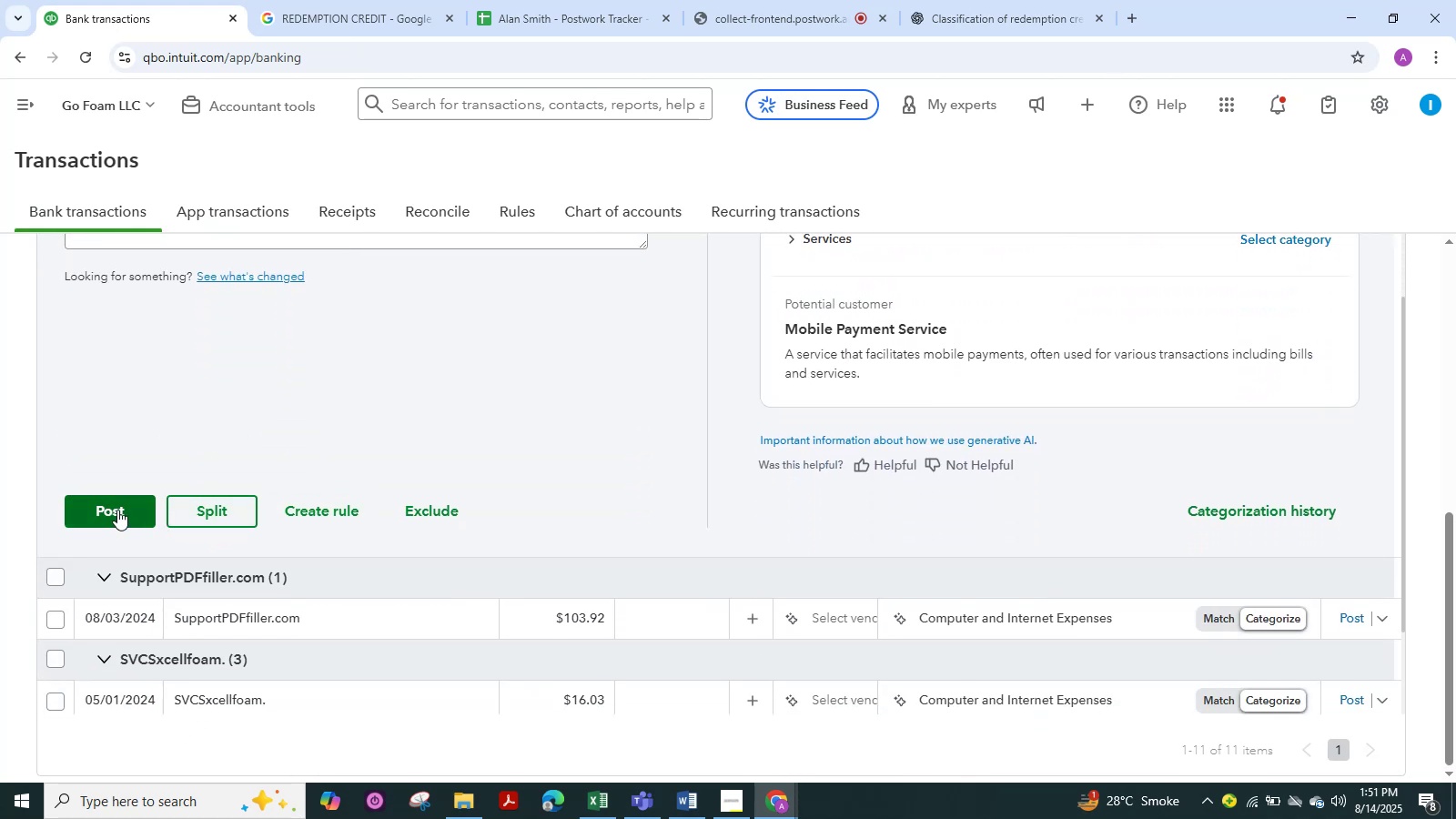 
left_click([117, 510])
 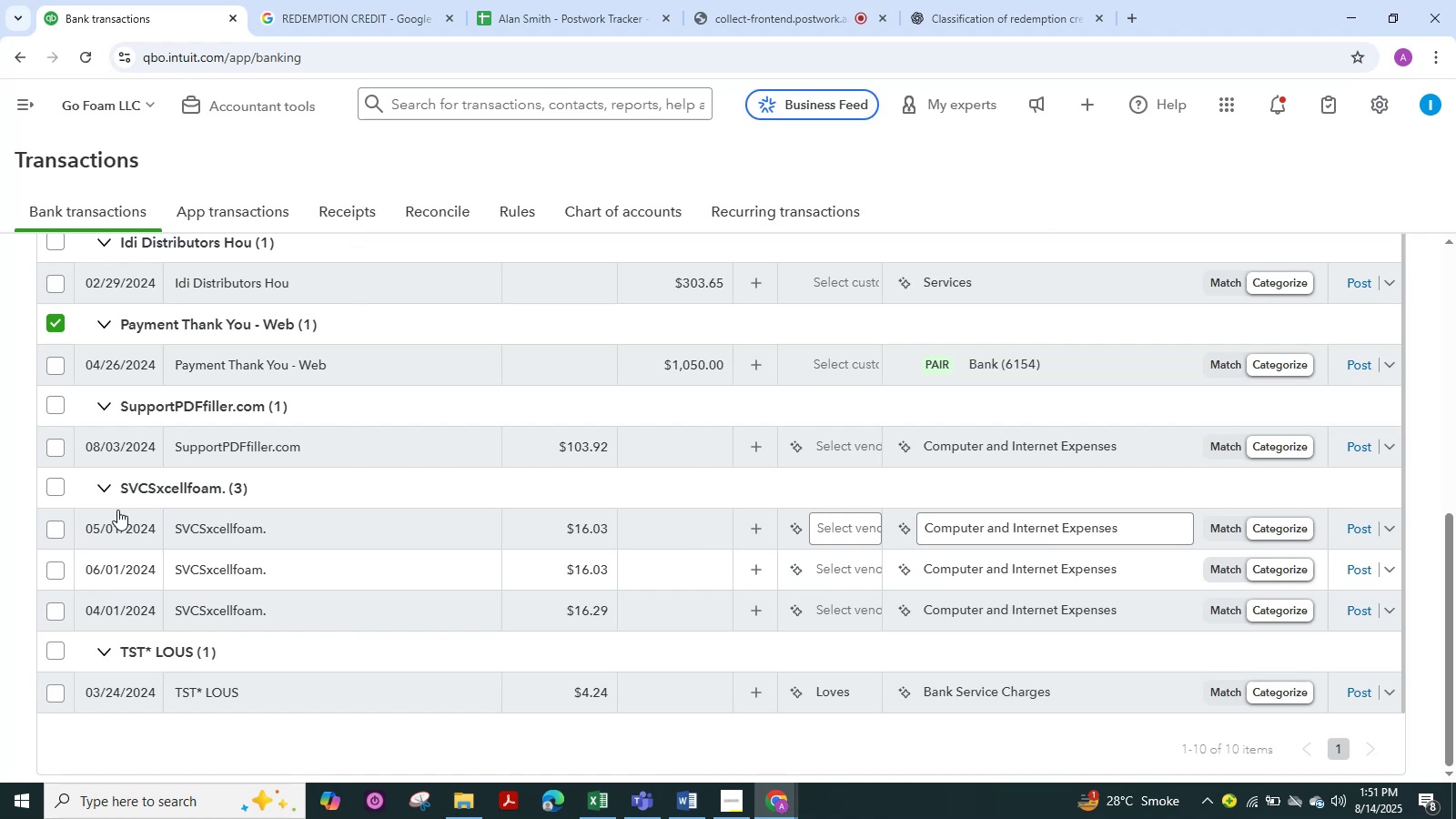 
wait(11.92)
 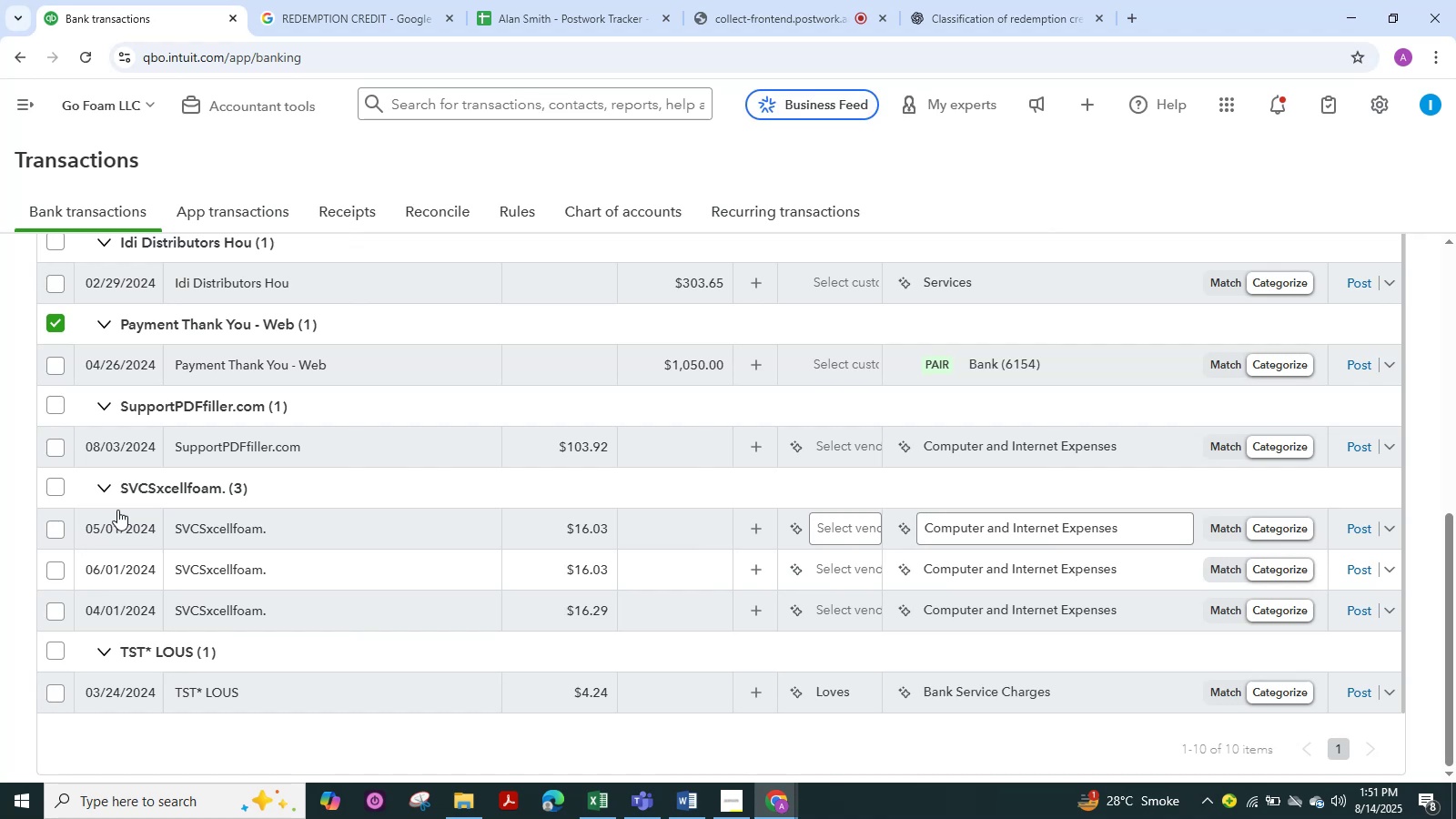 
scroll: coordinate [419, 489], scroll_direction: up, amount: 14.0
 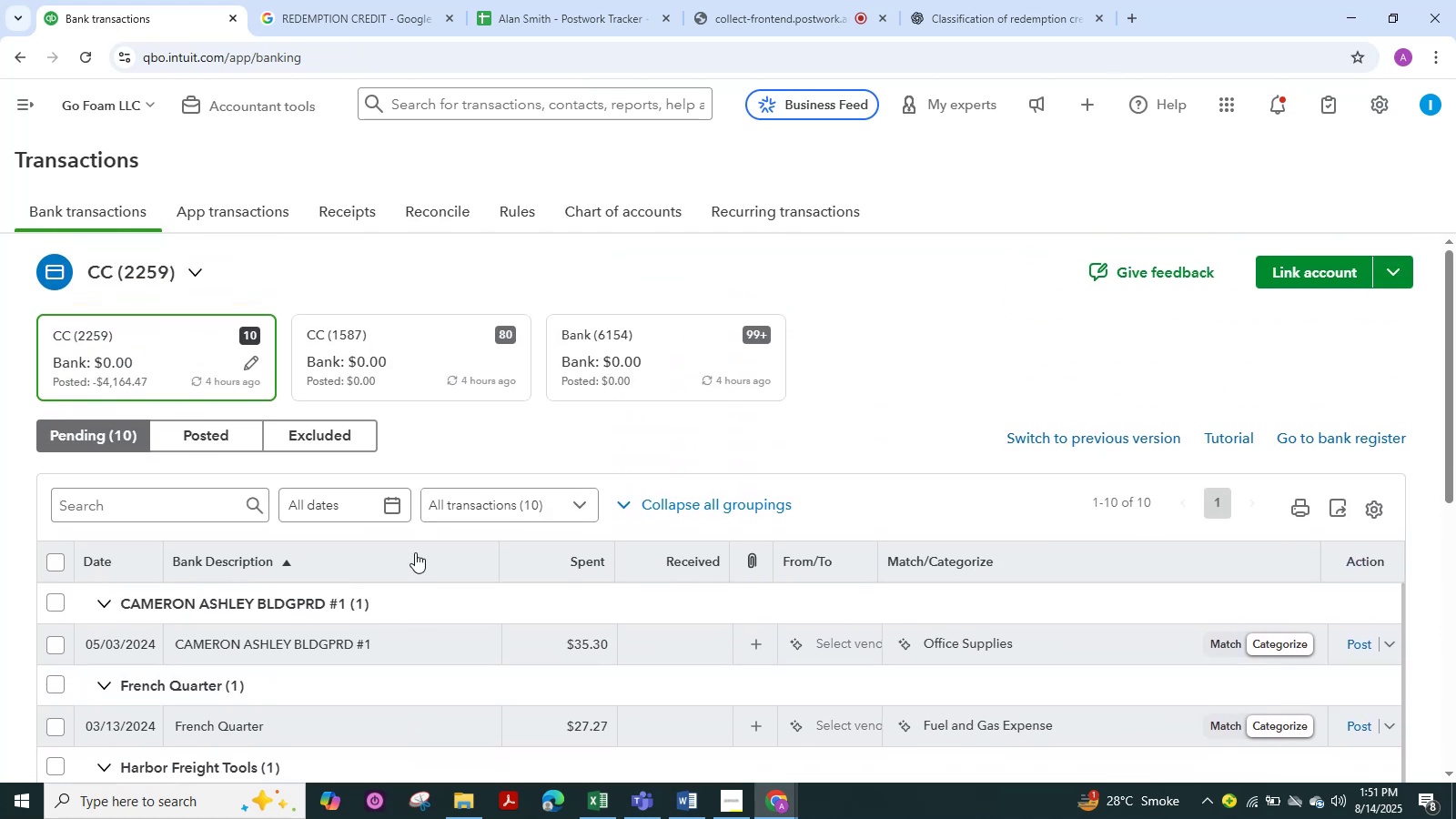 
scroll: coordinate [437, 703], scroll_direction: down, amount: 5.0
 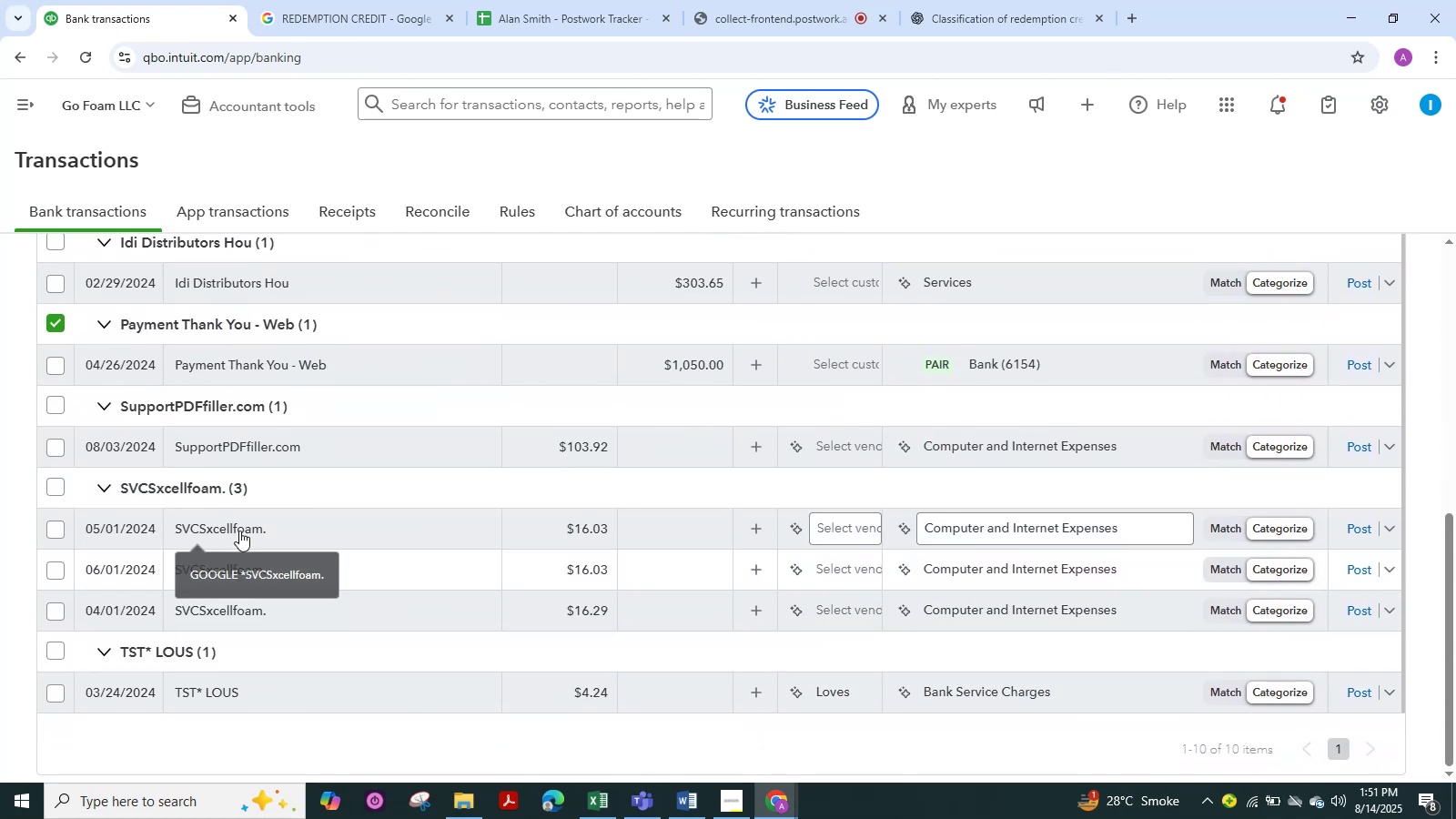 
left_click([239, 531])
 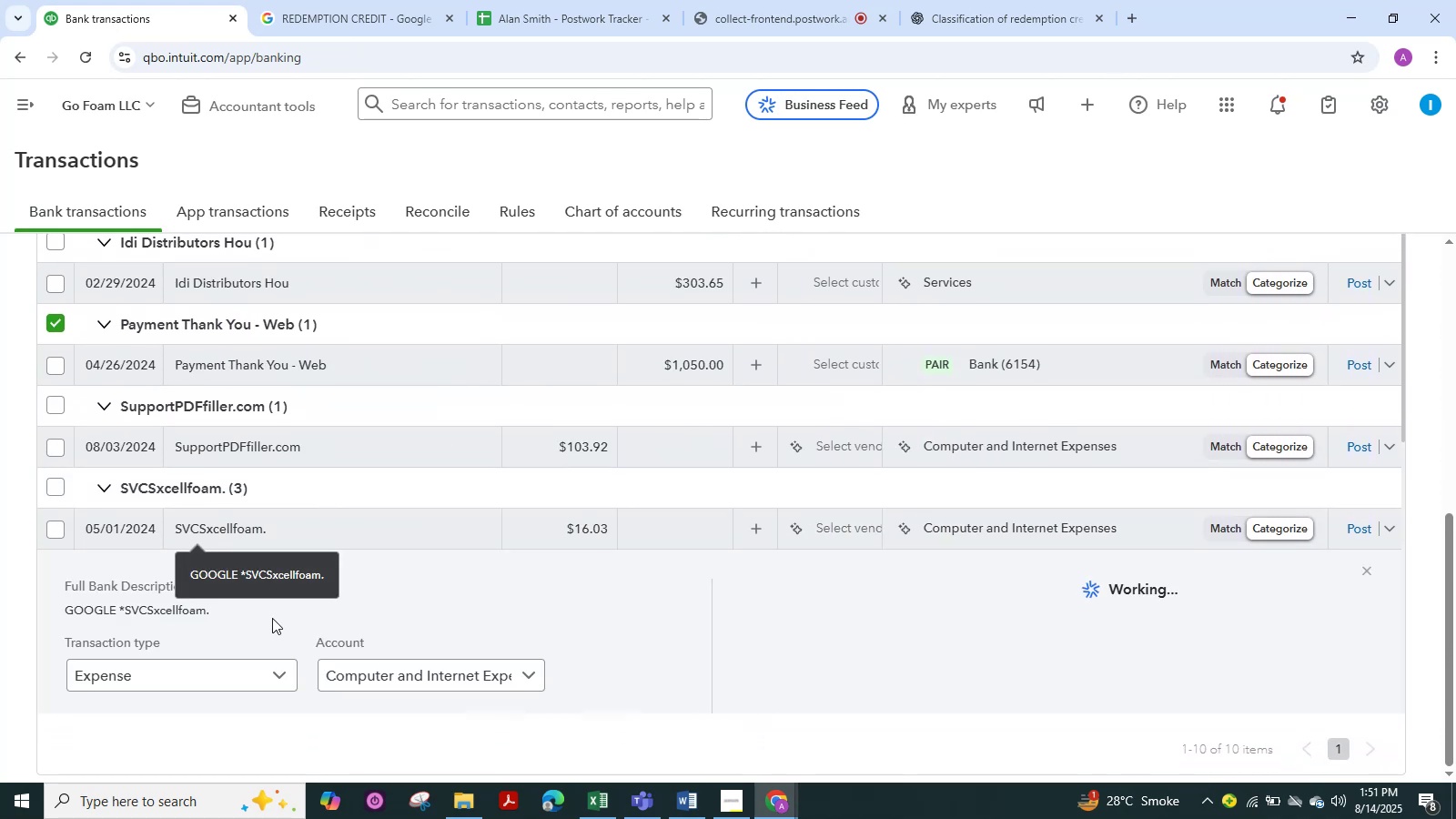 
scroll: coordinate [429, 631], scroll_direction: down, amount: 3.0
 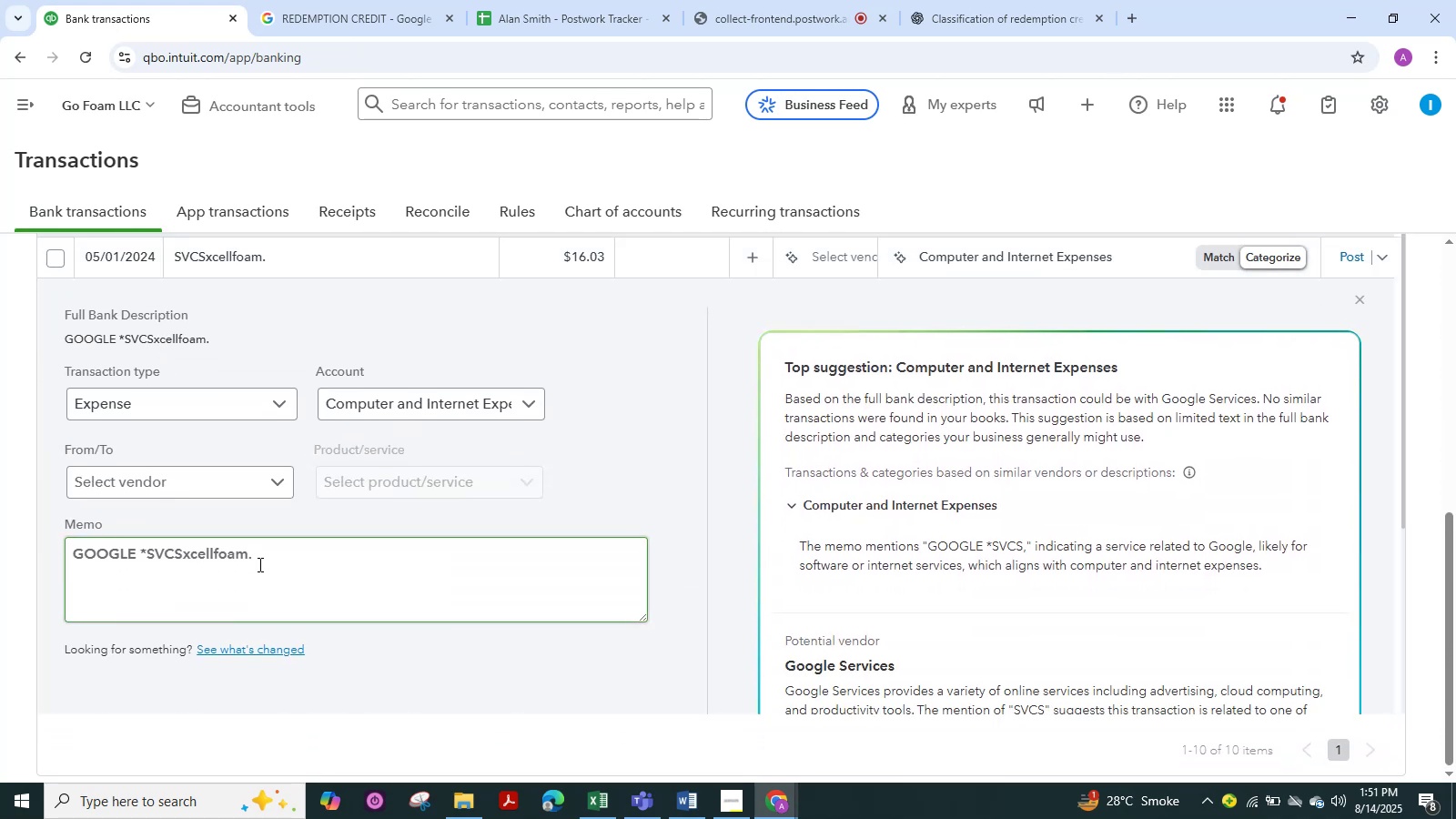 
left_click_drag(start_coordinate=[257, 558], to_coordinate=[61, 556])
 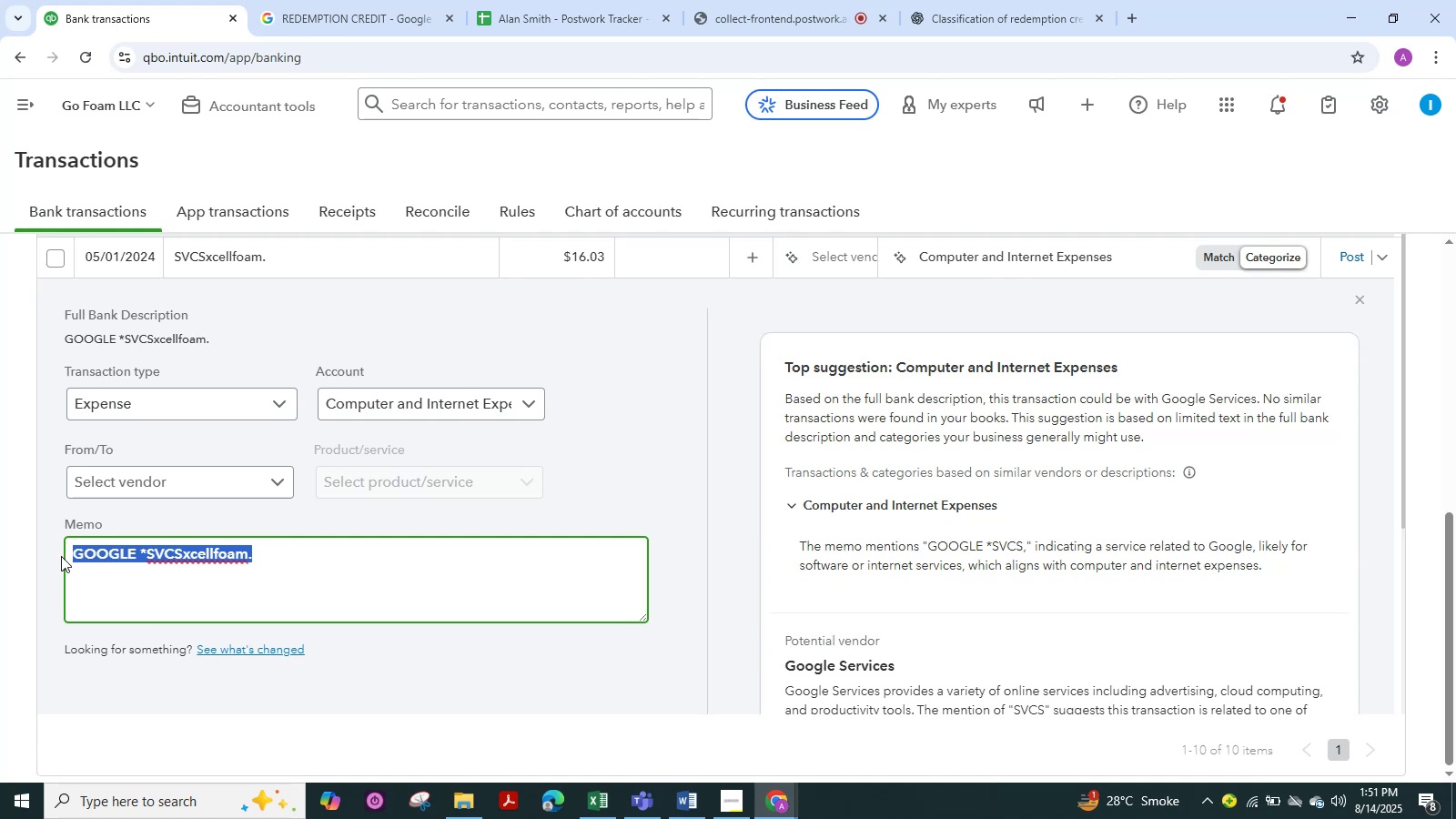 
key(Control+C)
 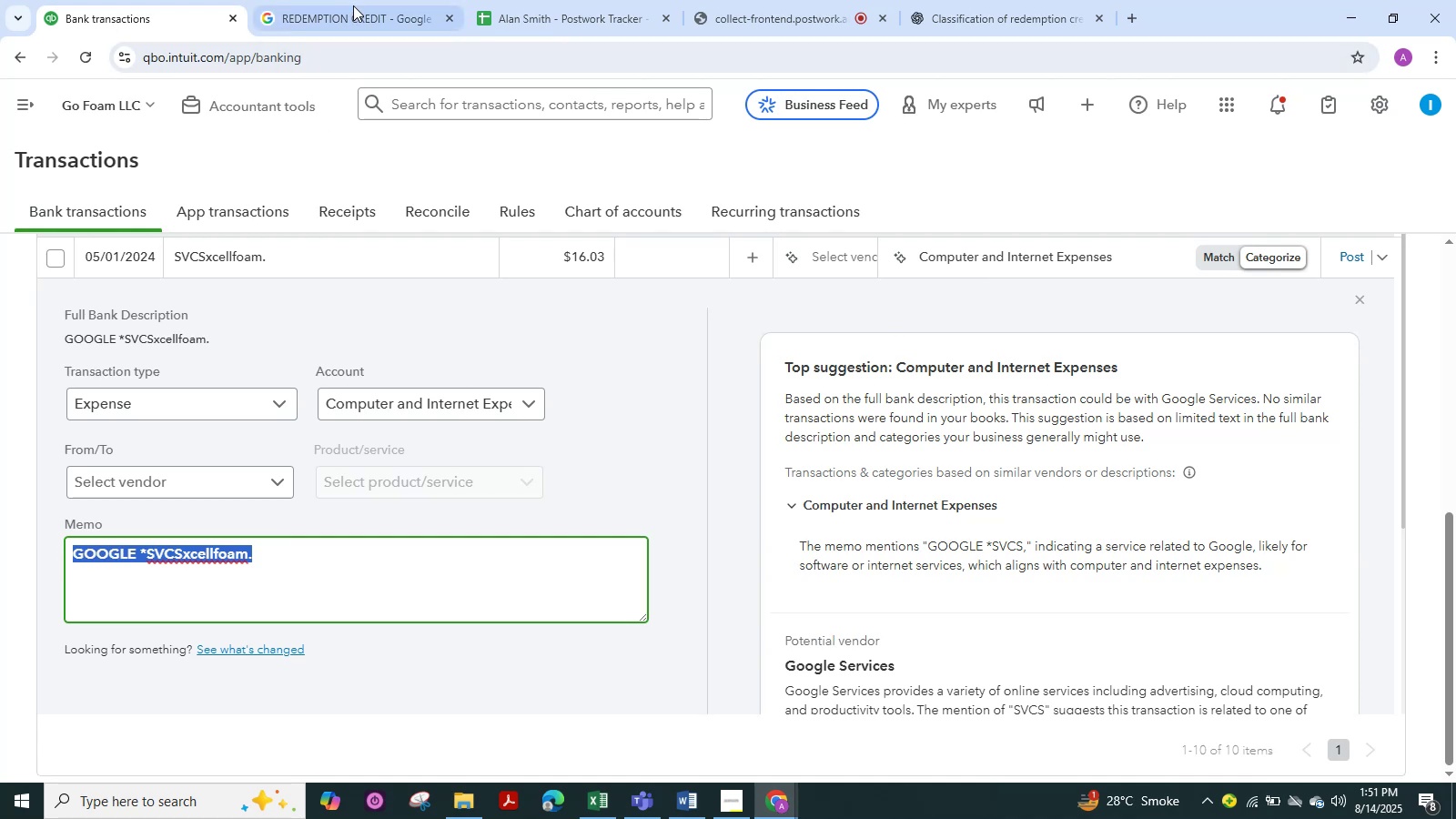 
left_click([353, 5])
 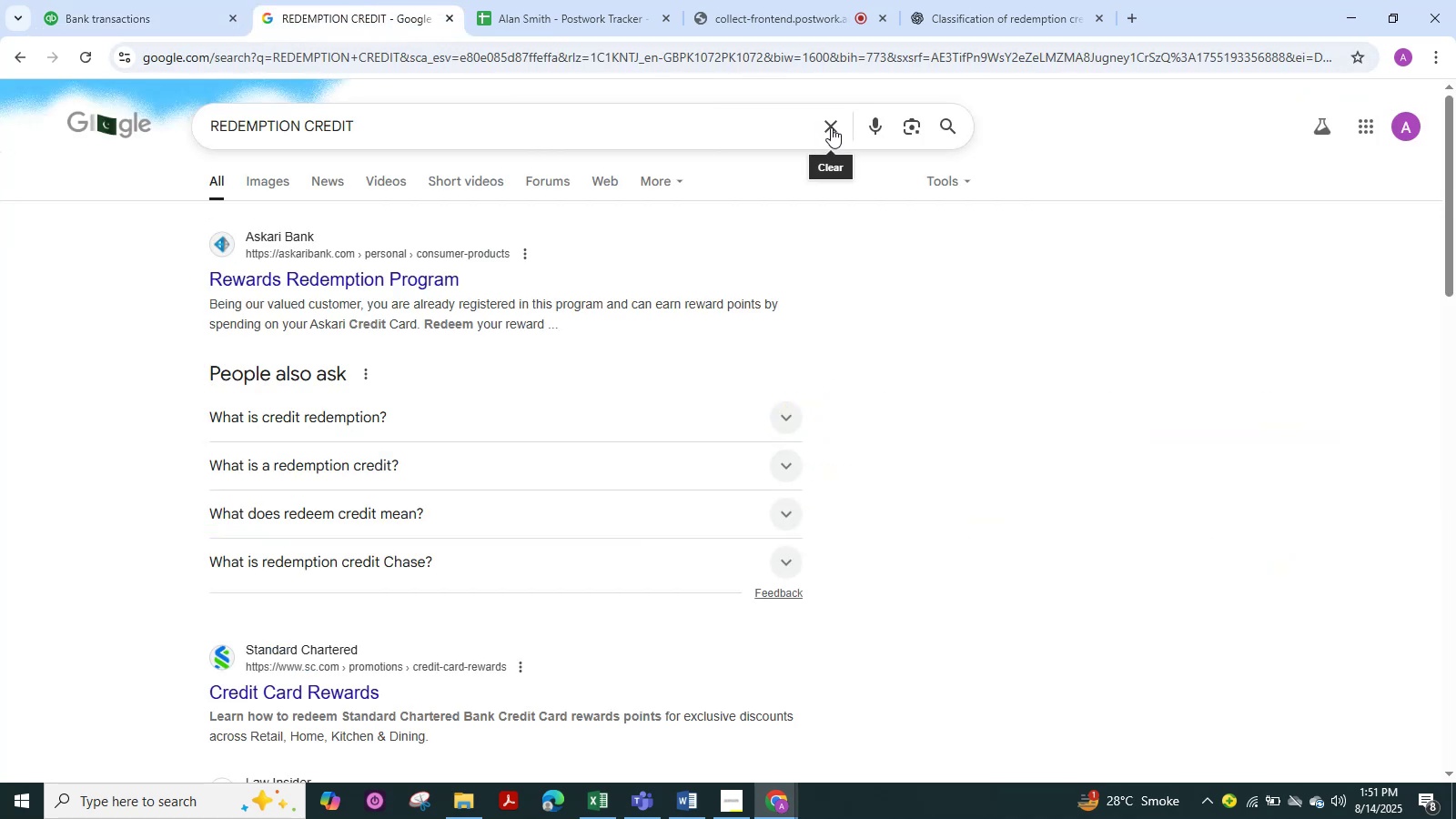 
left_click([831, 127])
 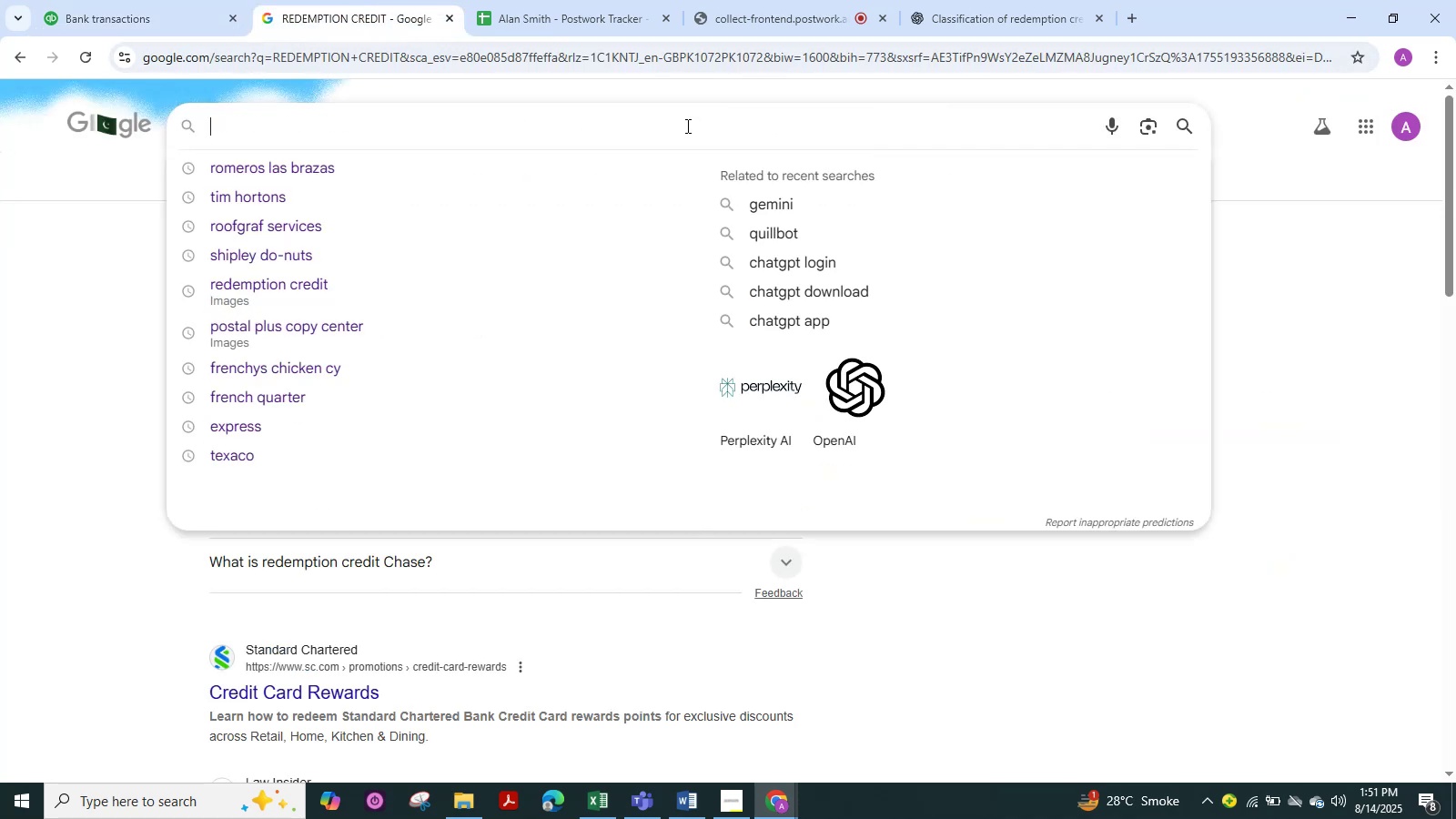 
left_click([686, 126])
 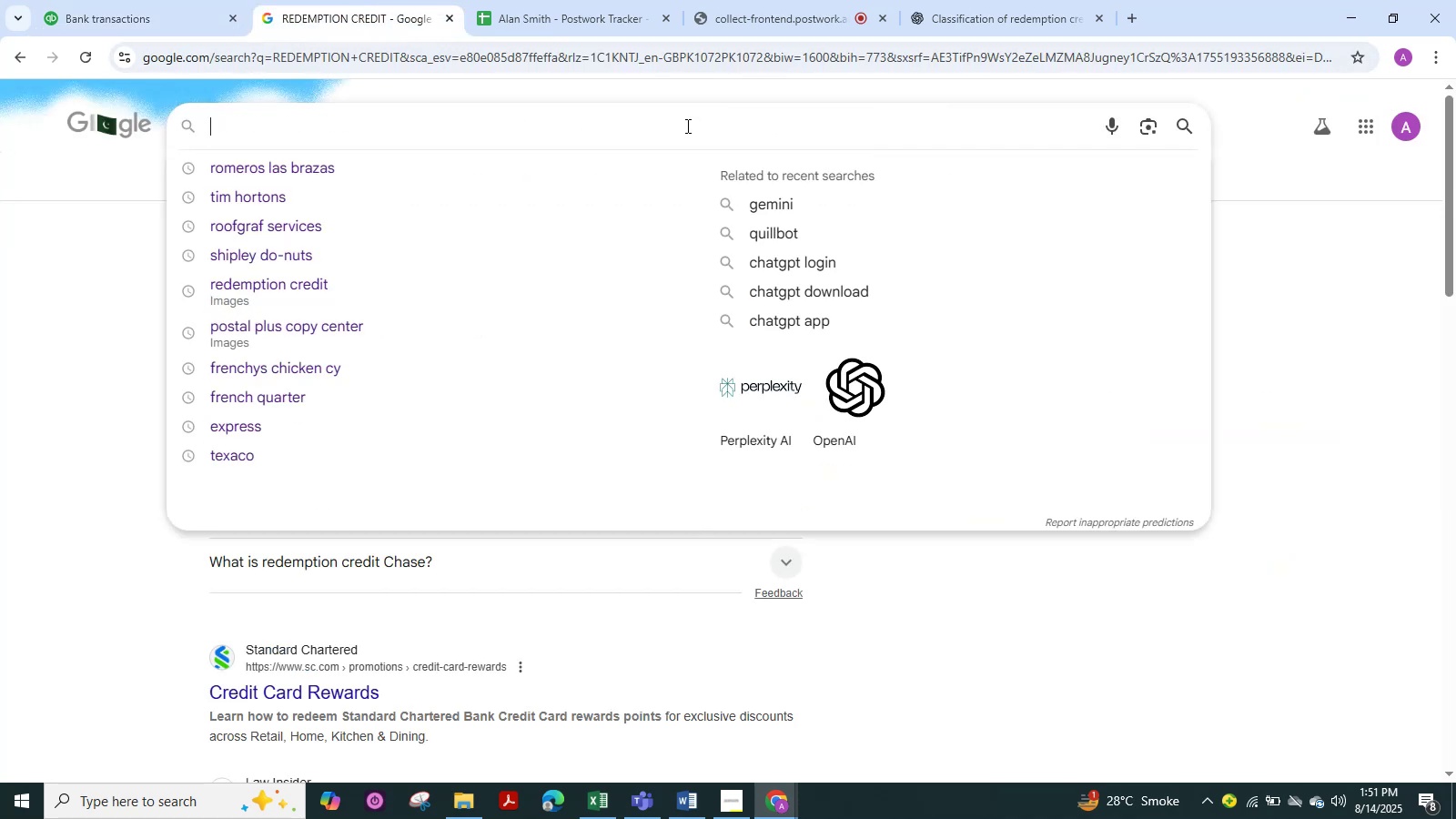 
key(Control+V)
 